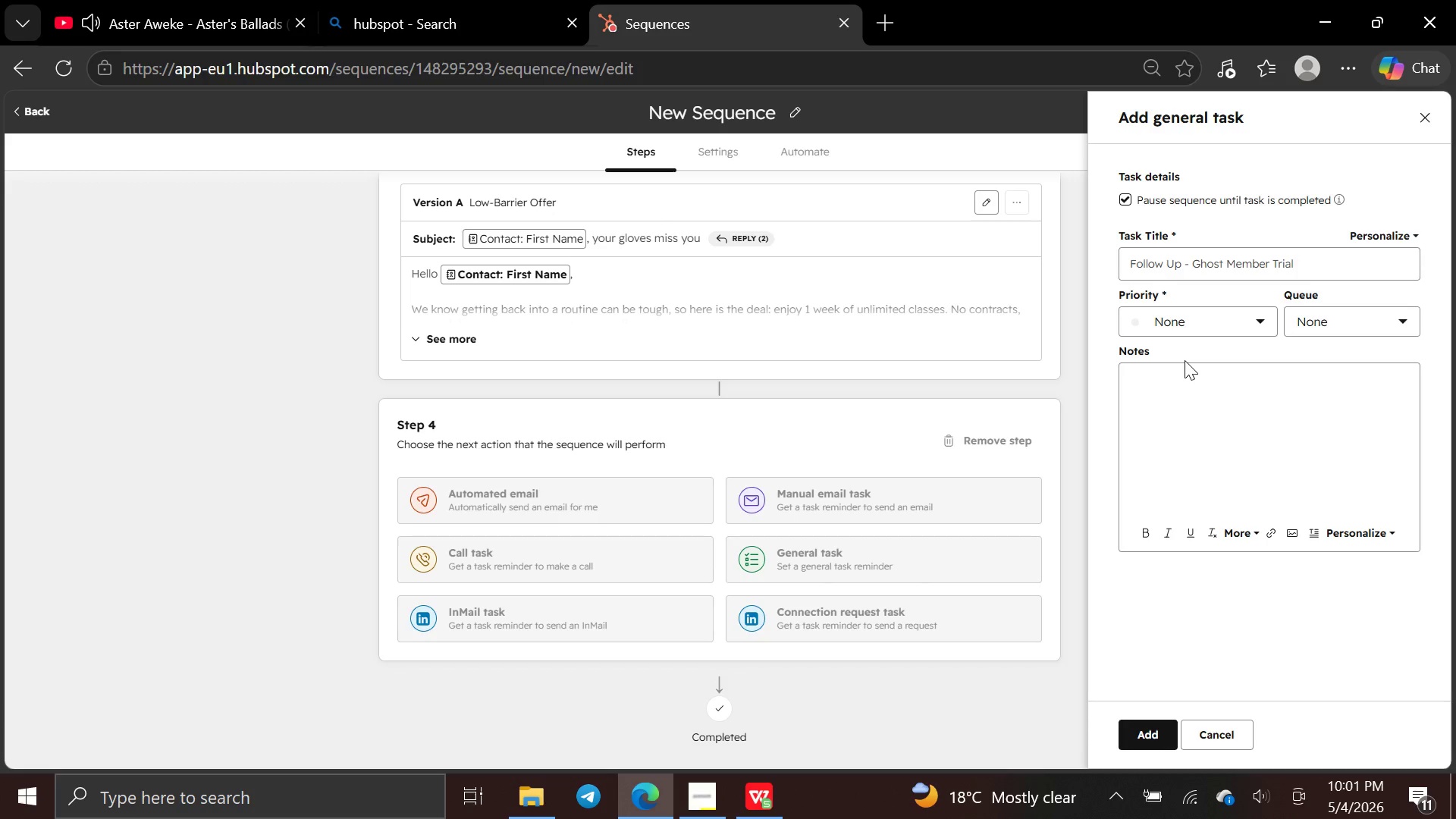 
left_click([1260, 325])
 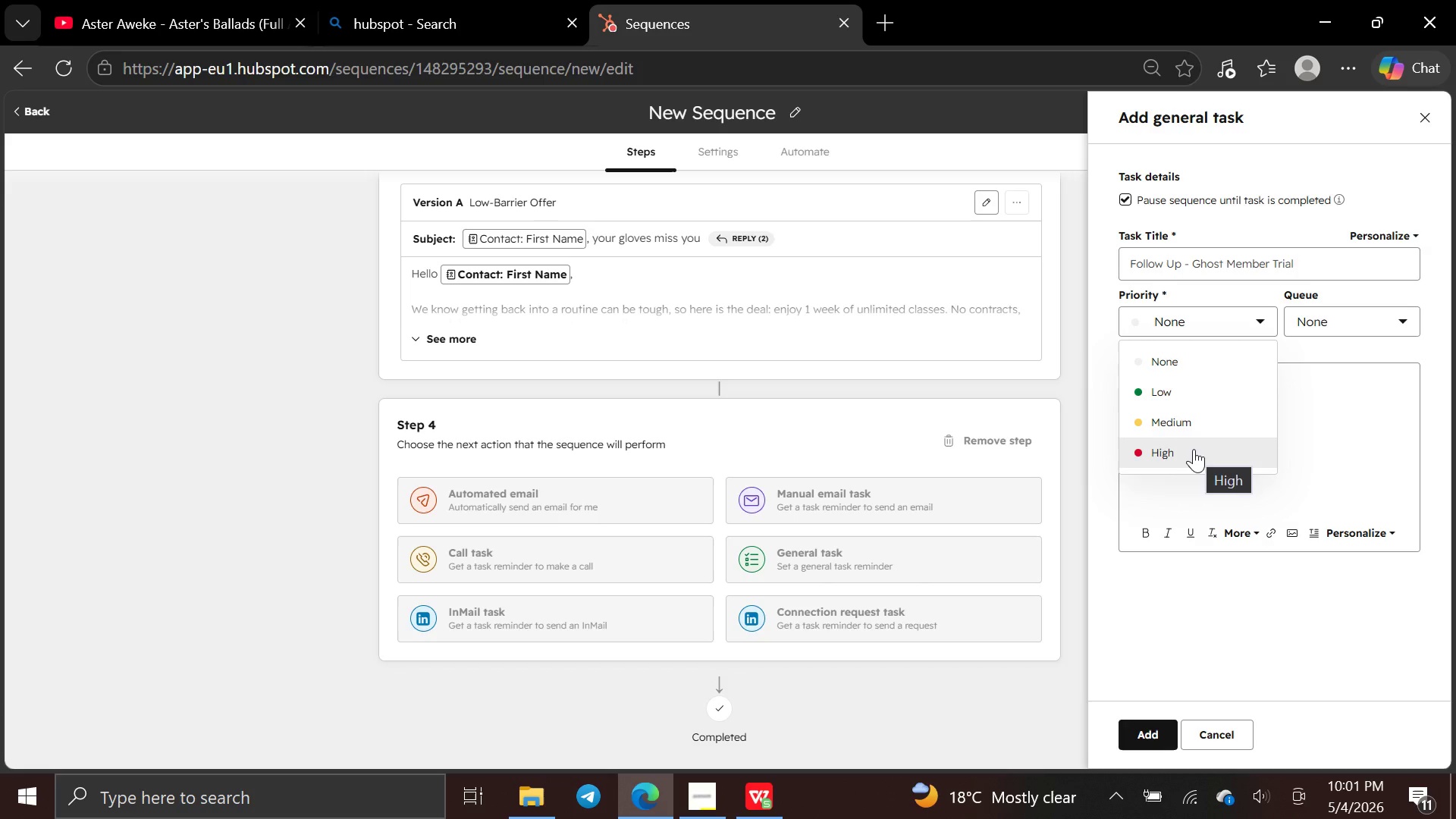 
wait(9.28)
 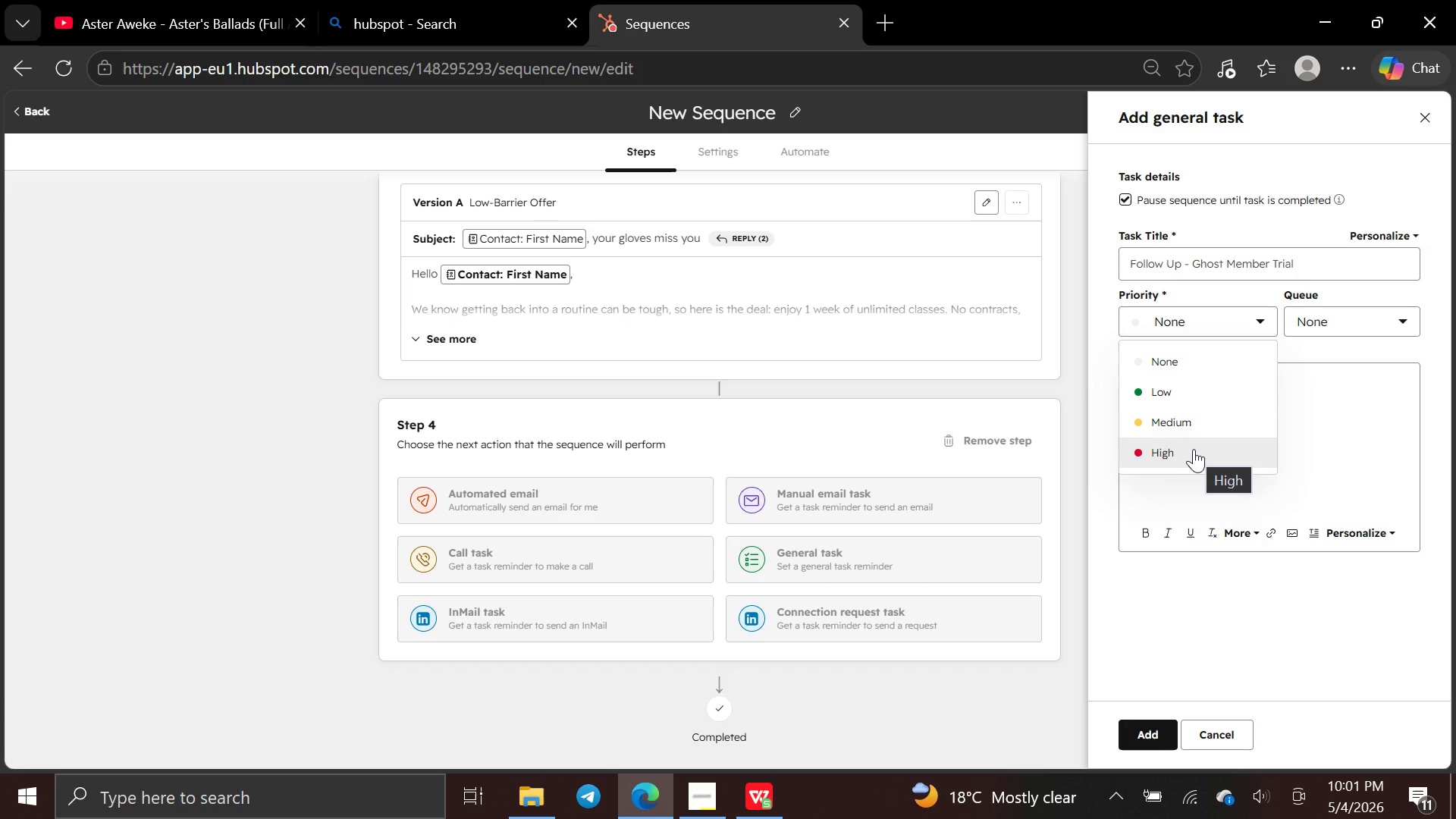 
left_click([1194, 449])
 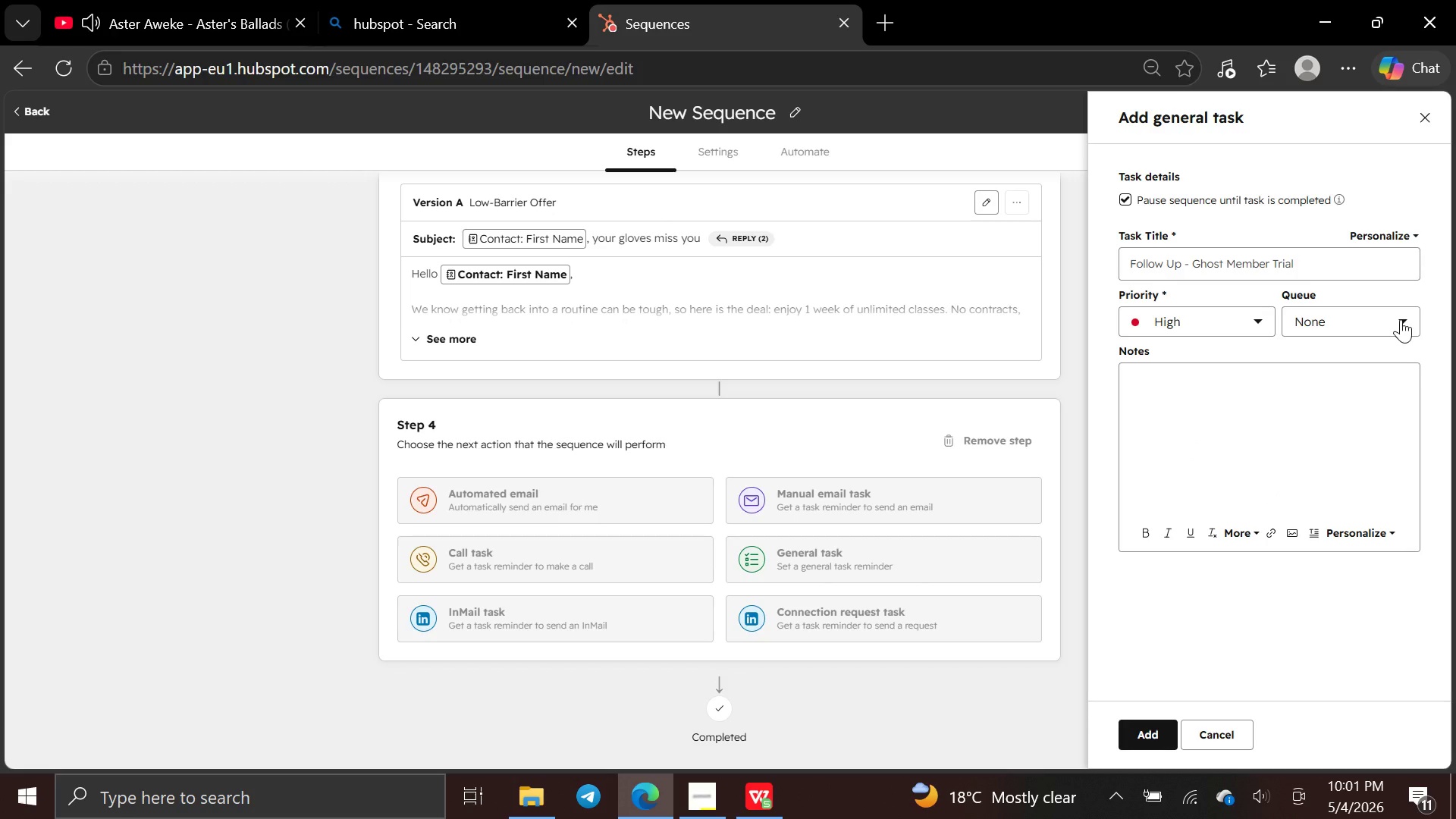 
left_click([1401, 319])
 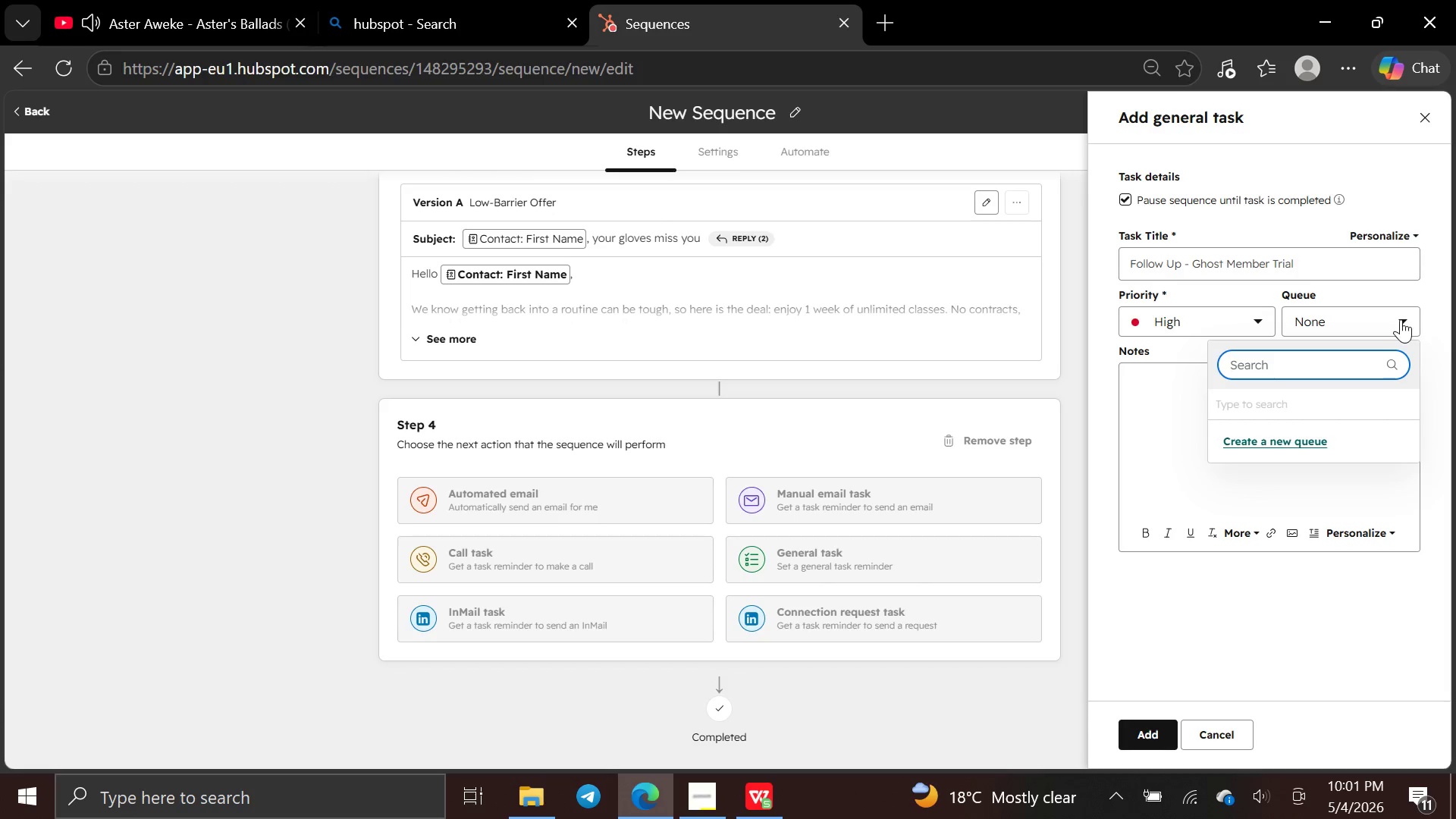 
wait(6.7)
 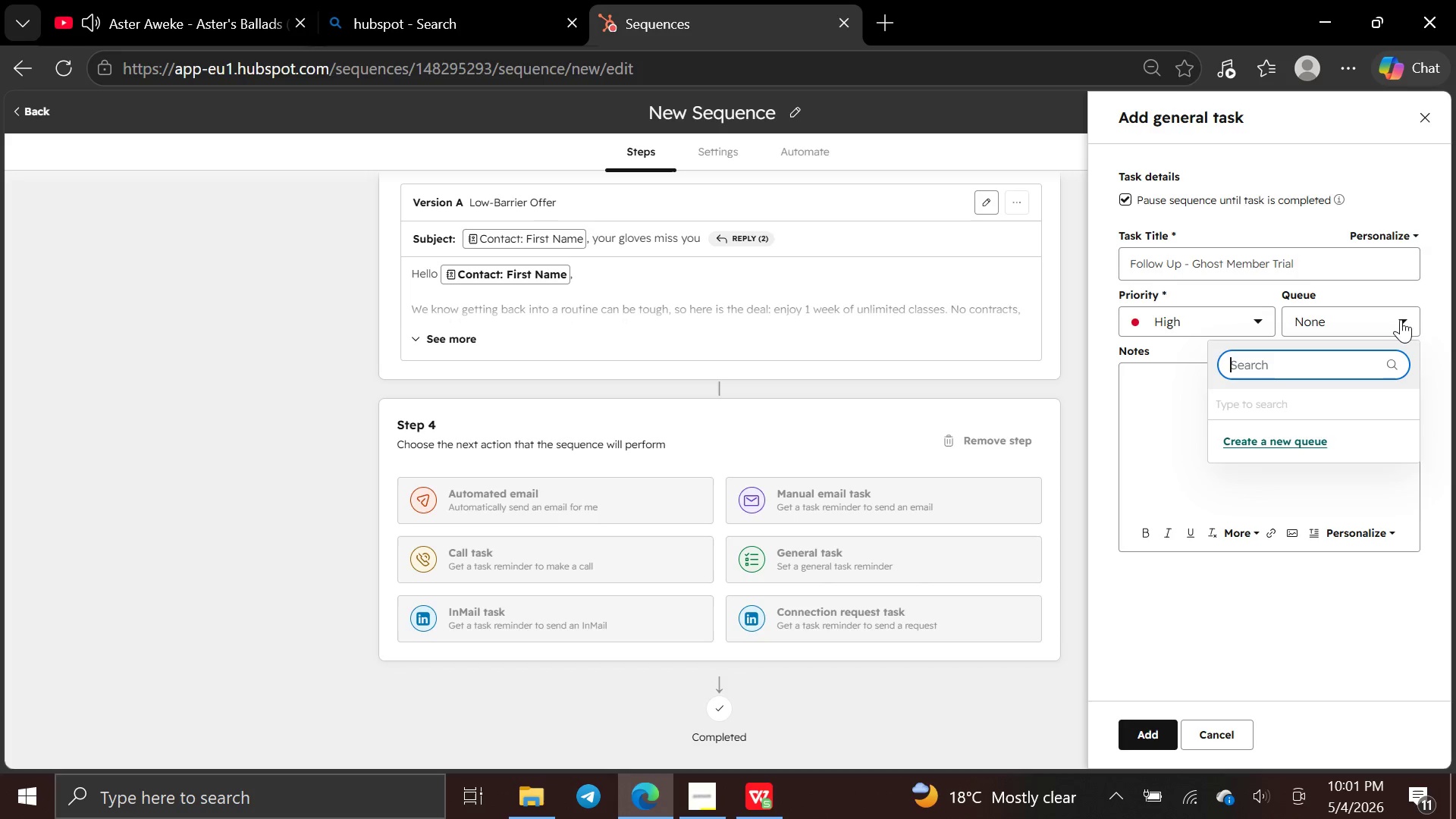 
left_click([1176, 423])
 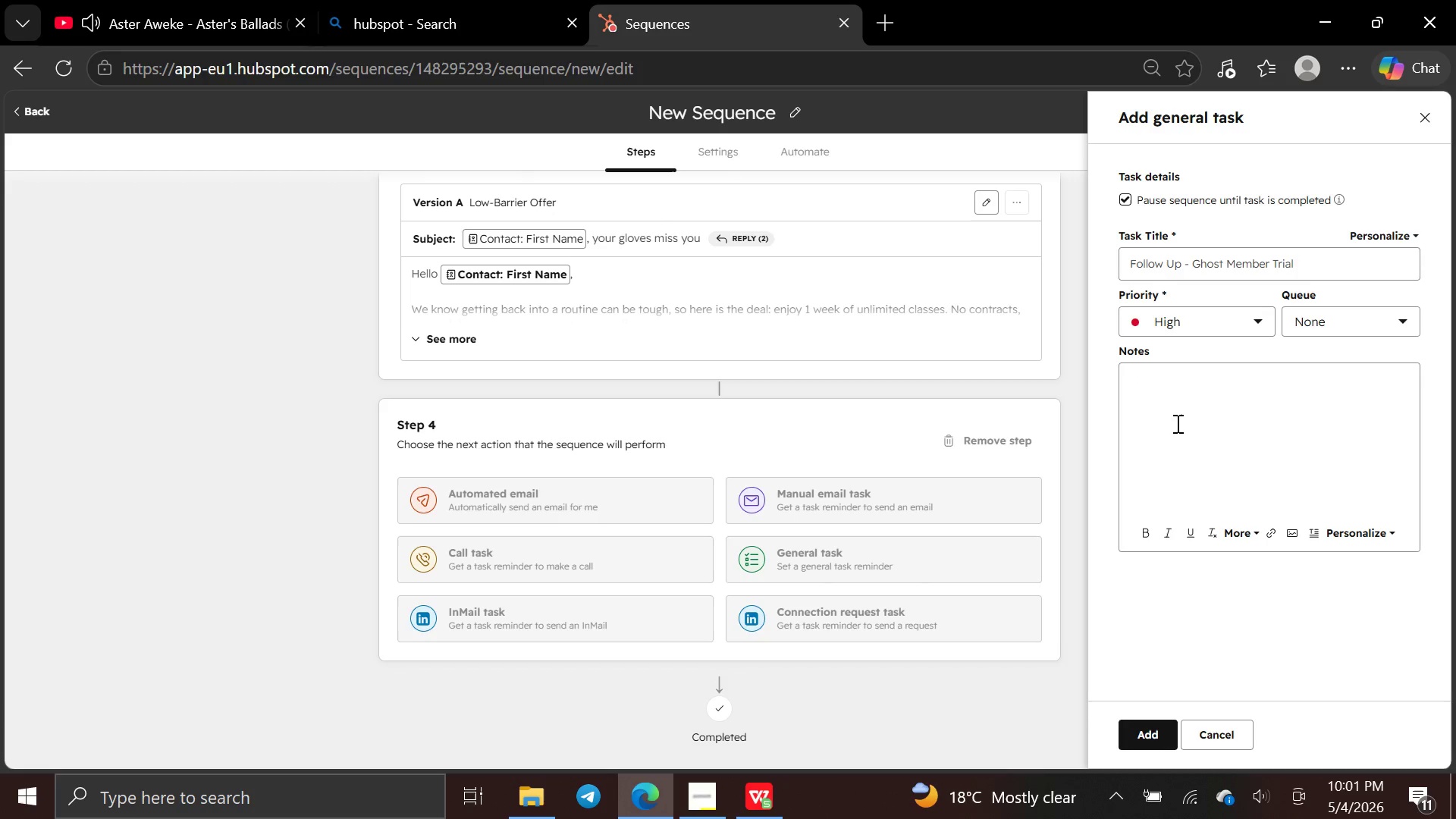 
wait(14.34)
 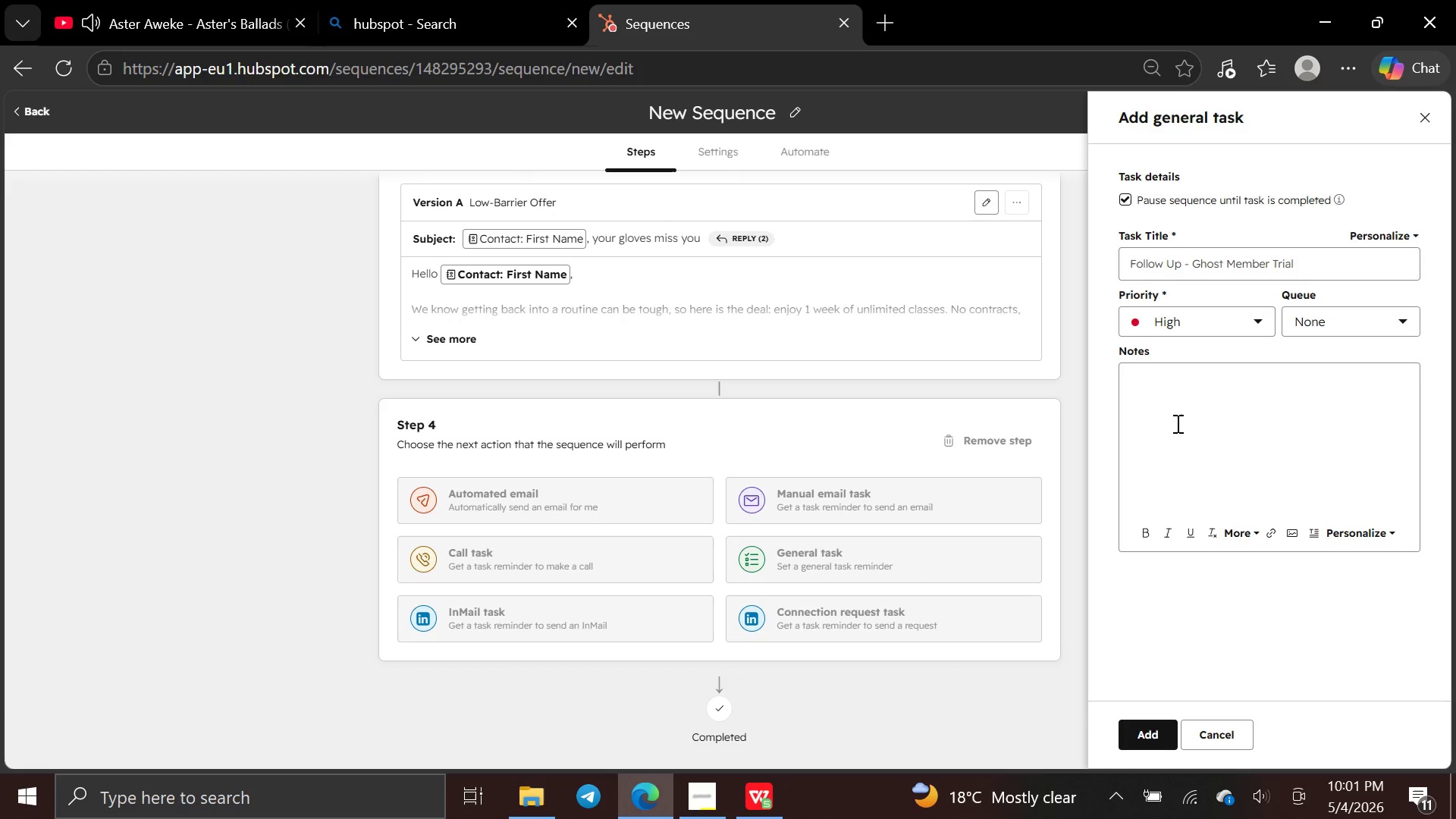 
type(This contact)
 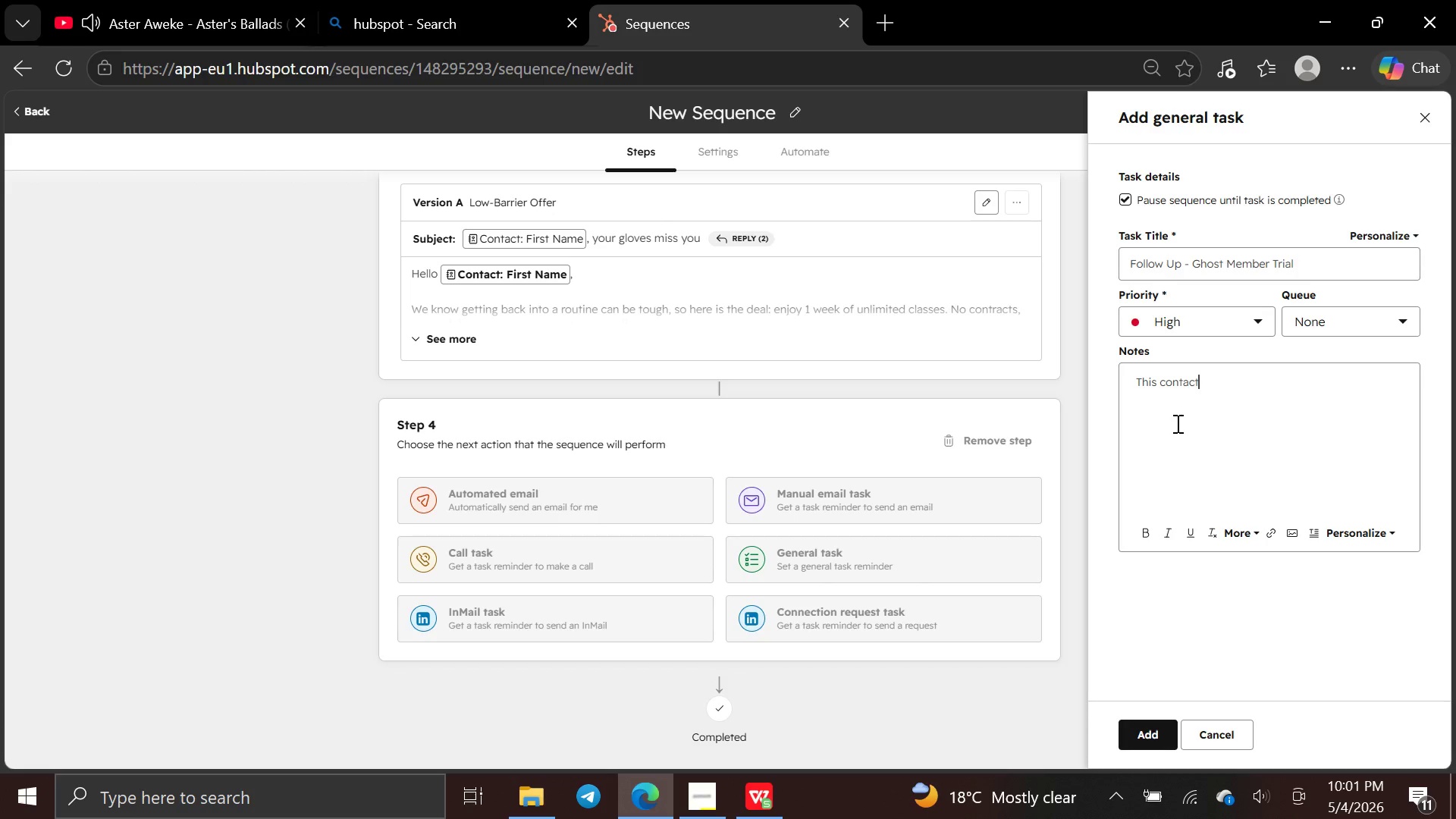 
type( ck)
key(Backspace)
type(licked the free week )
 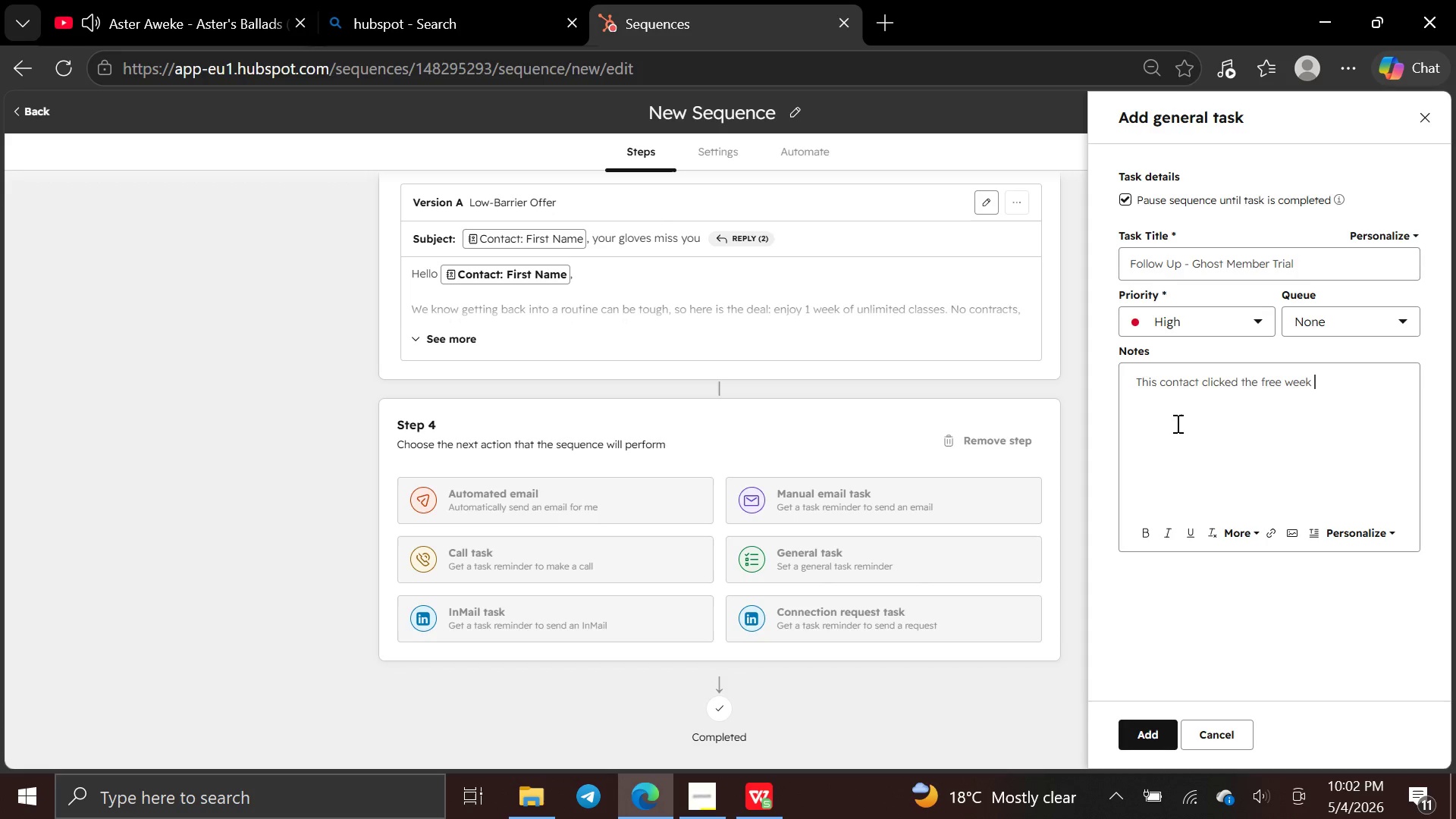 
type(pas link. Call with)
 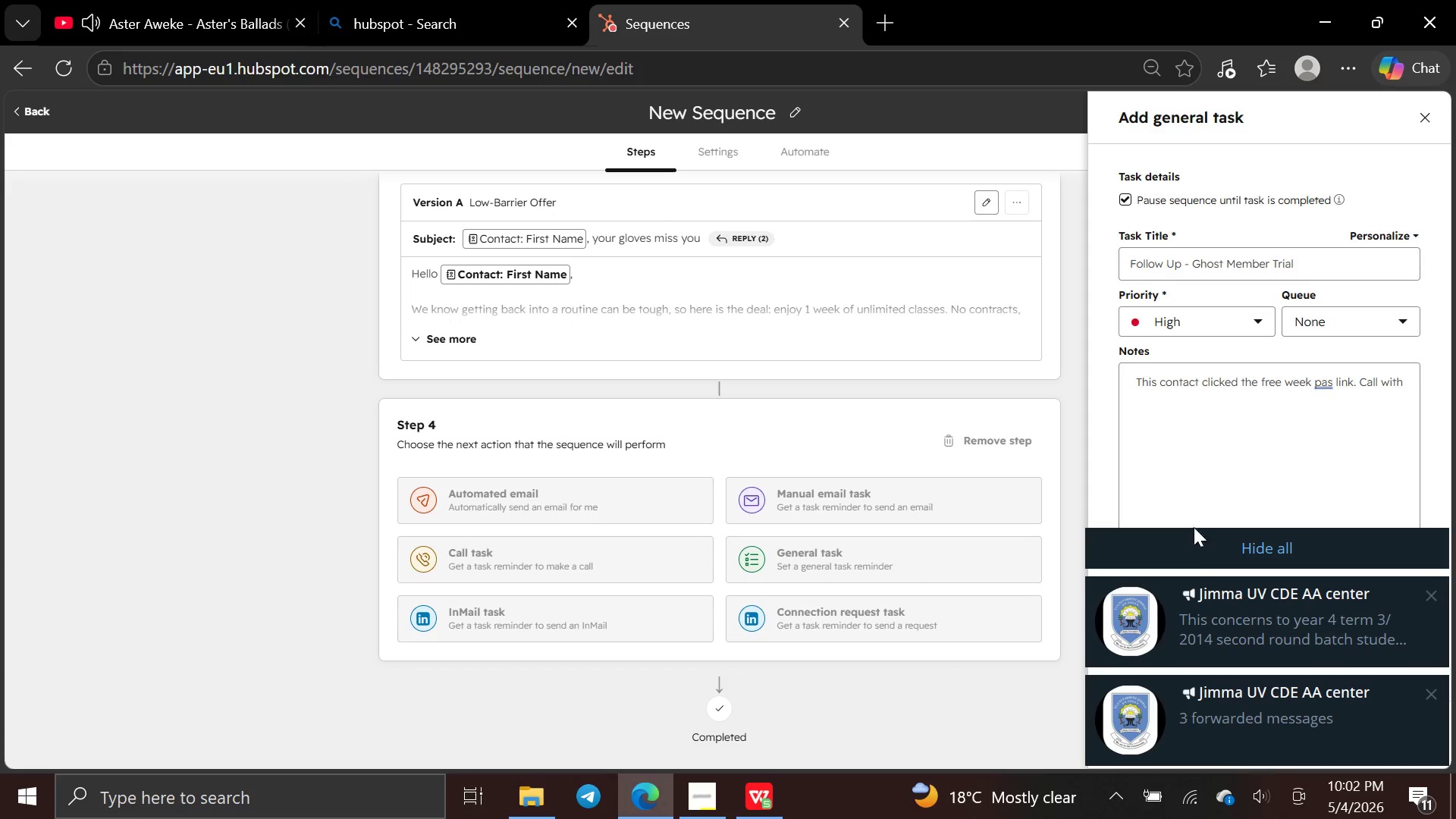 
left_click([1197, 553])
 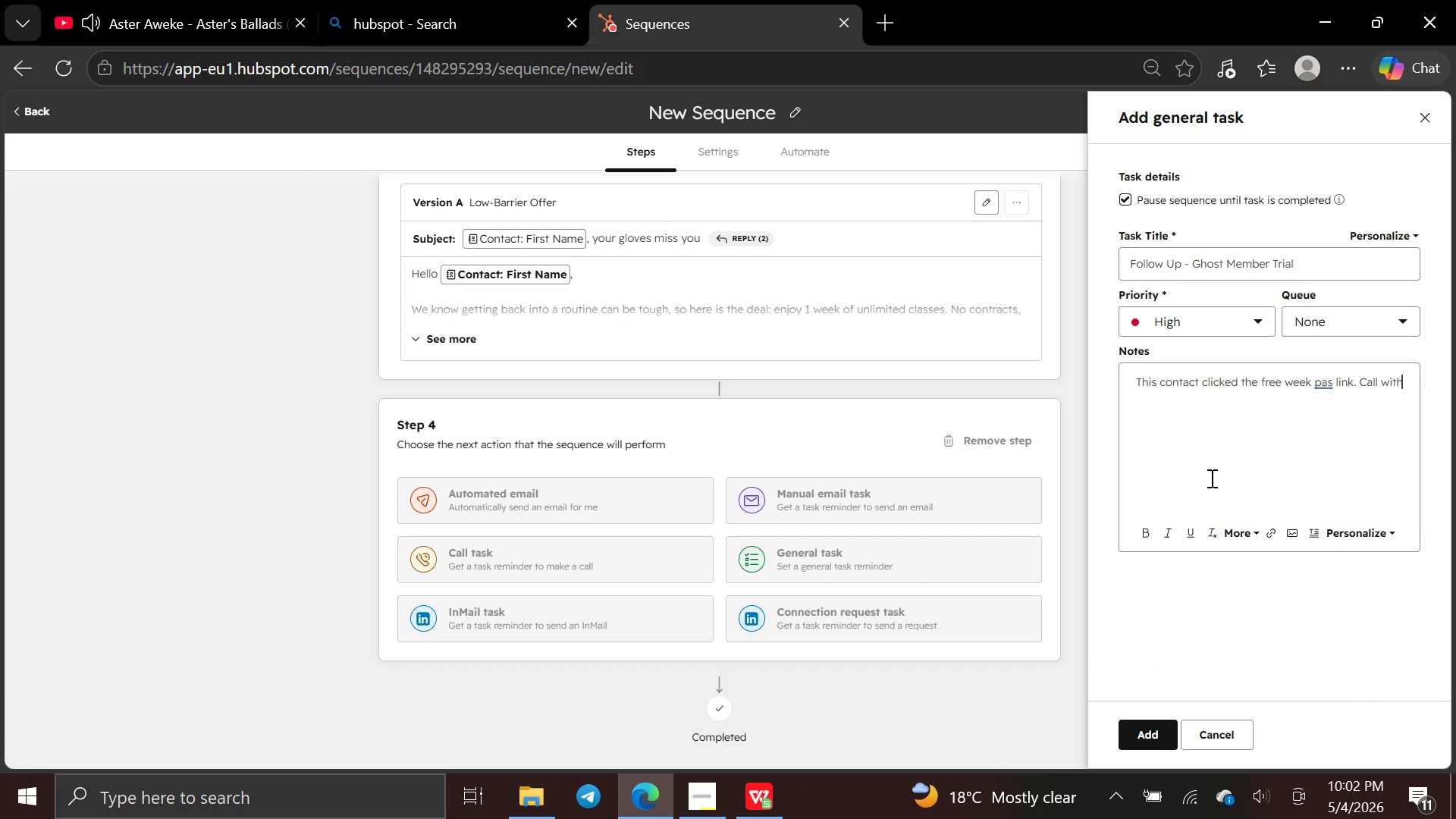 
wait(5.31)
 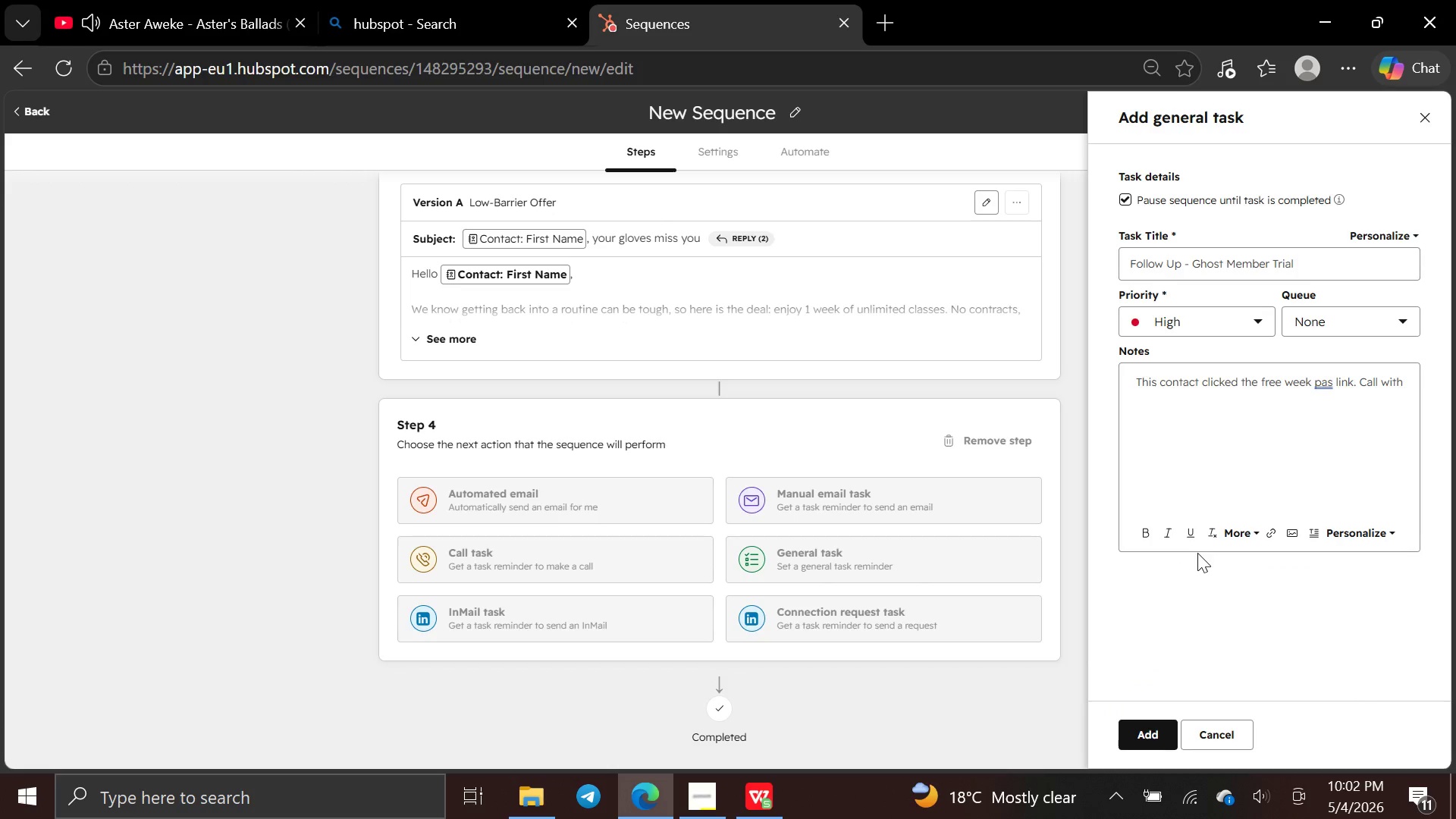 
key(N)
 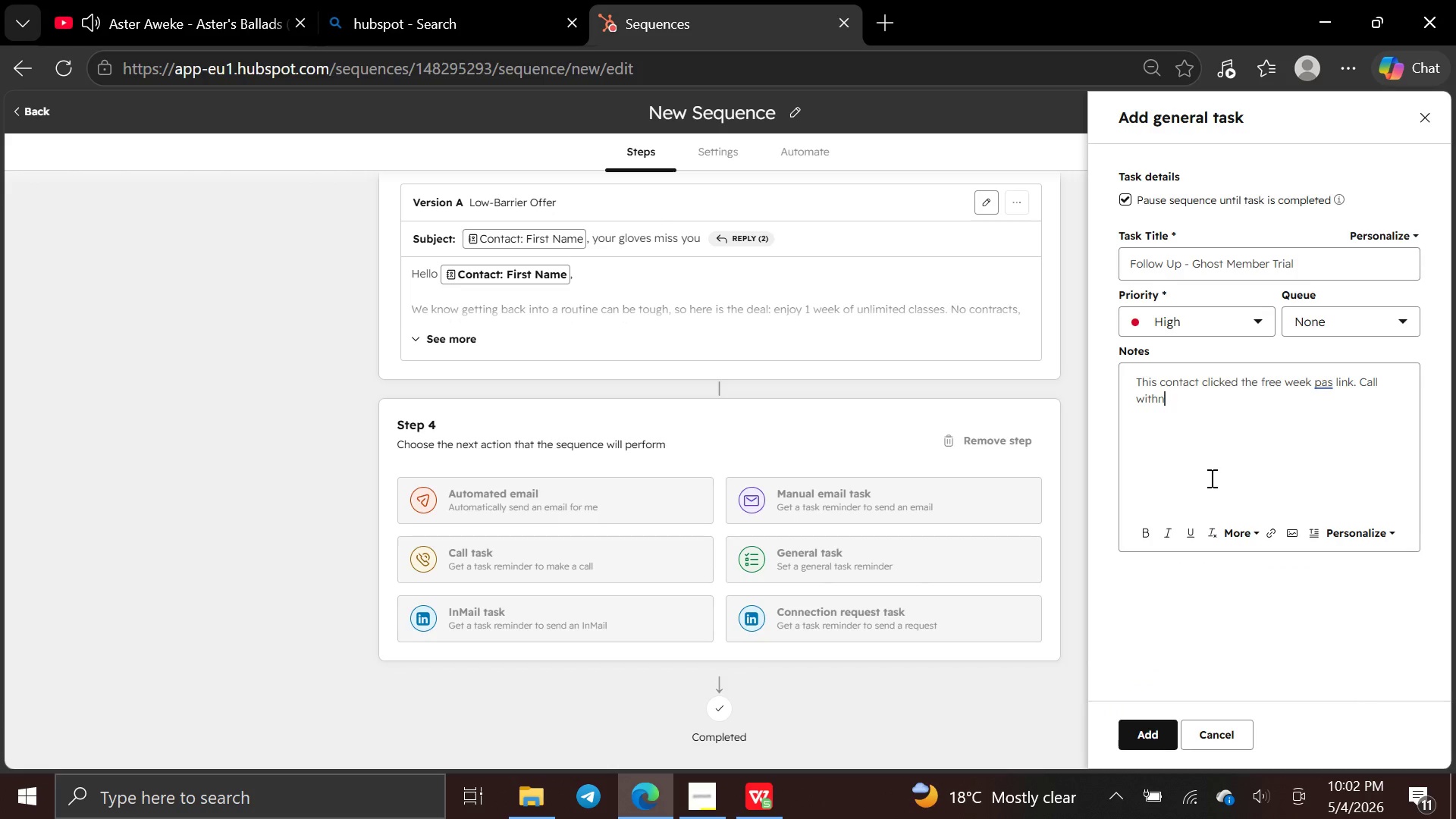 
key(Backspace)
 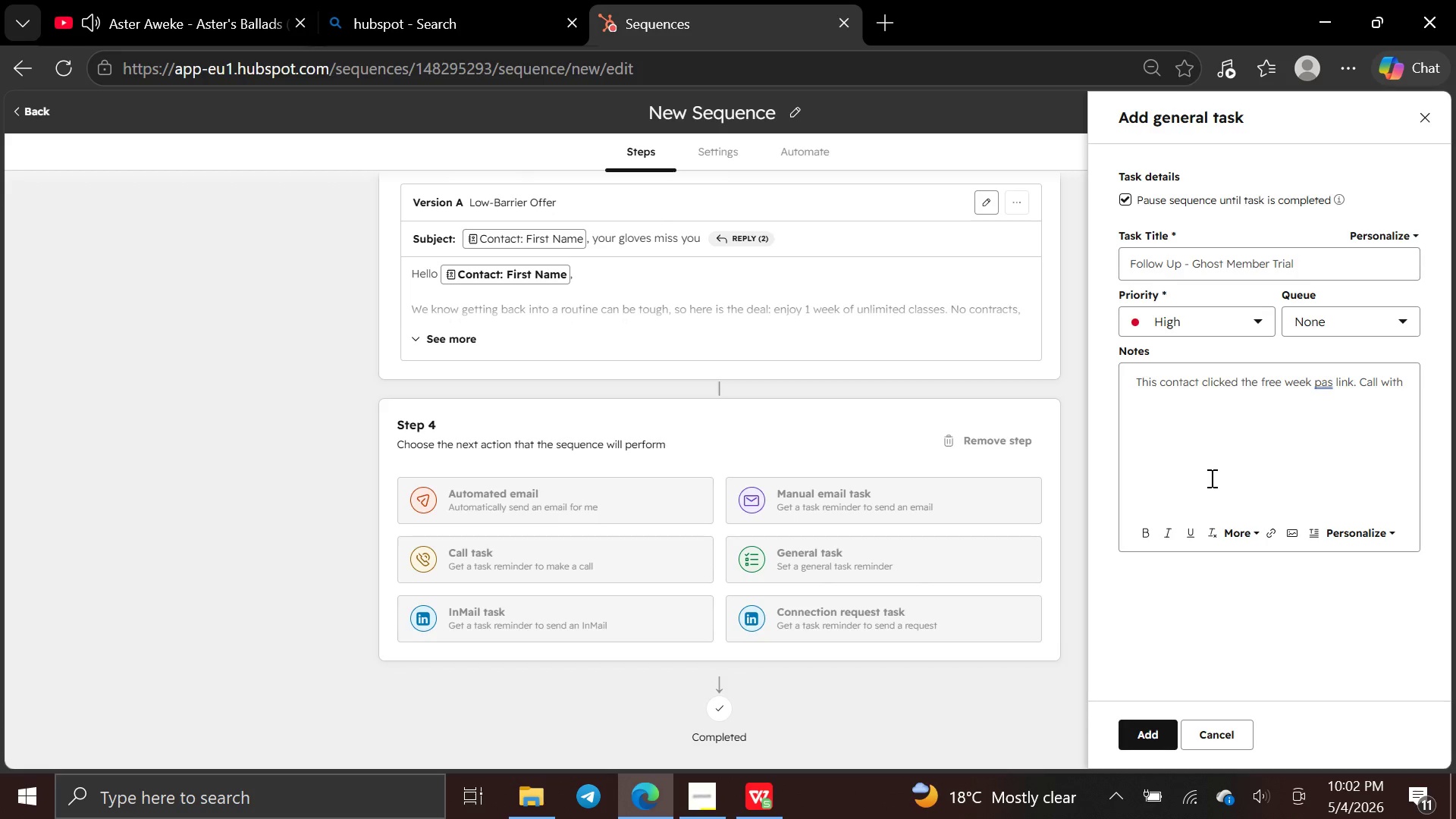 
wait(6.81)
 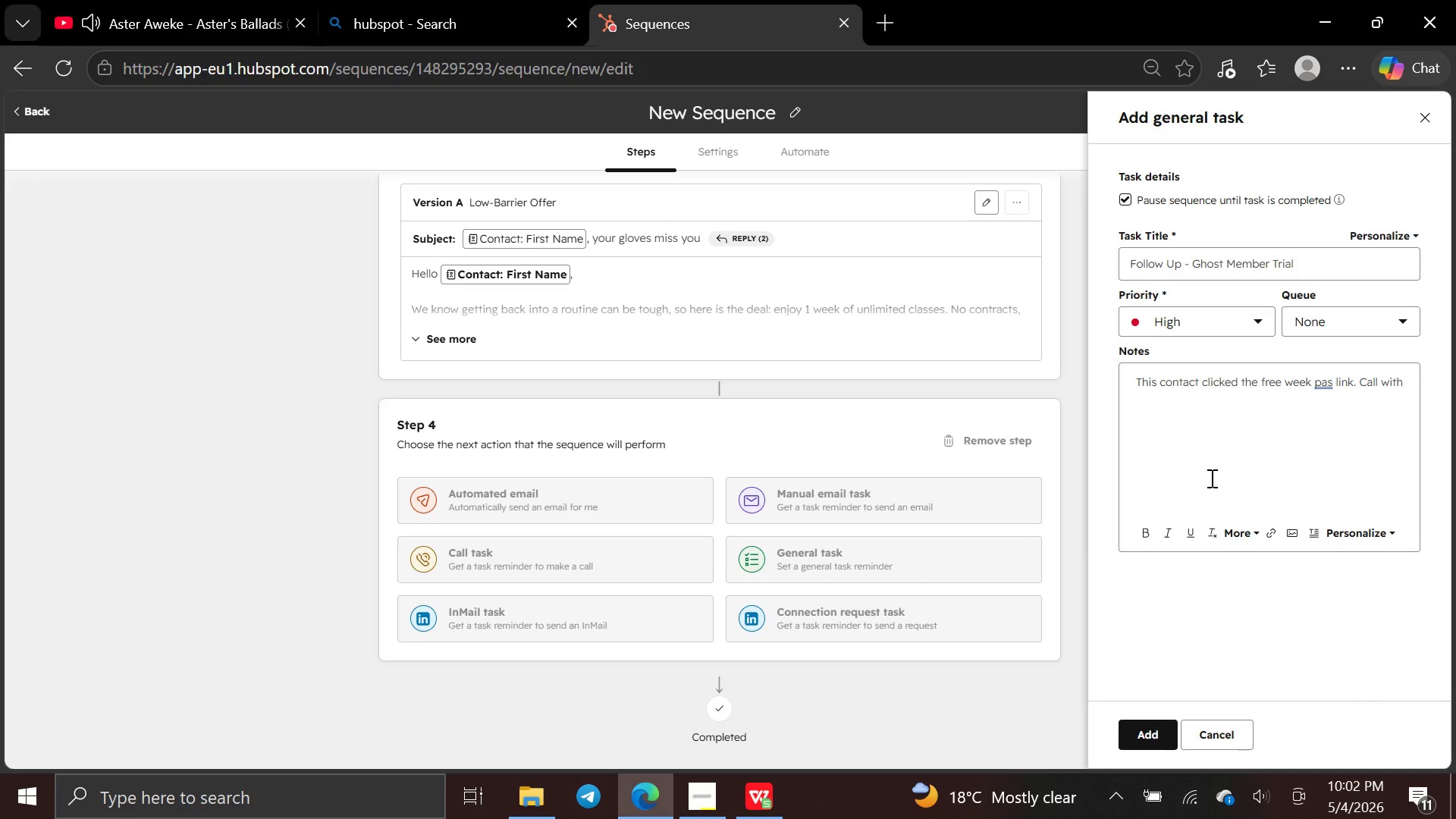 
type(in )
 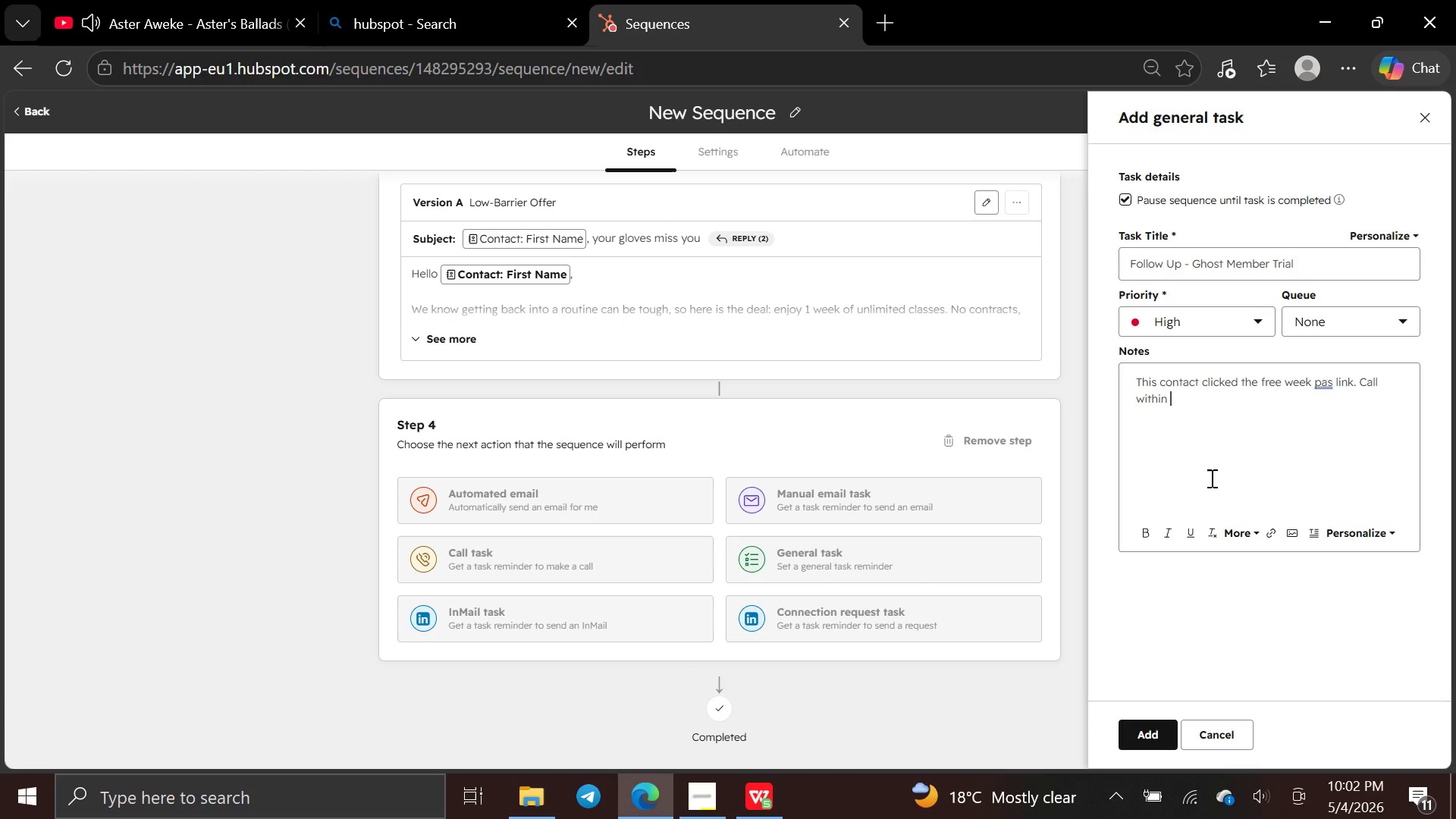 
type(24 hours to comfrim trial booking)
 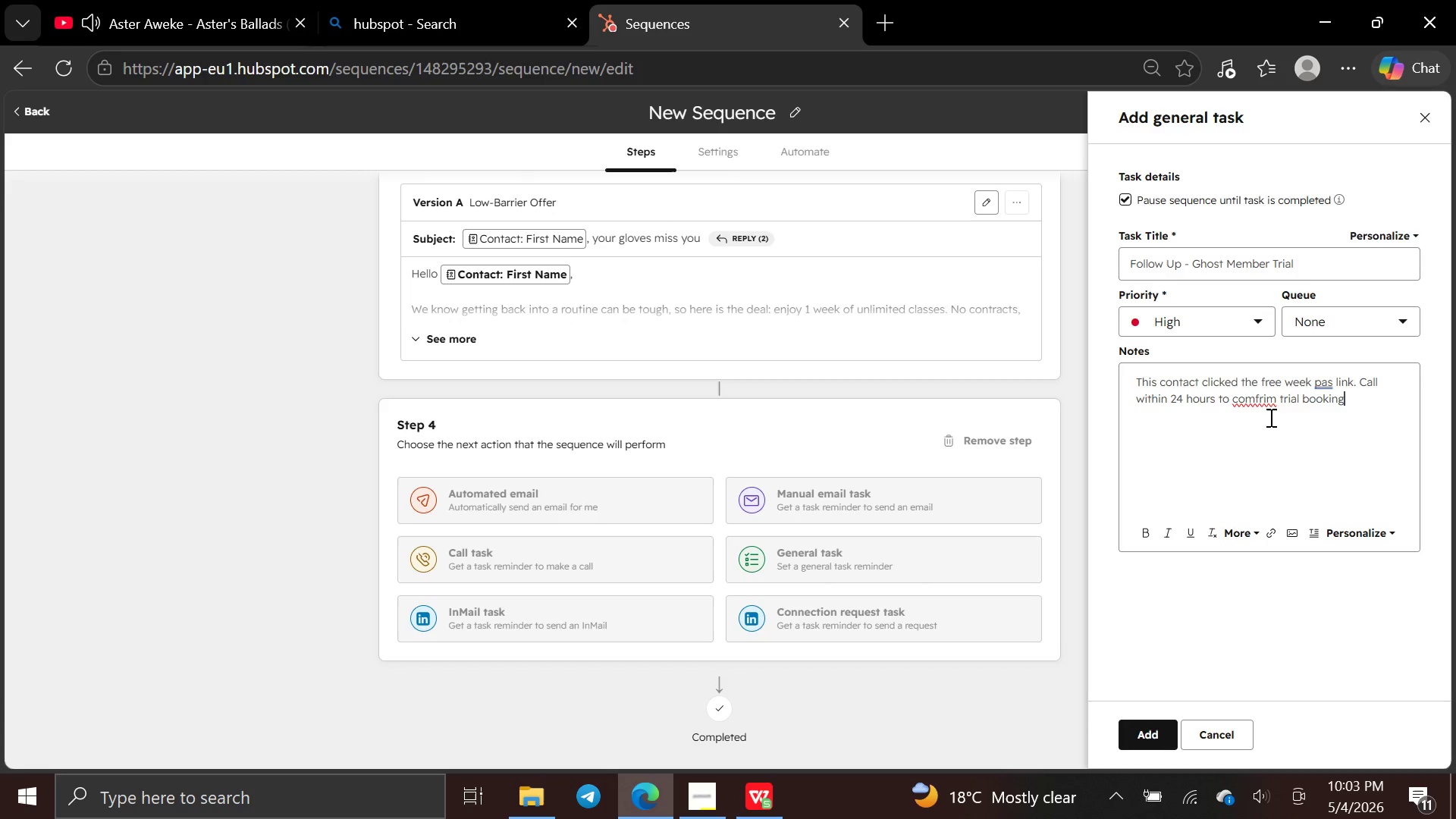 
left_click([1247, 394])
 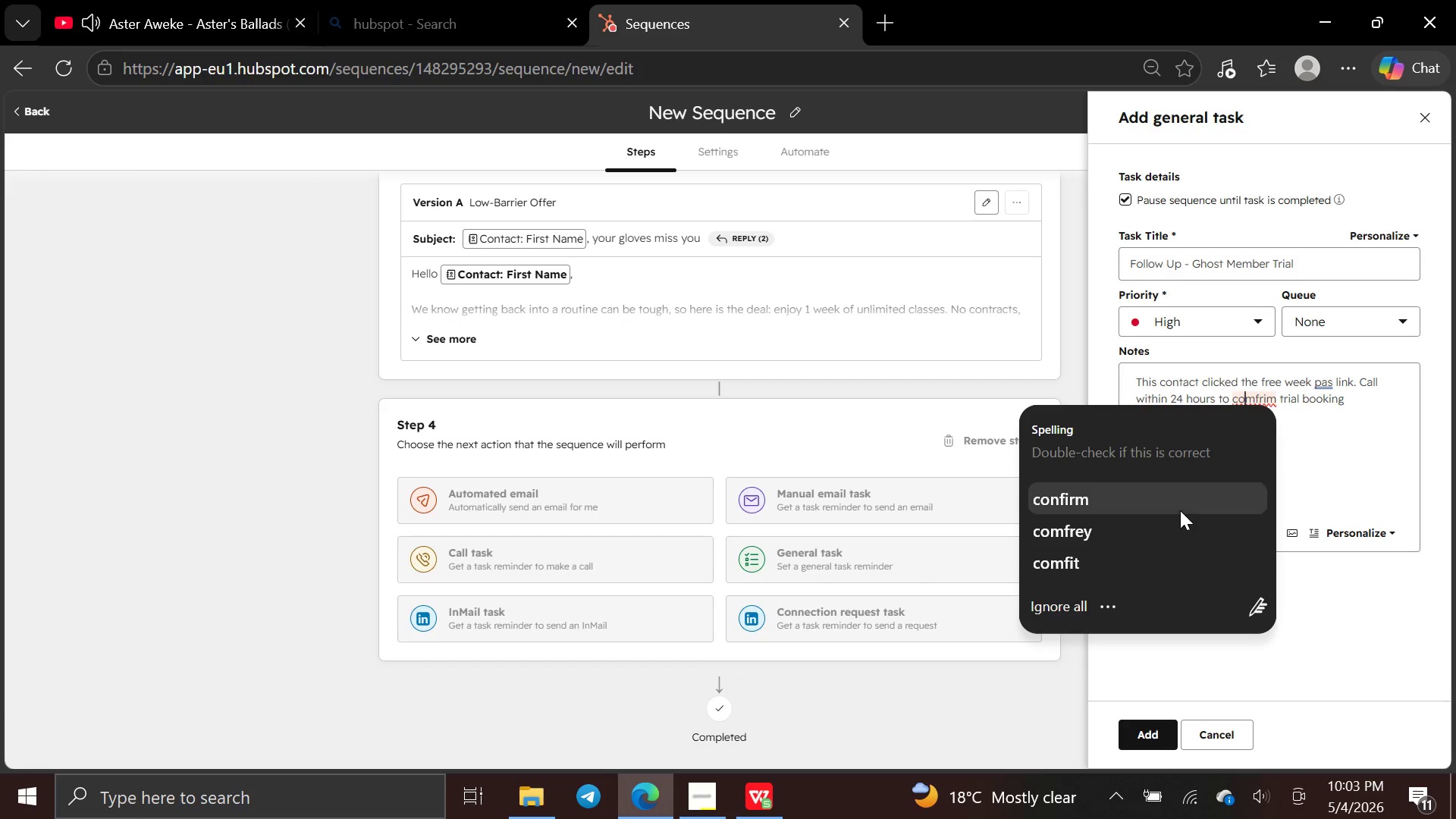 
left_click([1177, 507])
 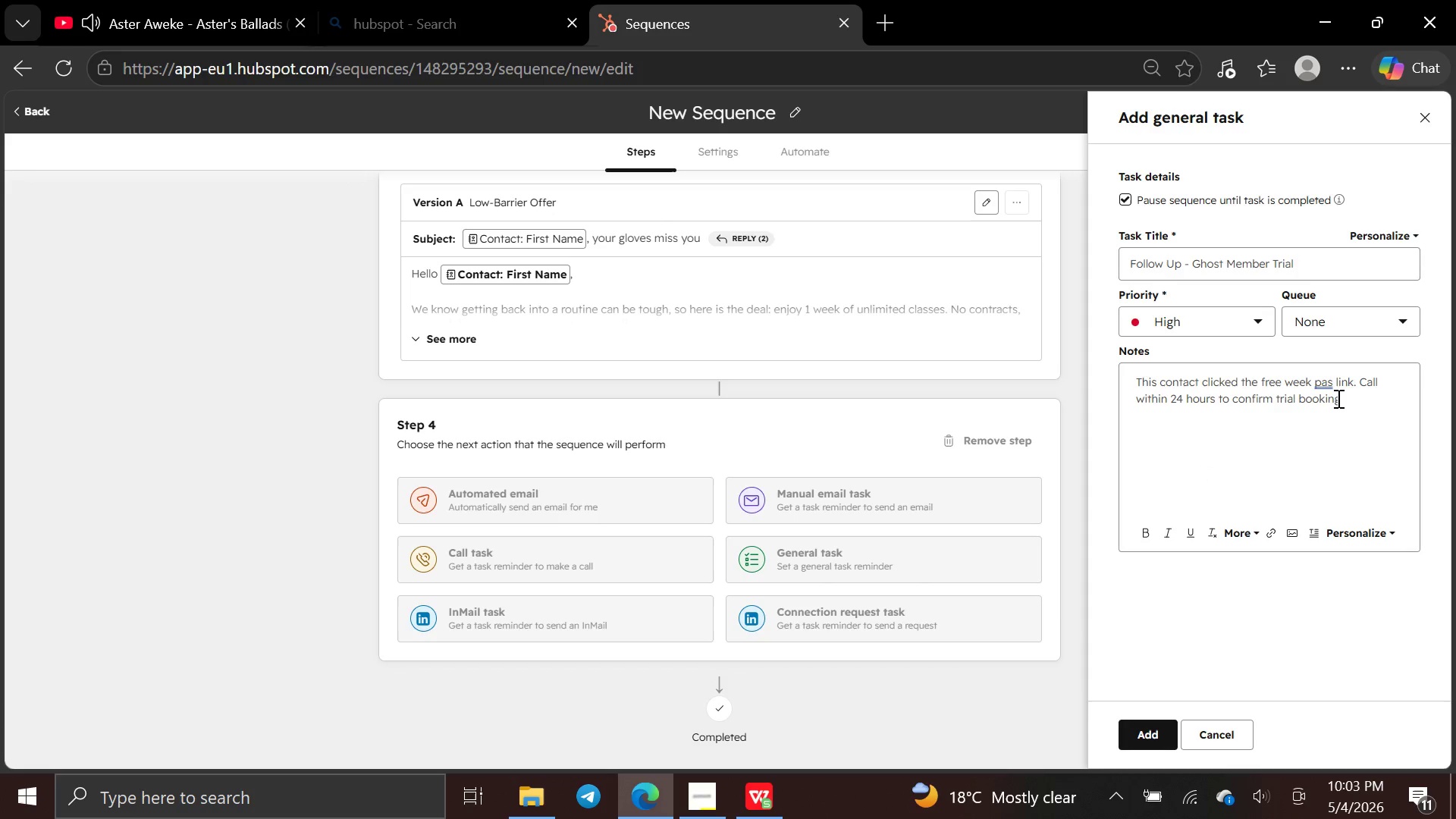 
left_click([1337, 398])
 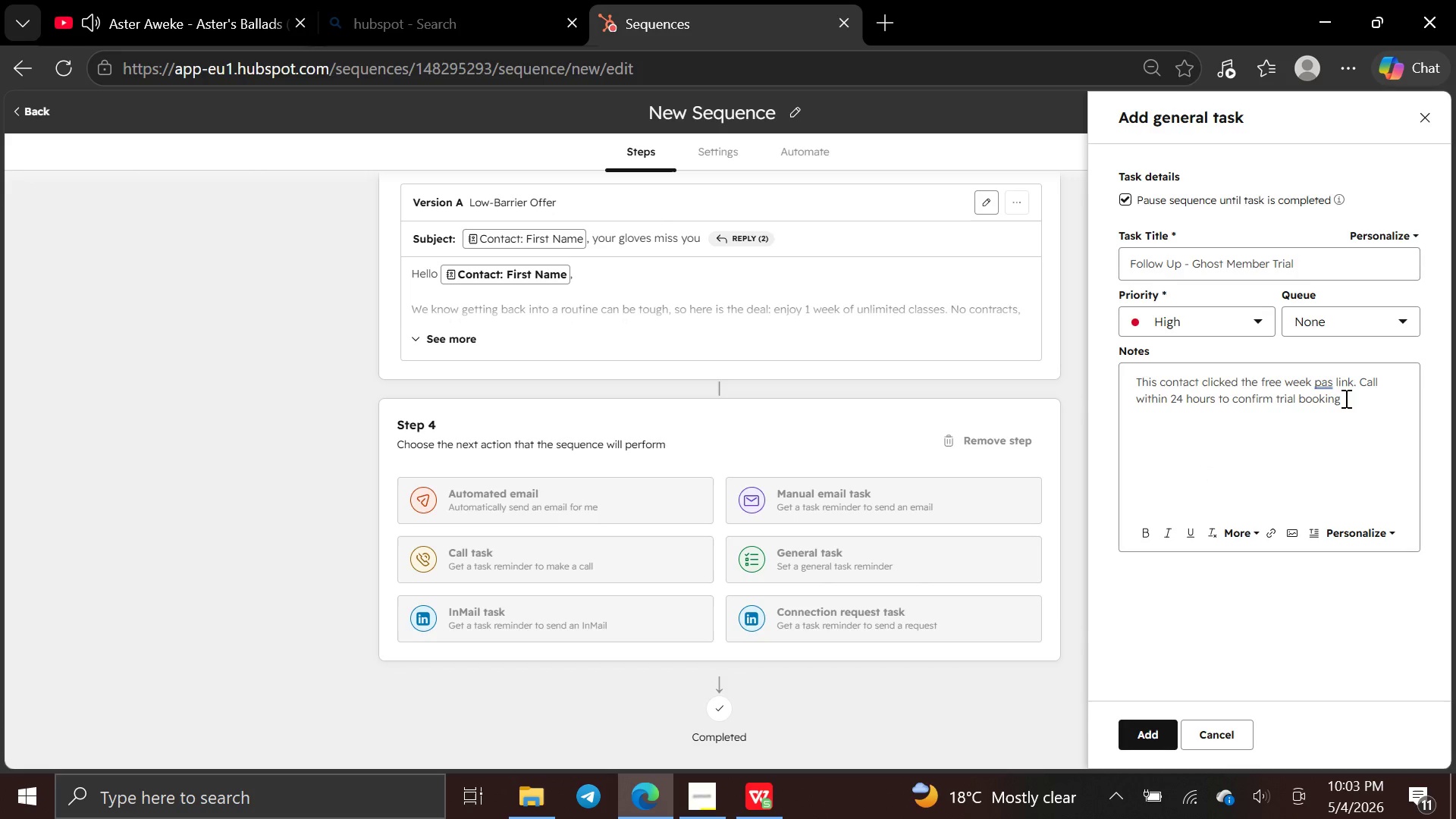 
left_click([1345, 398])
 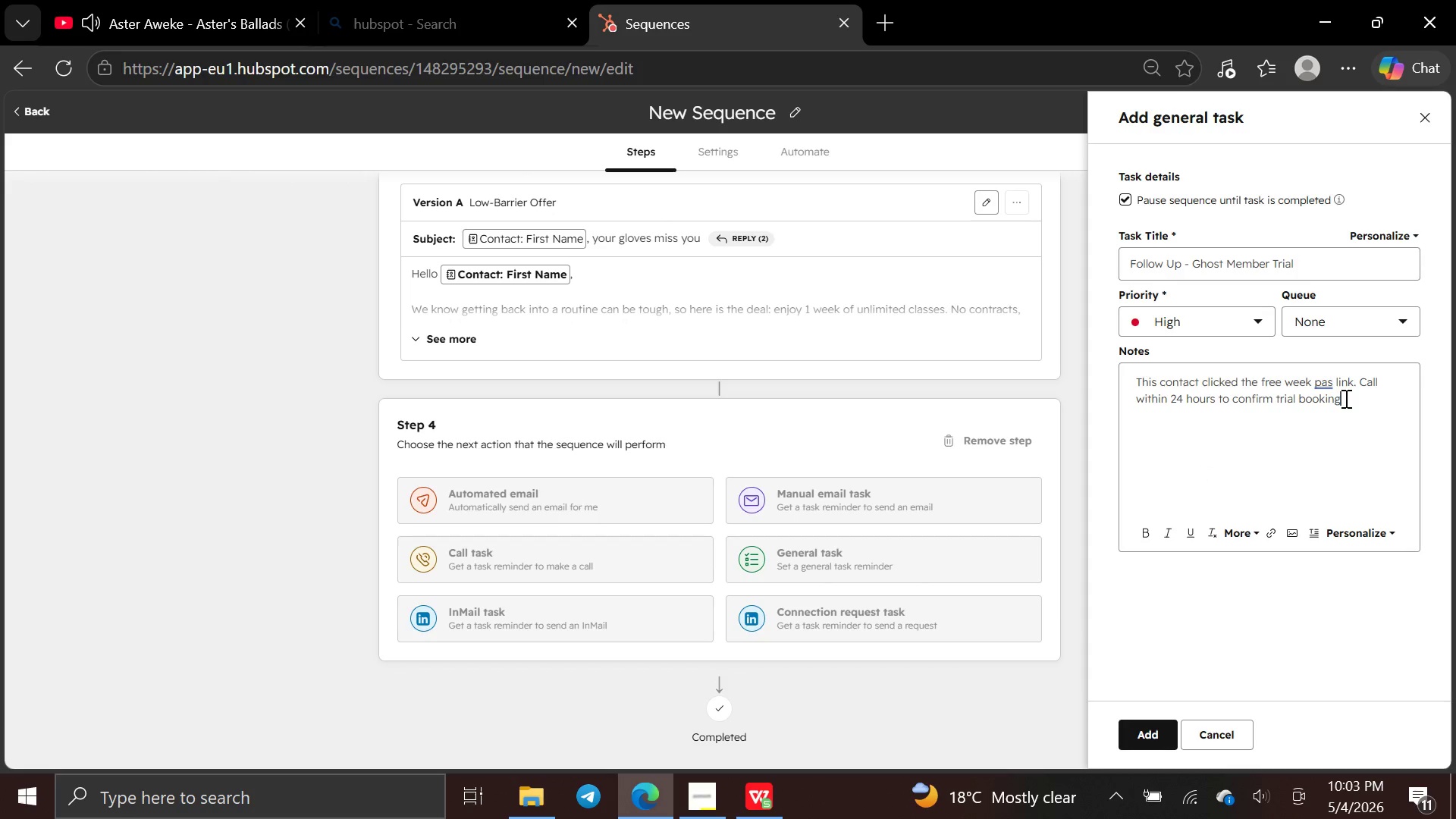 
key(Period)
 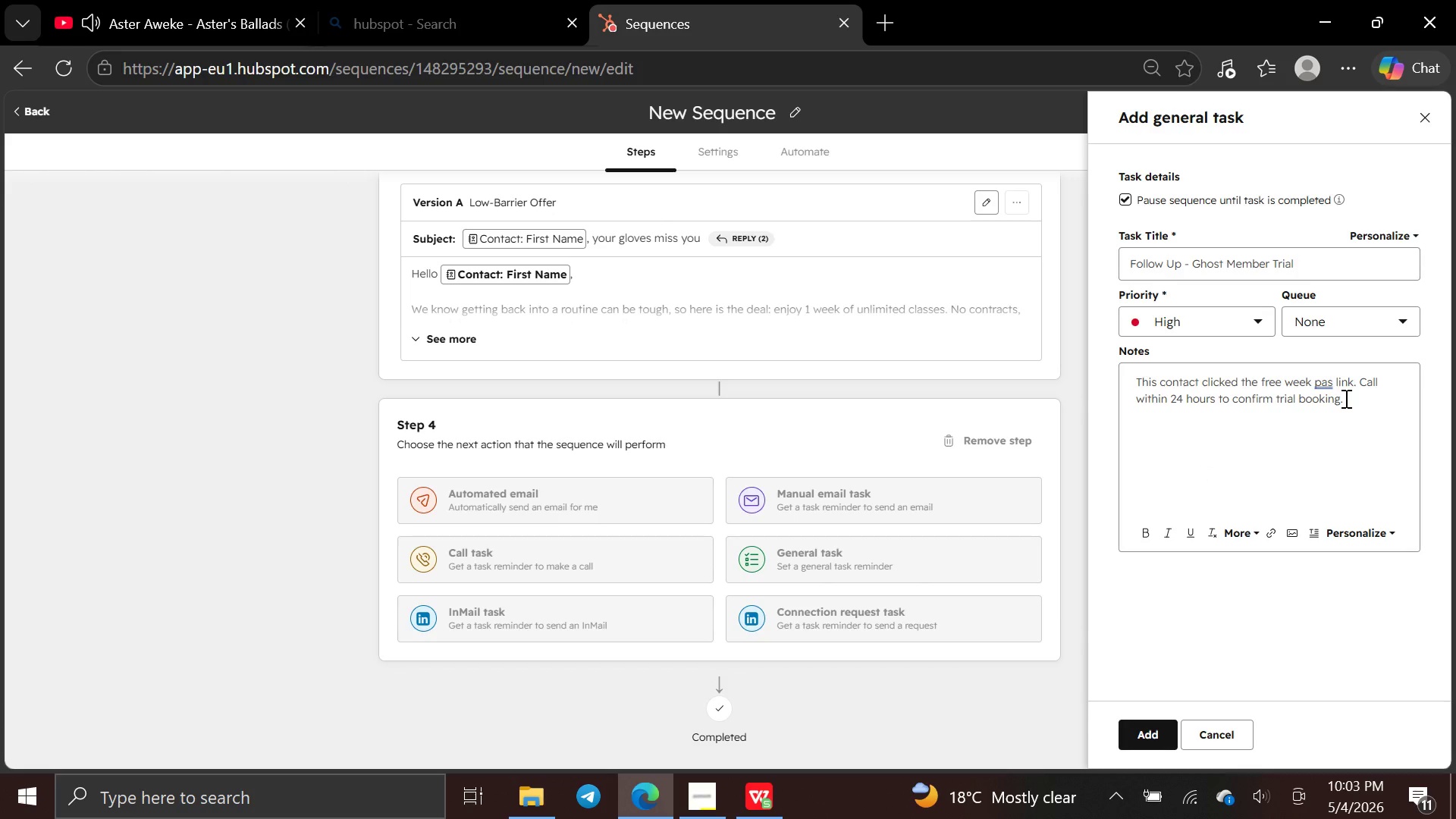 
key(Enter)
 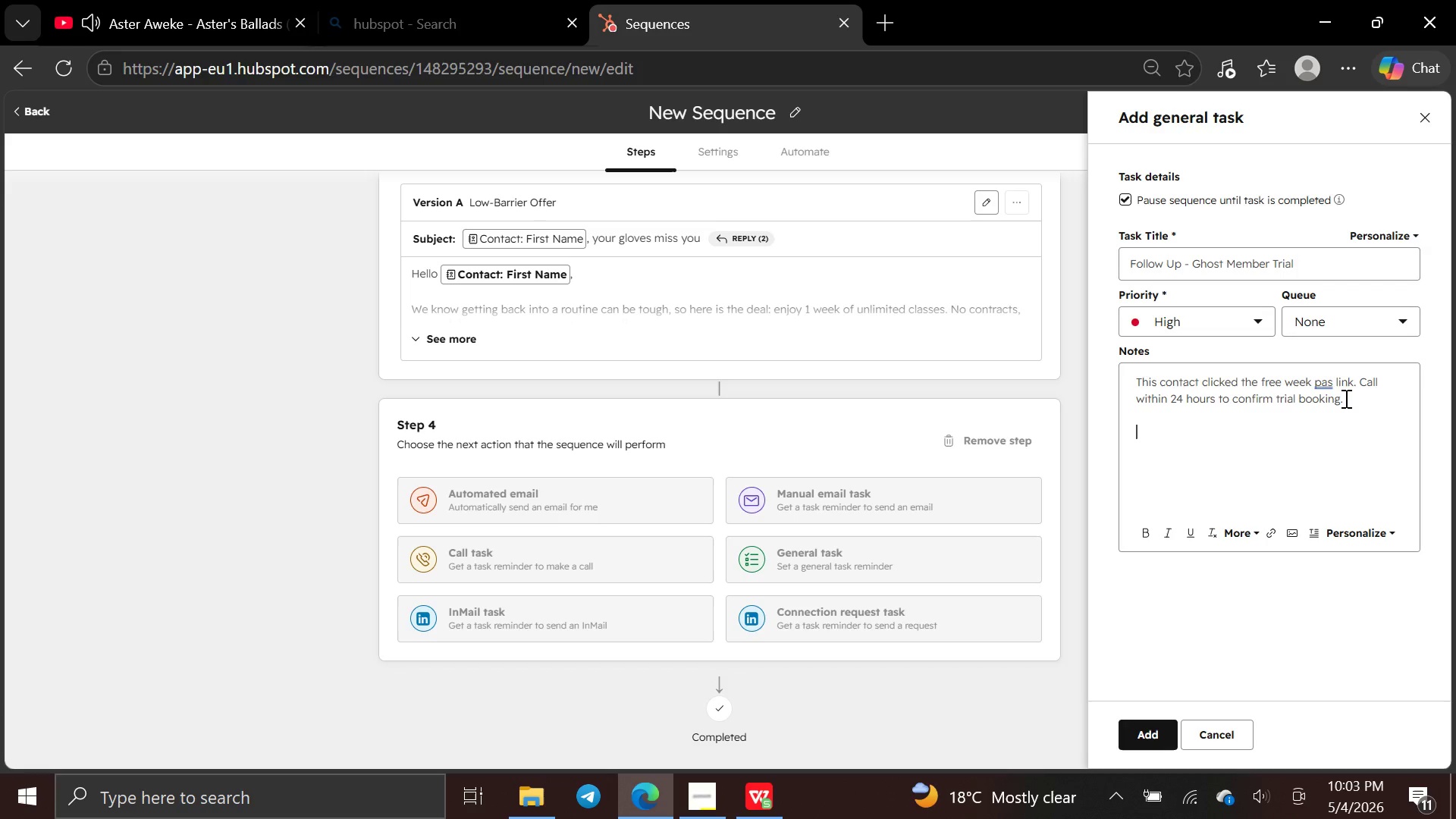 
key(Enter)
 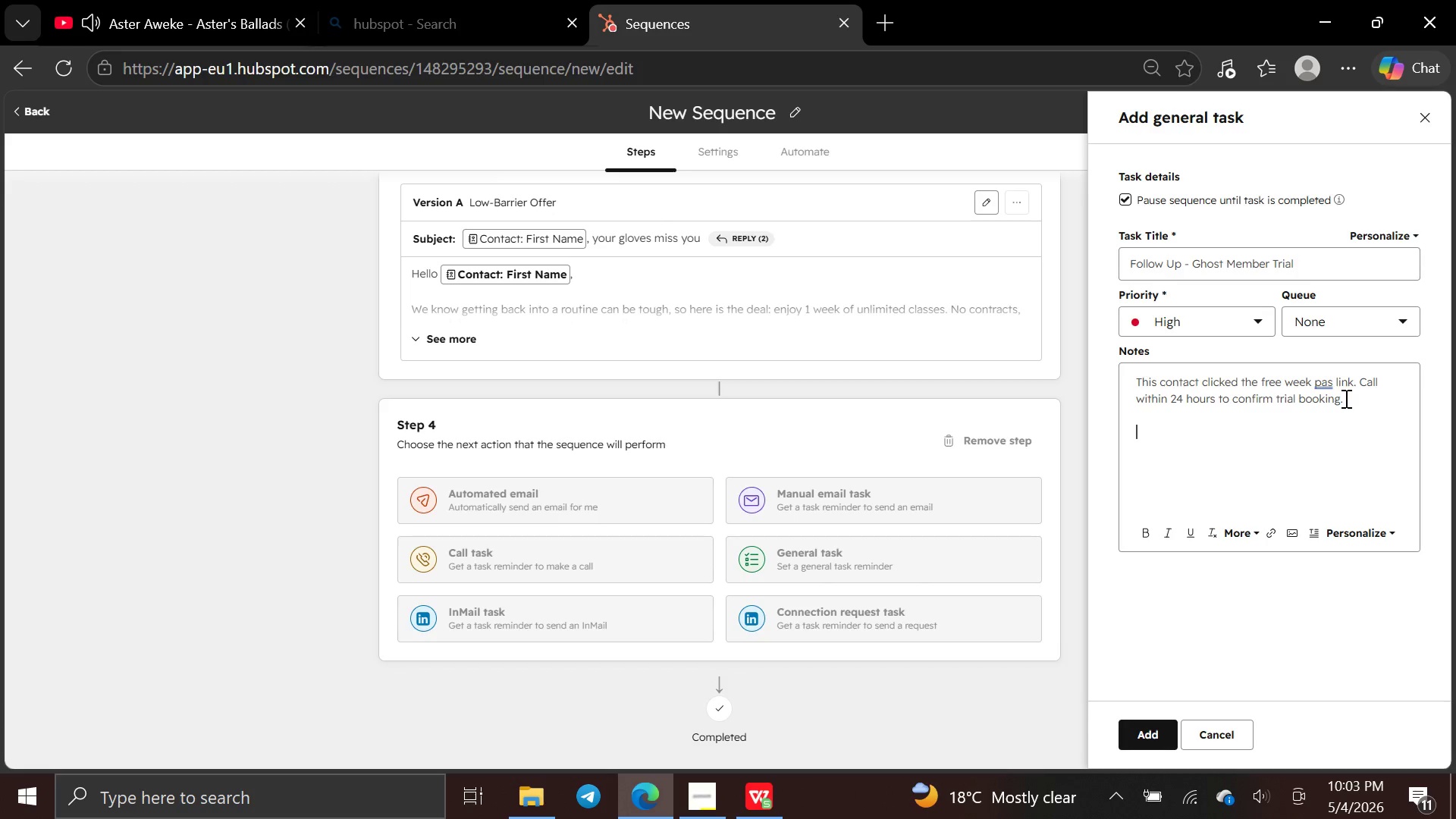 
wait(19.17)
 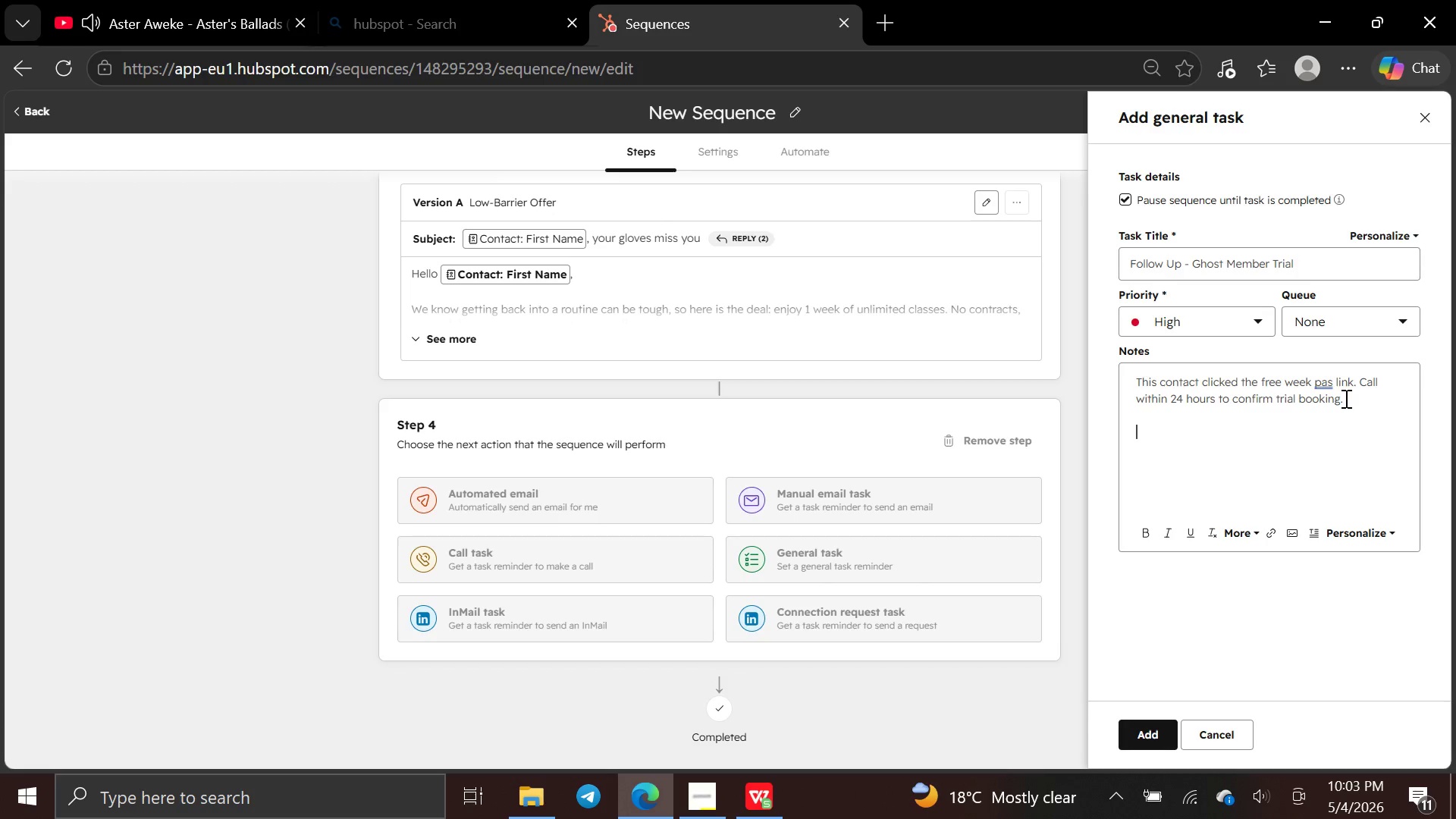 
type(Mention their pref)
 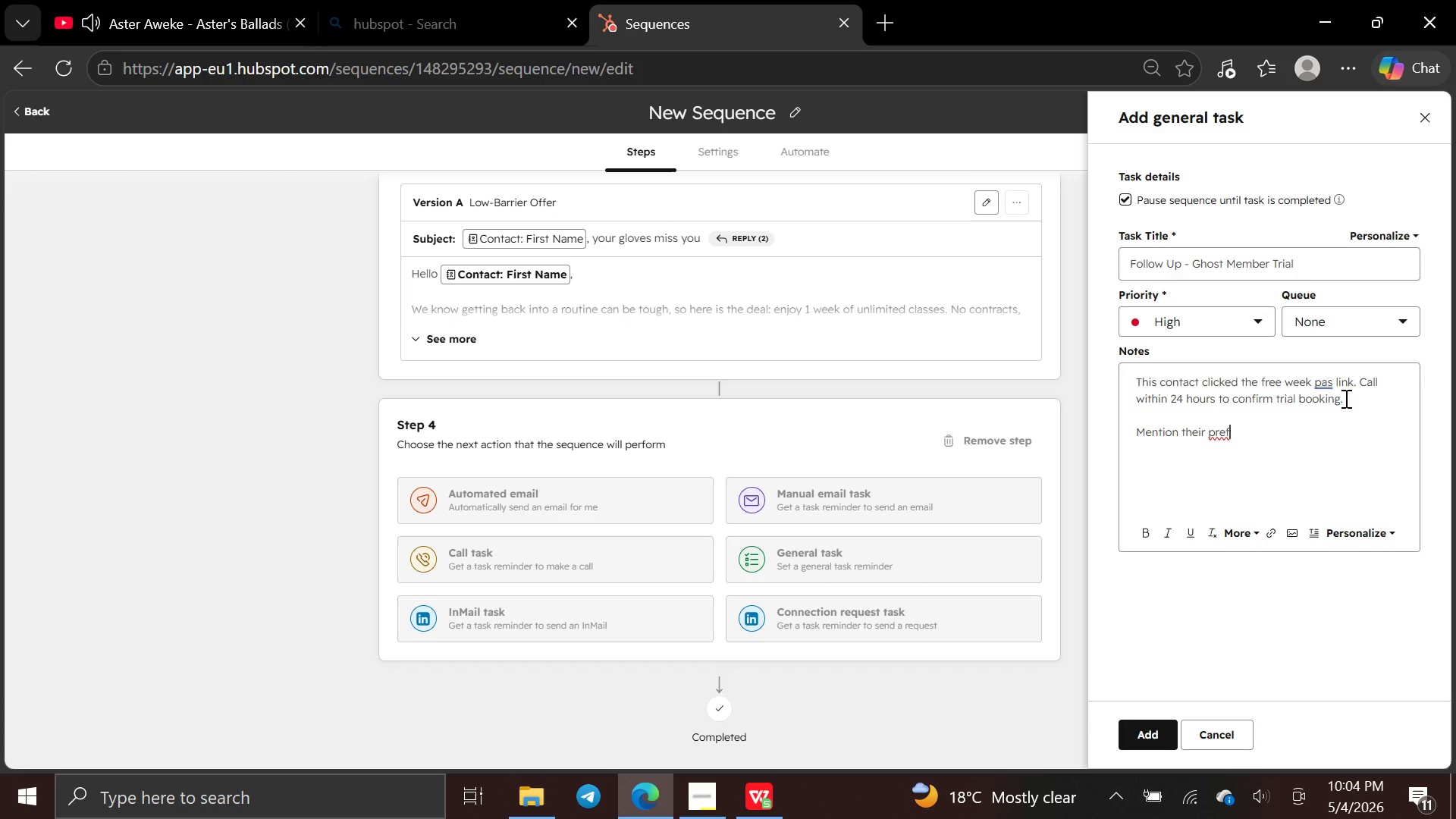 
wait(7.53)
 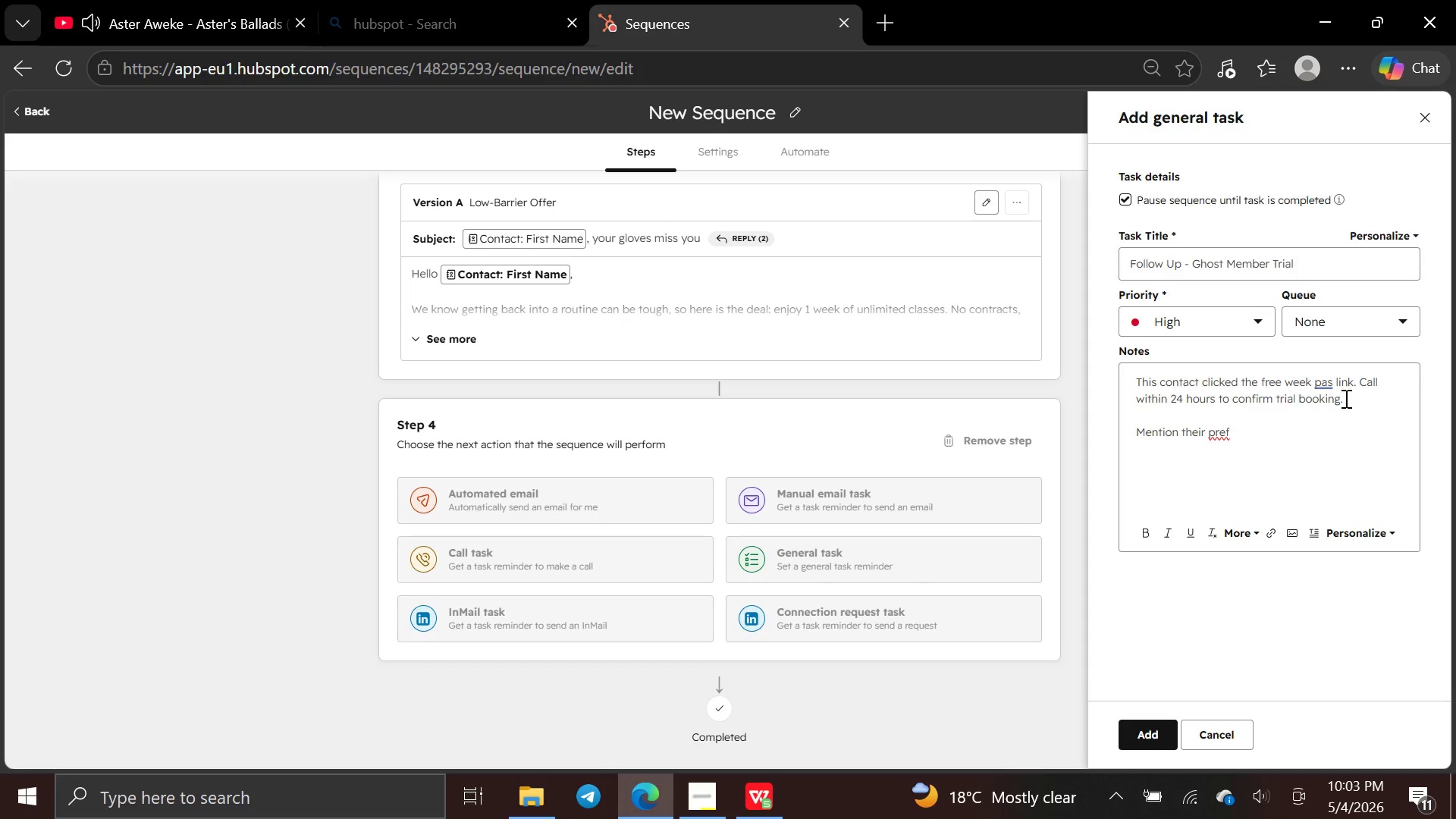 
type(erred class type)
 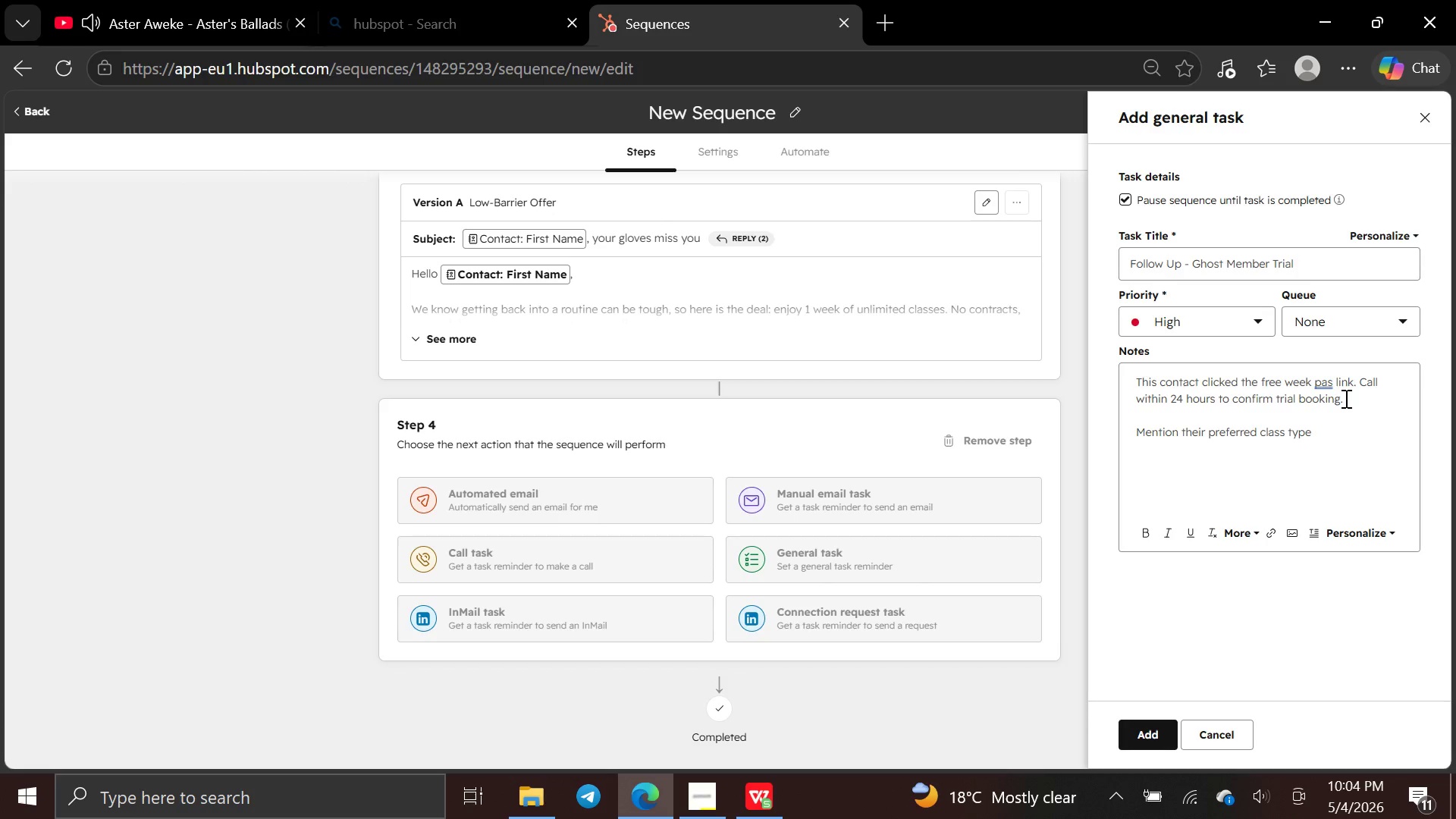 
key(Shift+Semicolon)
 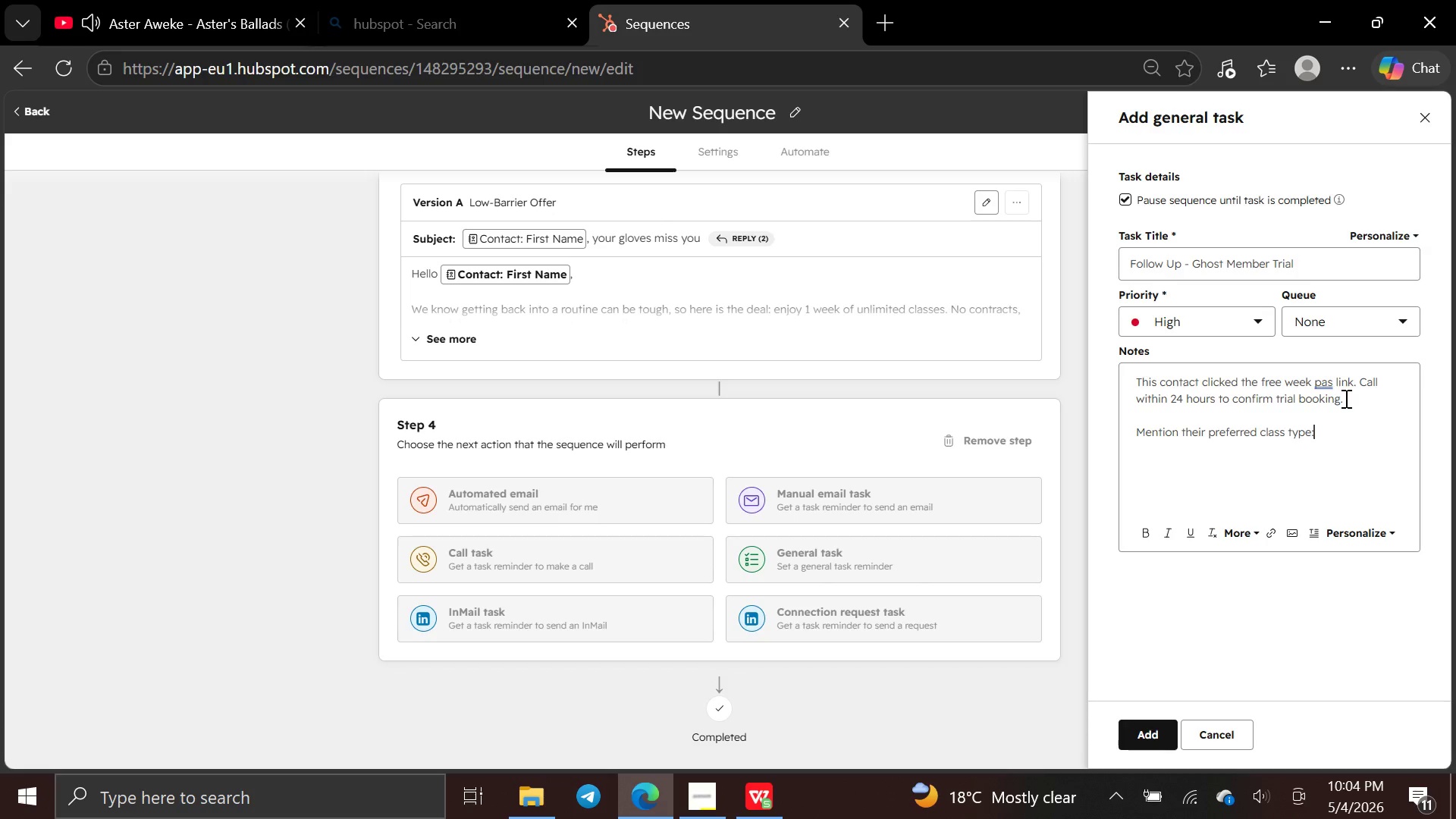 
key(Space)
 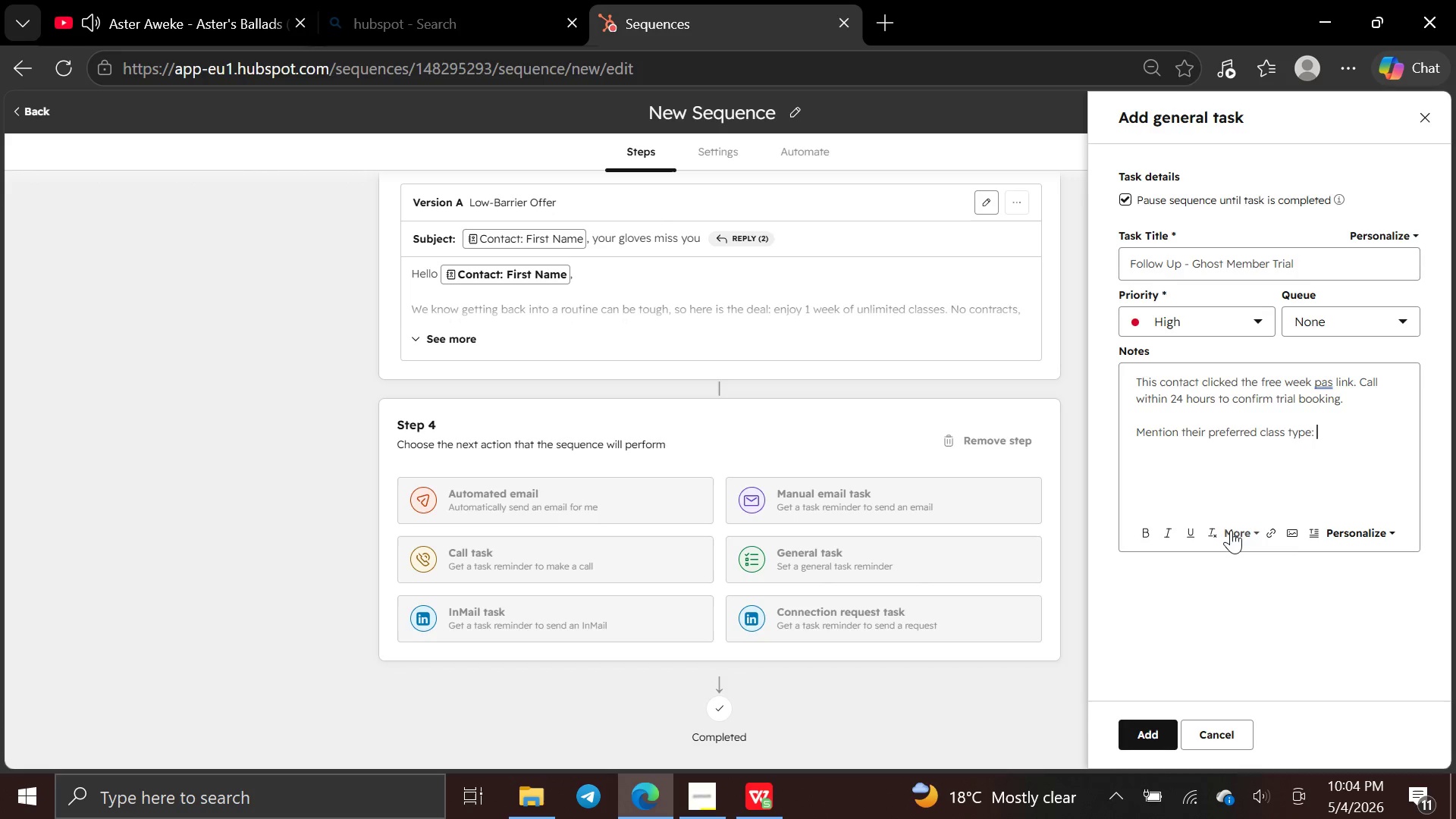 
wait(6.19)
 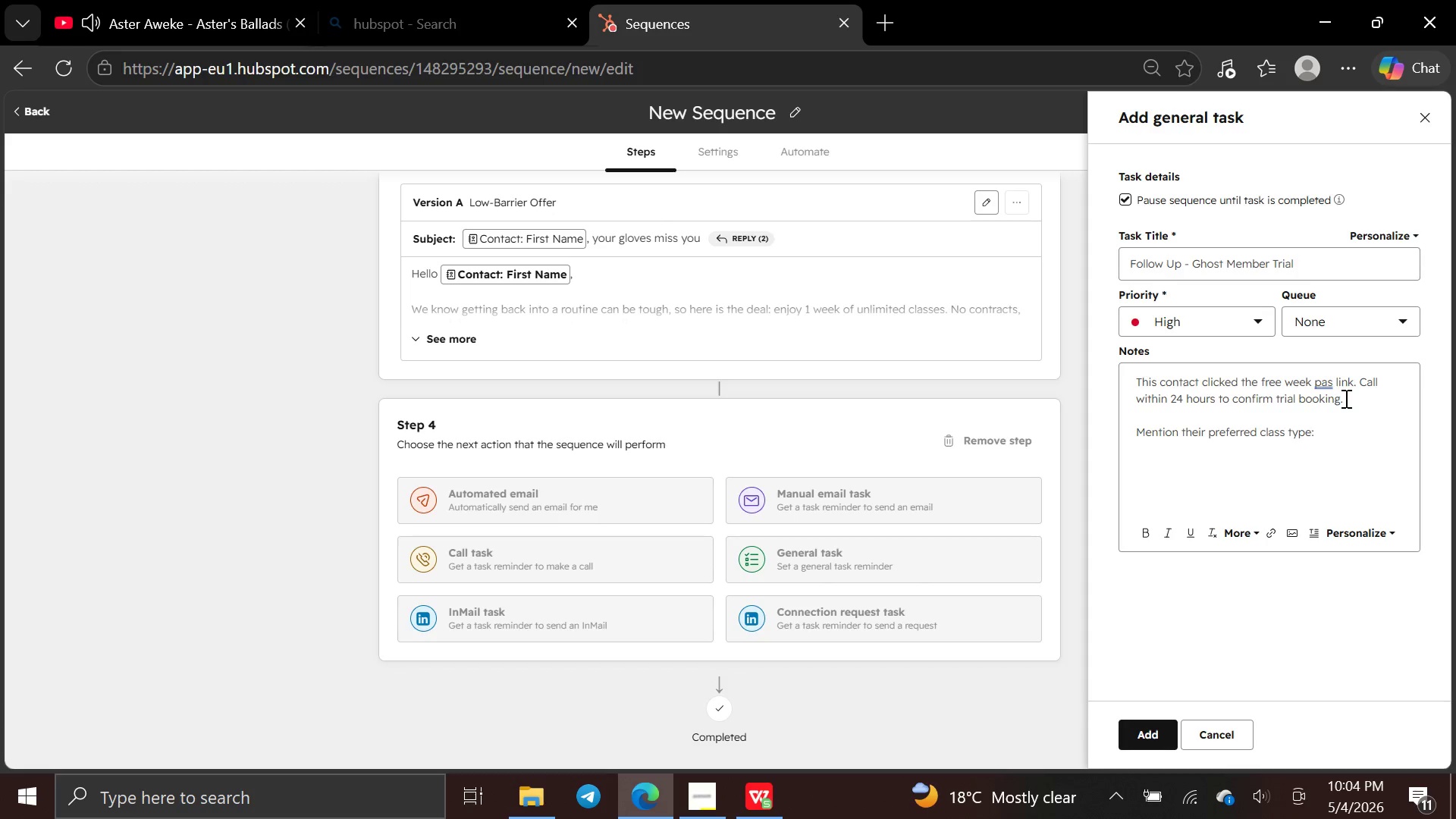 
left_click([1351, 532])
 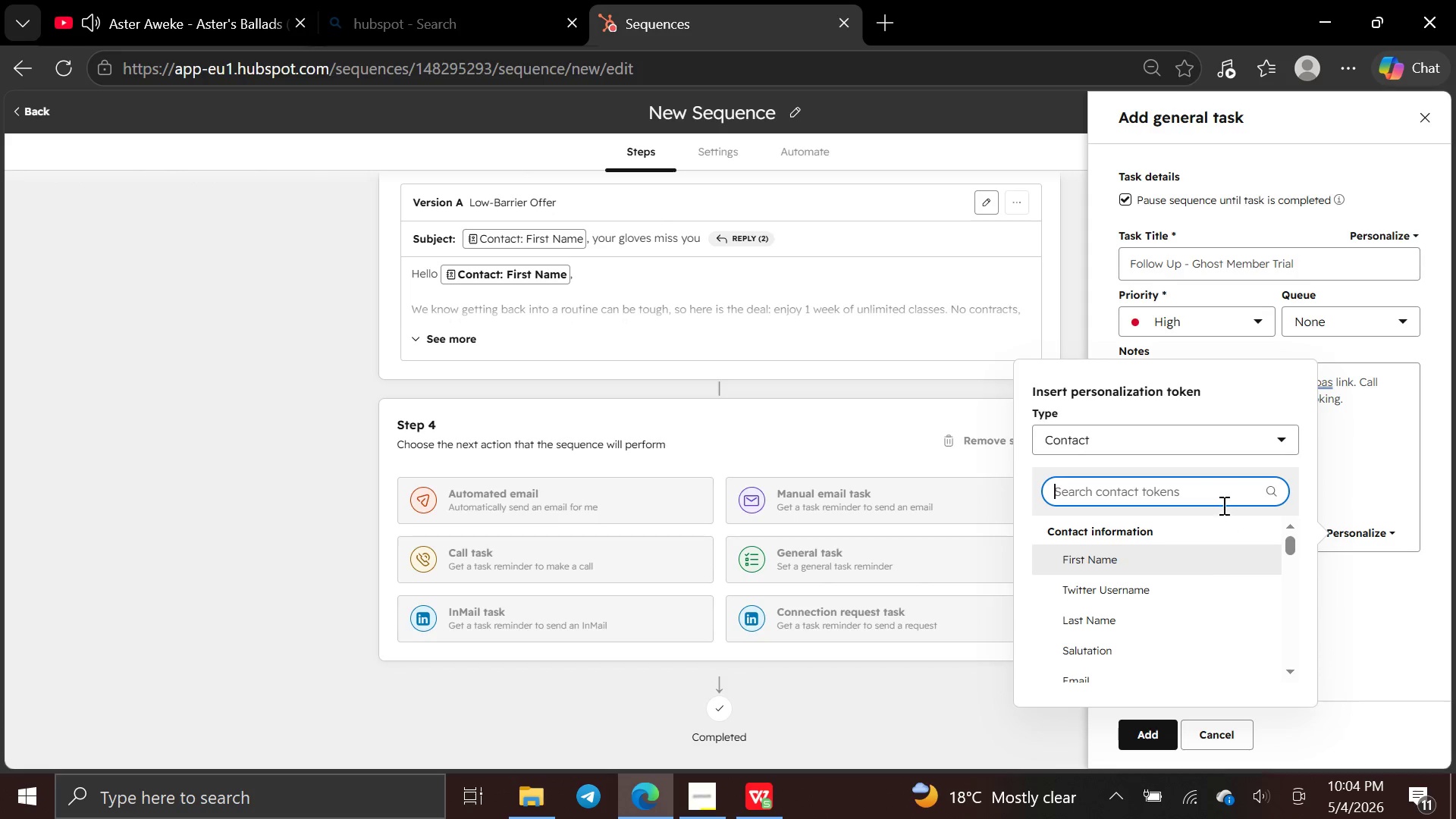 
type(pref)
 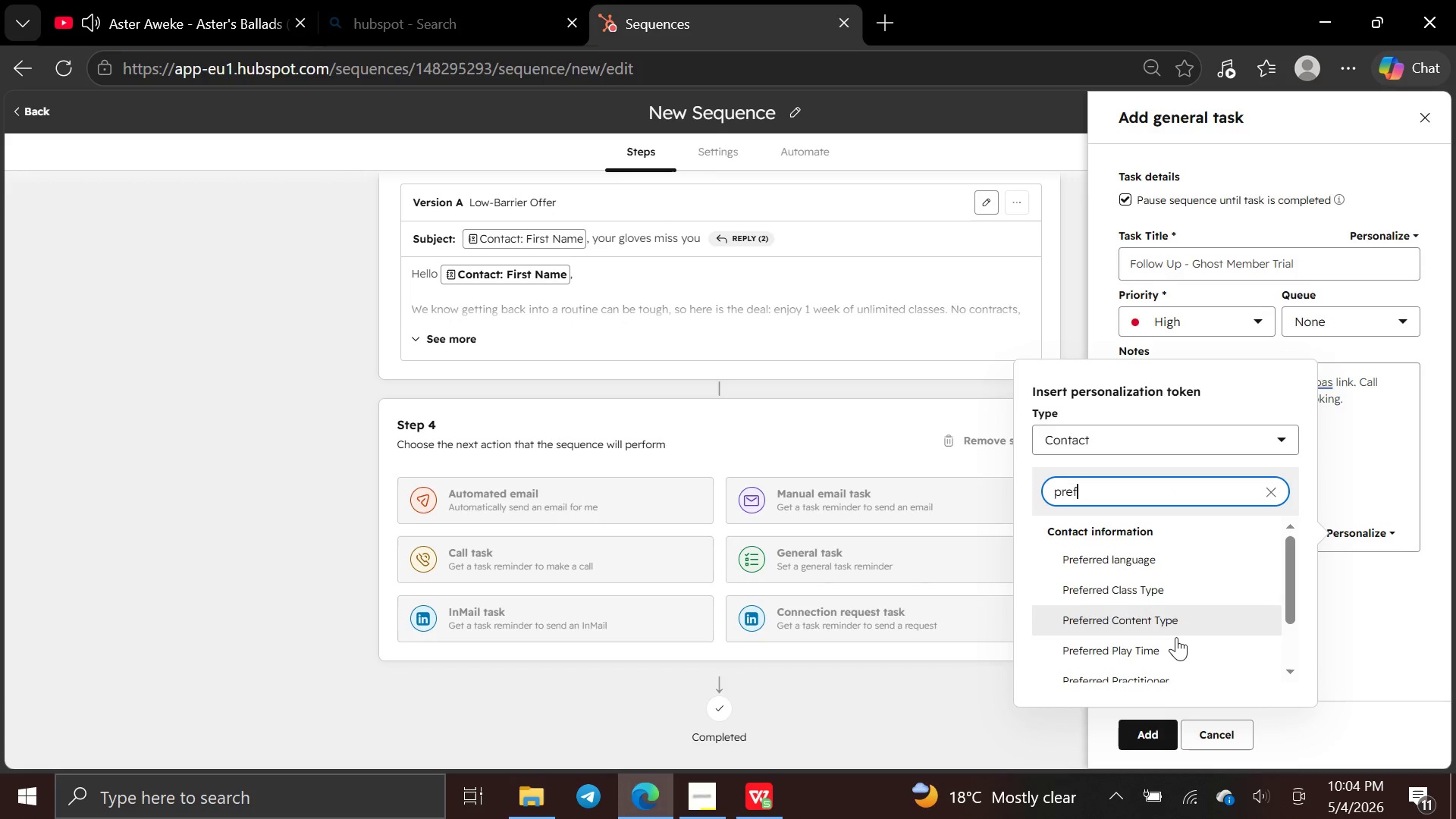 
left_click([1184, 598])
 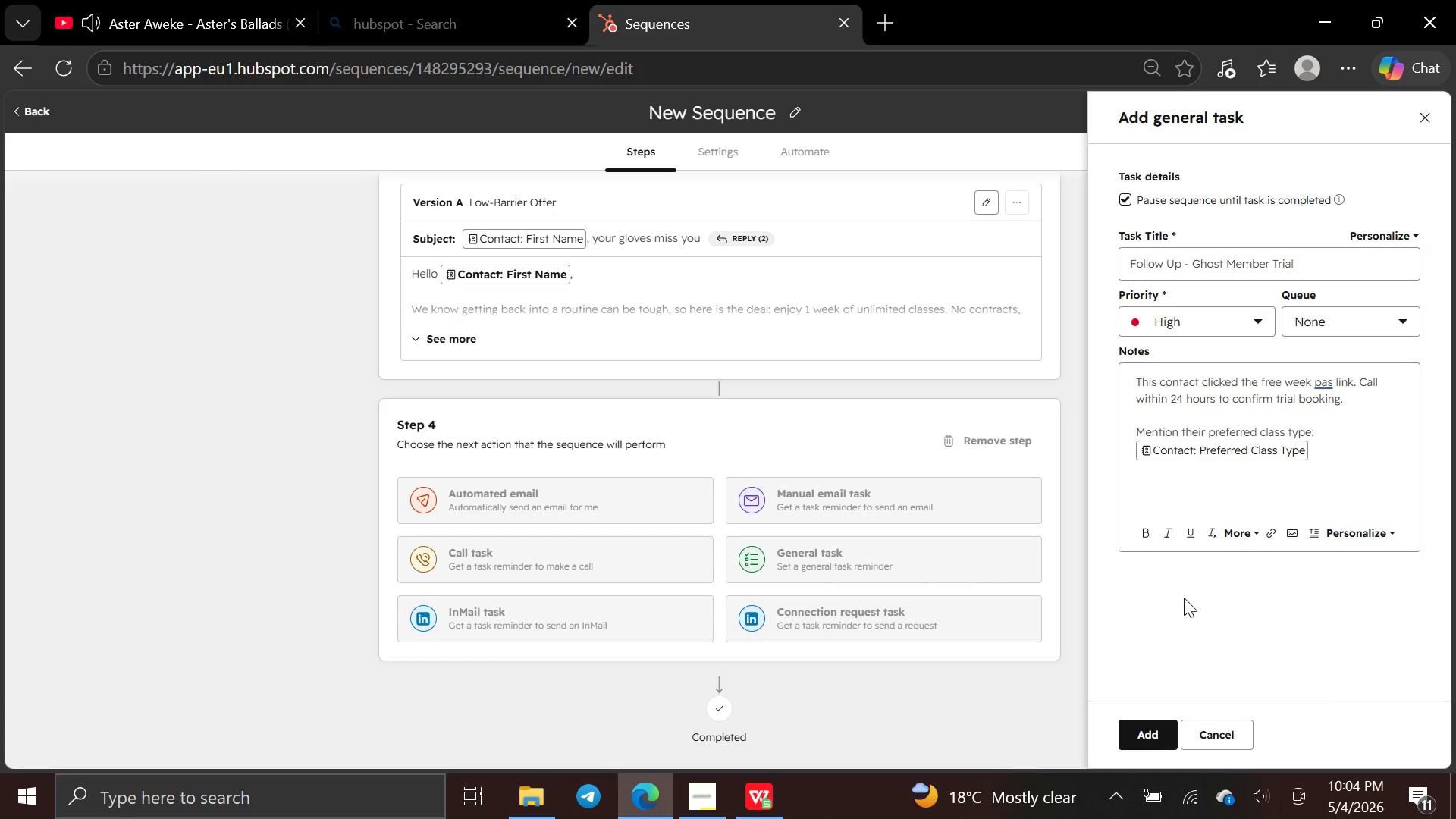 
key(Enter)
 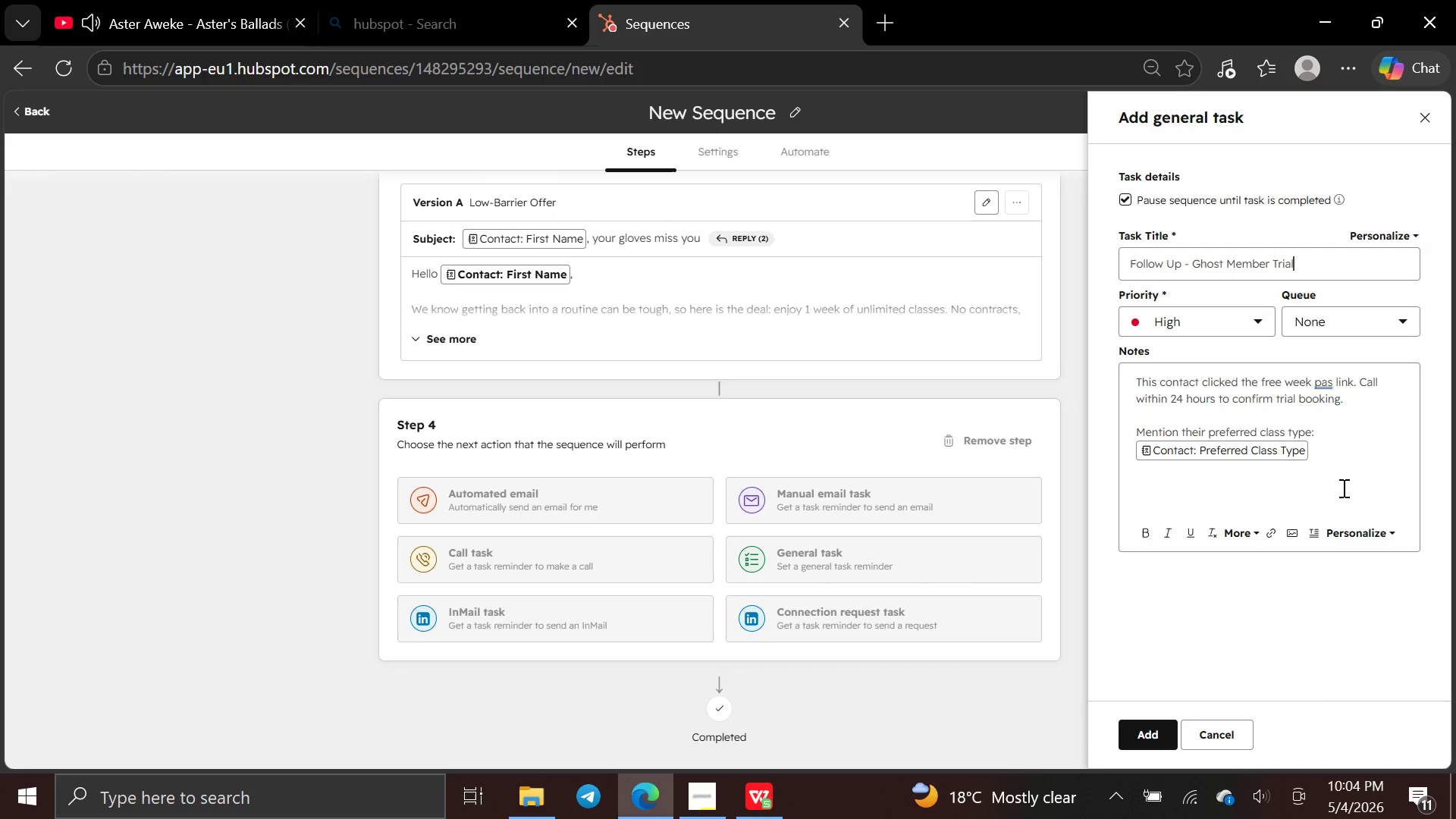 
left_click([1333, 446])
 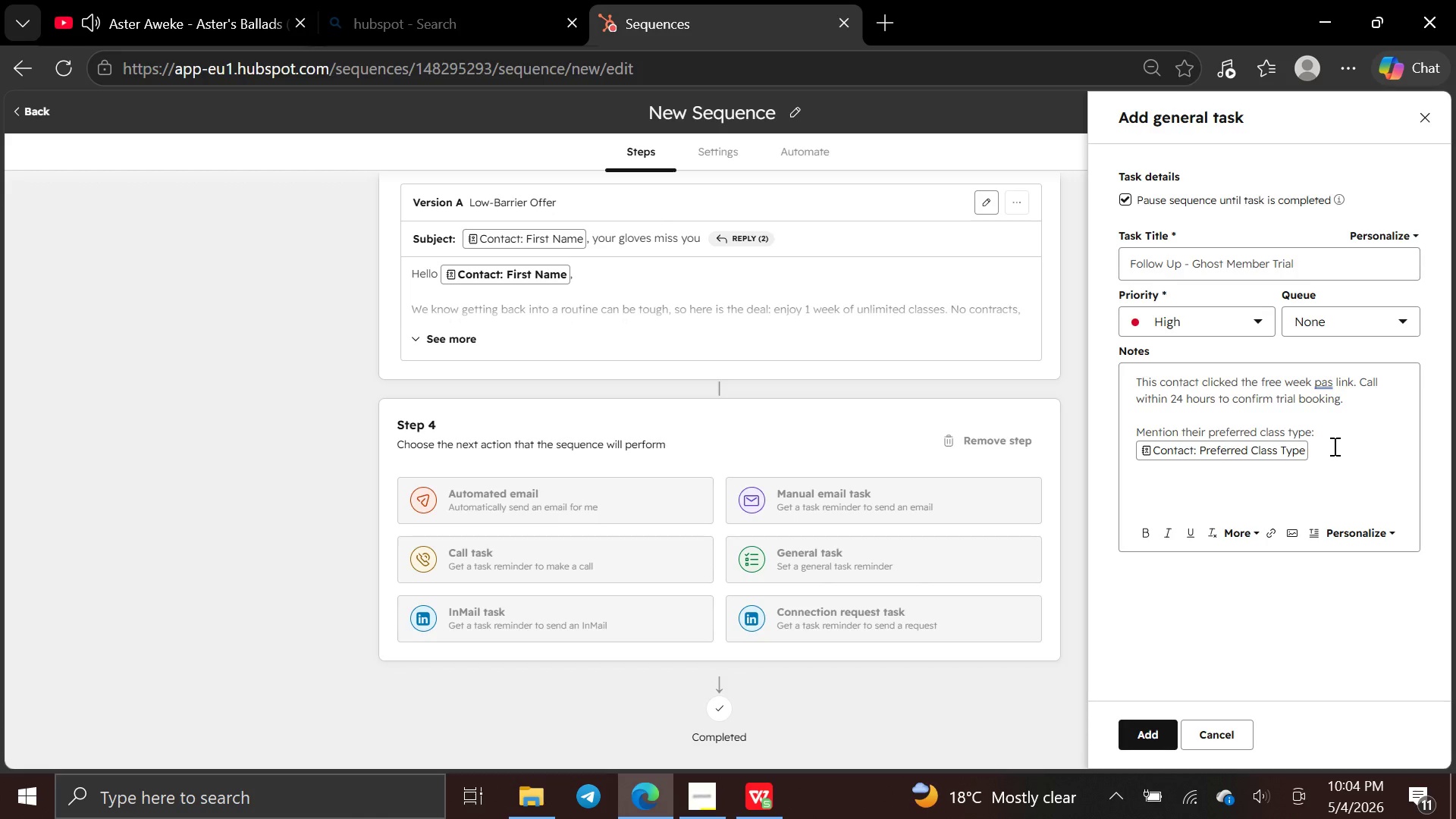 
left_click([1333, 446])
 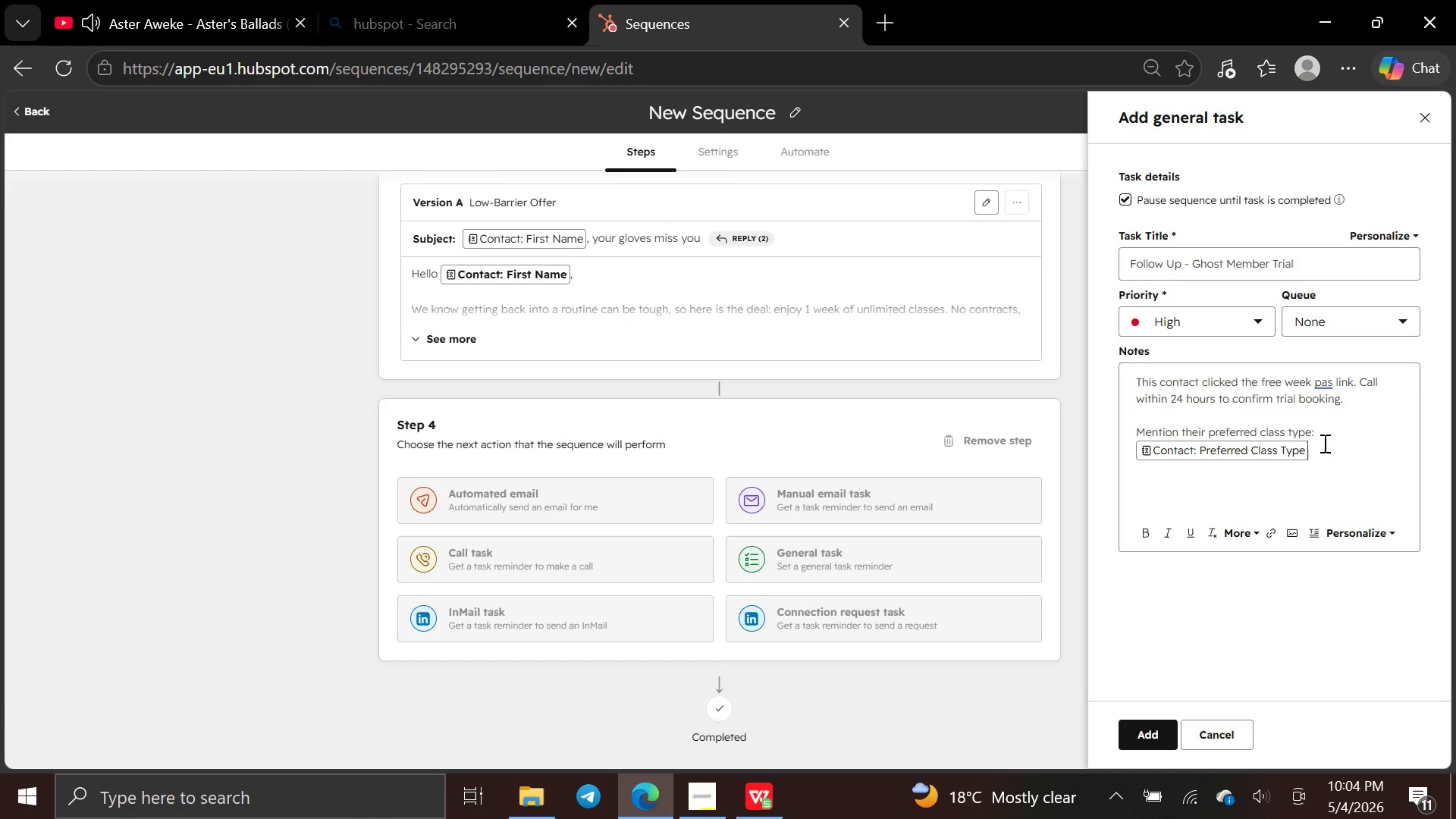 
left_click([1323, 443])
 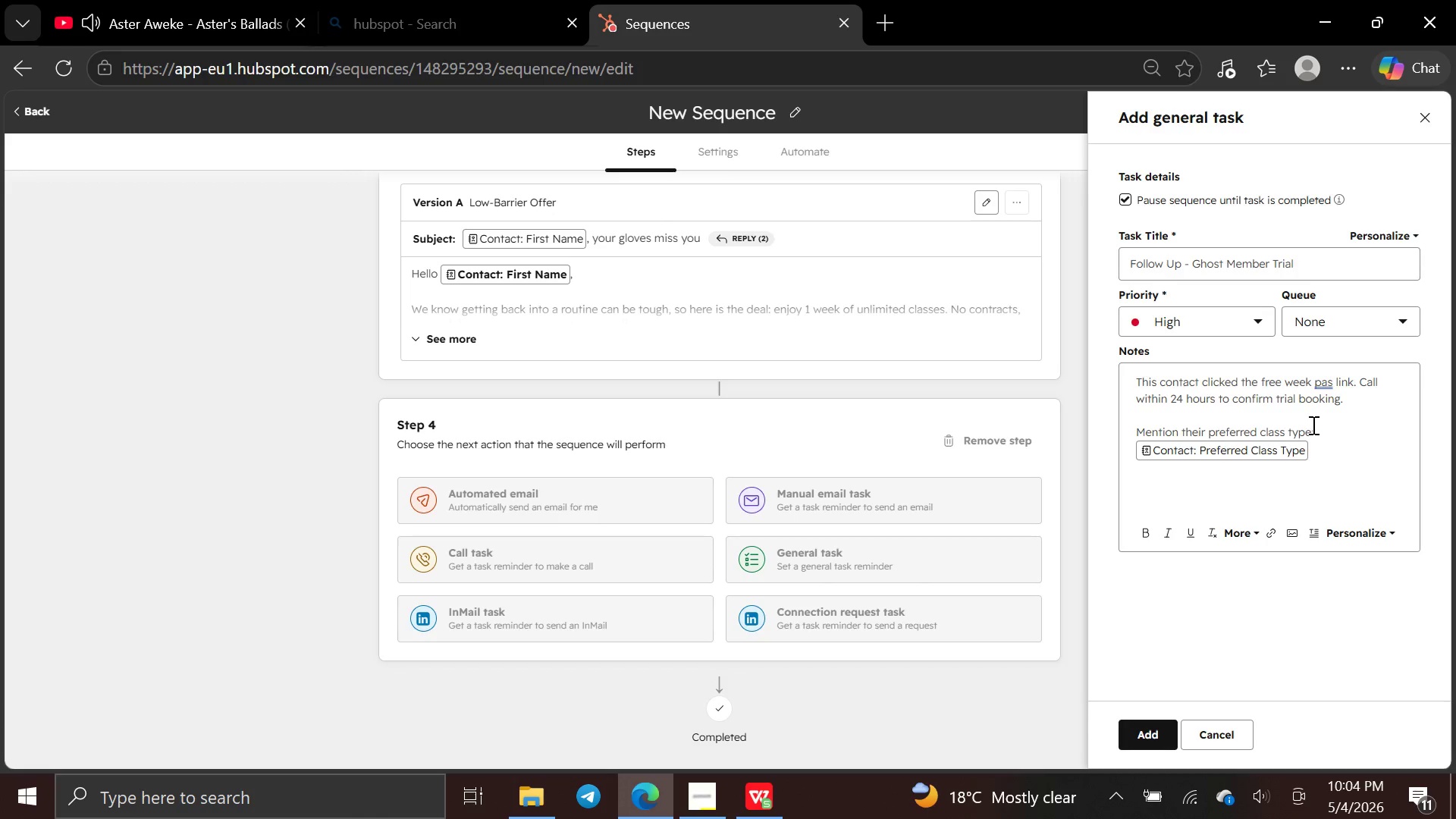 
left_click([1312, 425])
 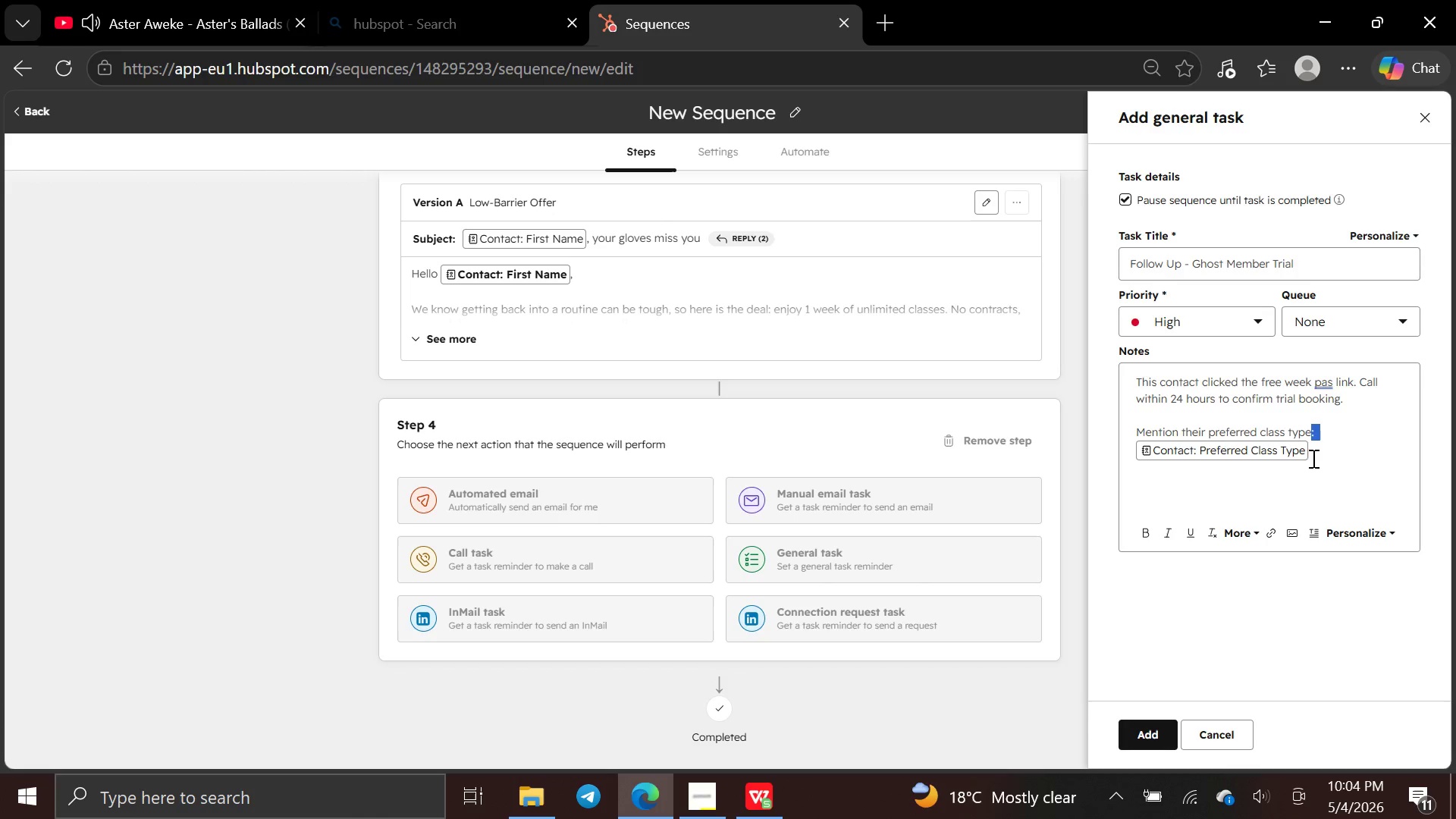 
left_click([1311, 460])
 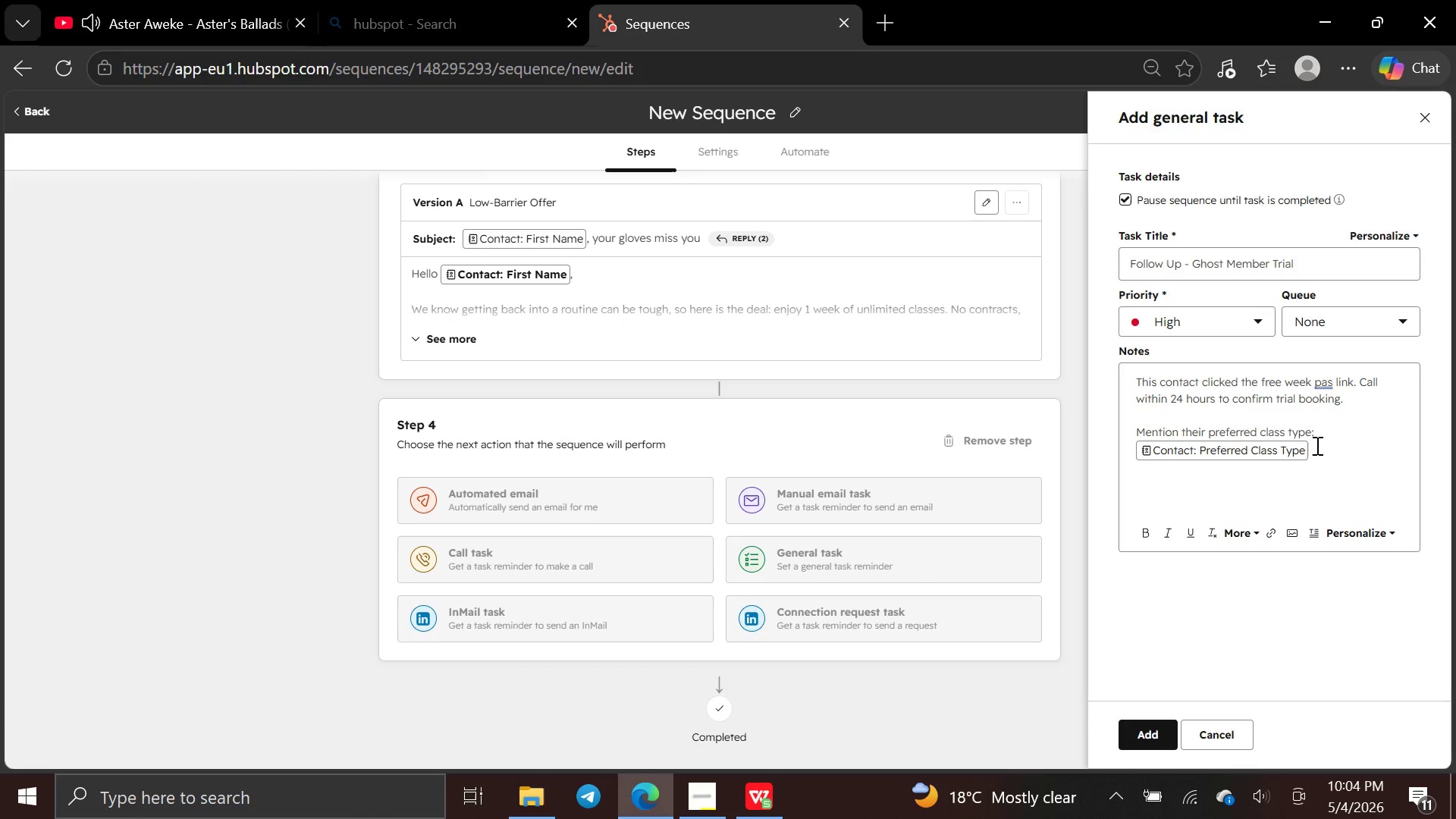 
double_click([1316, 445])
 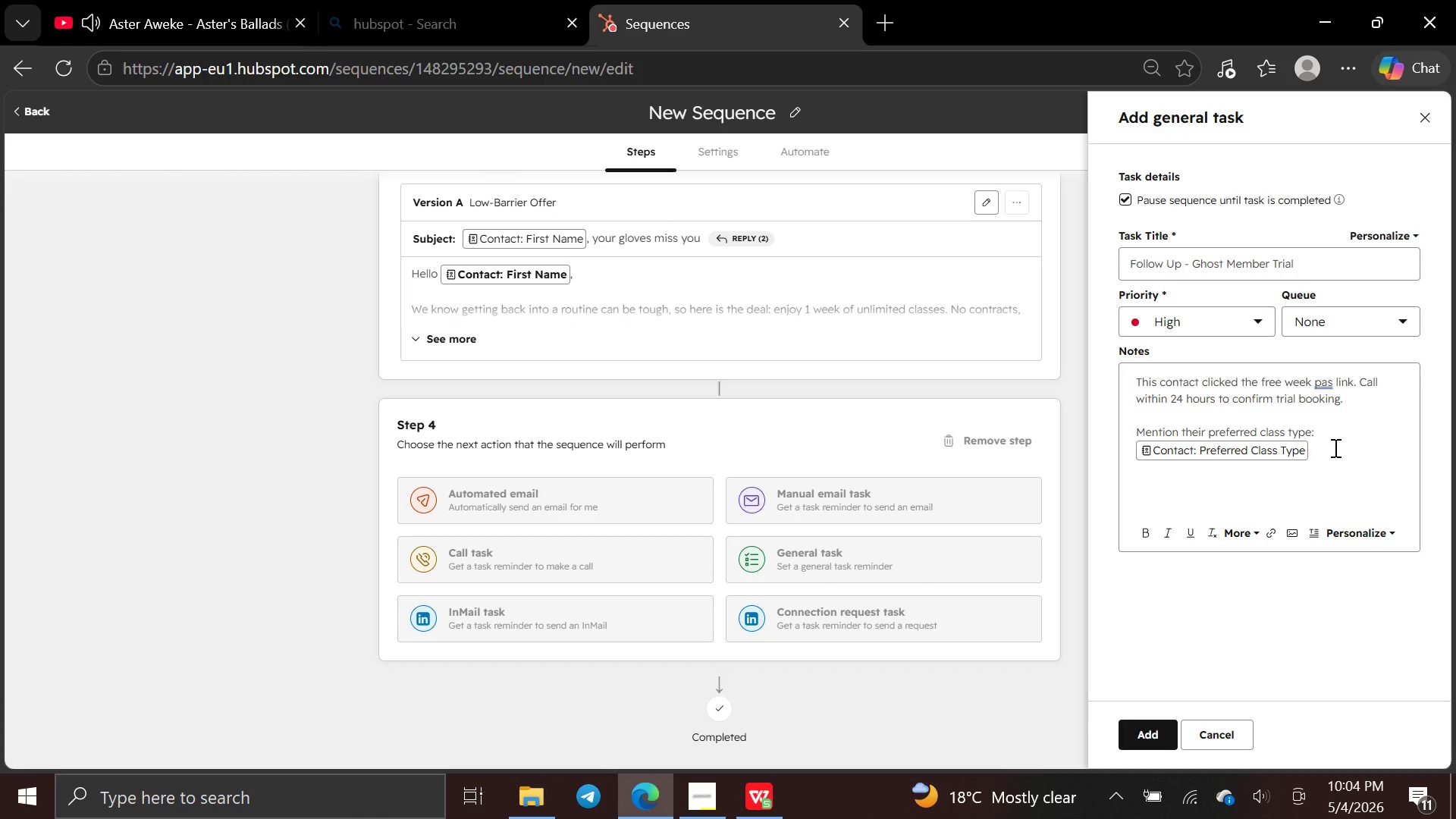 
key(Enter)
 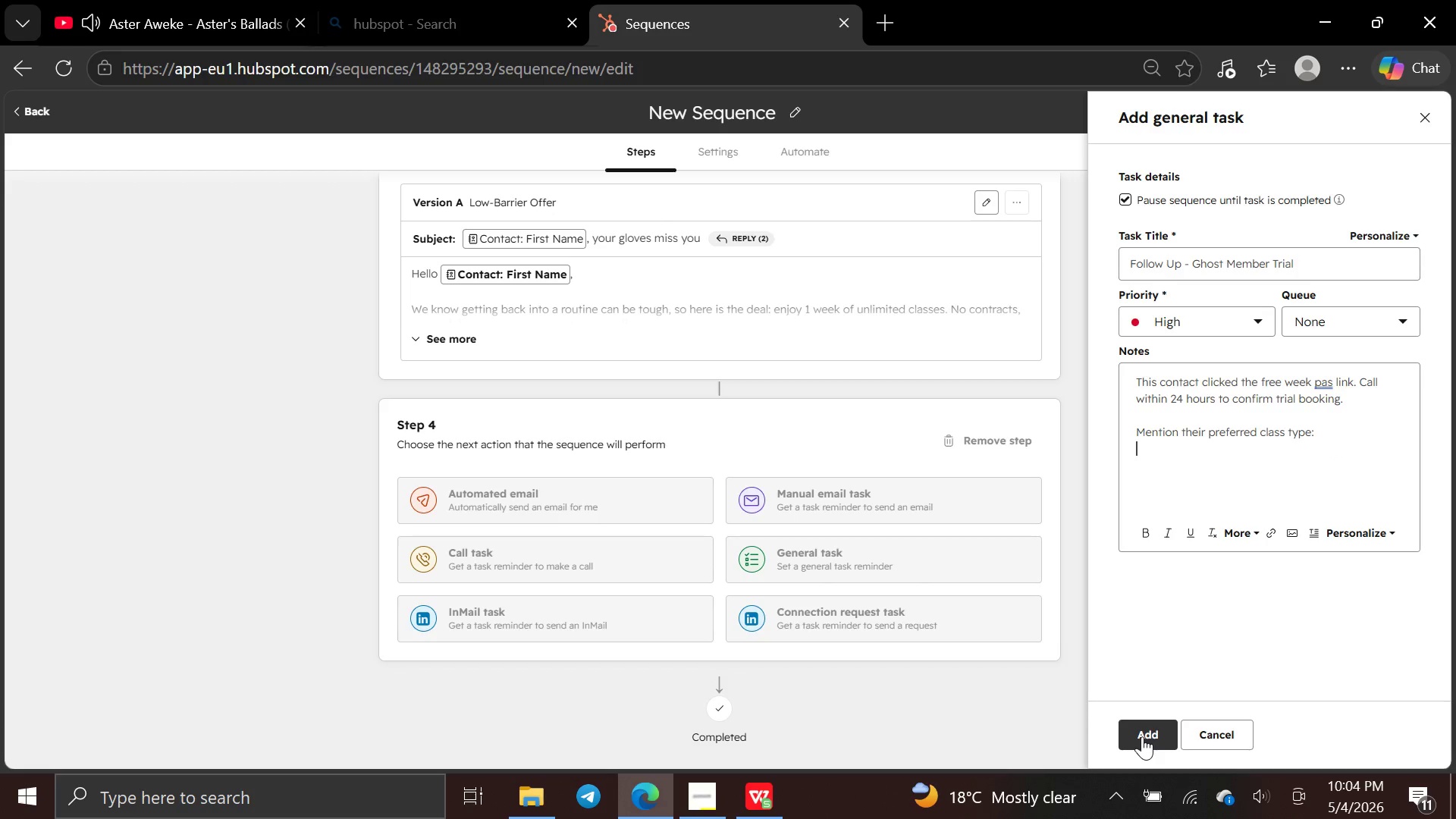 
wait(7.33)
 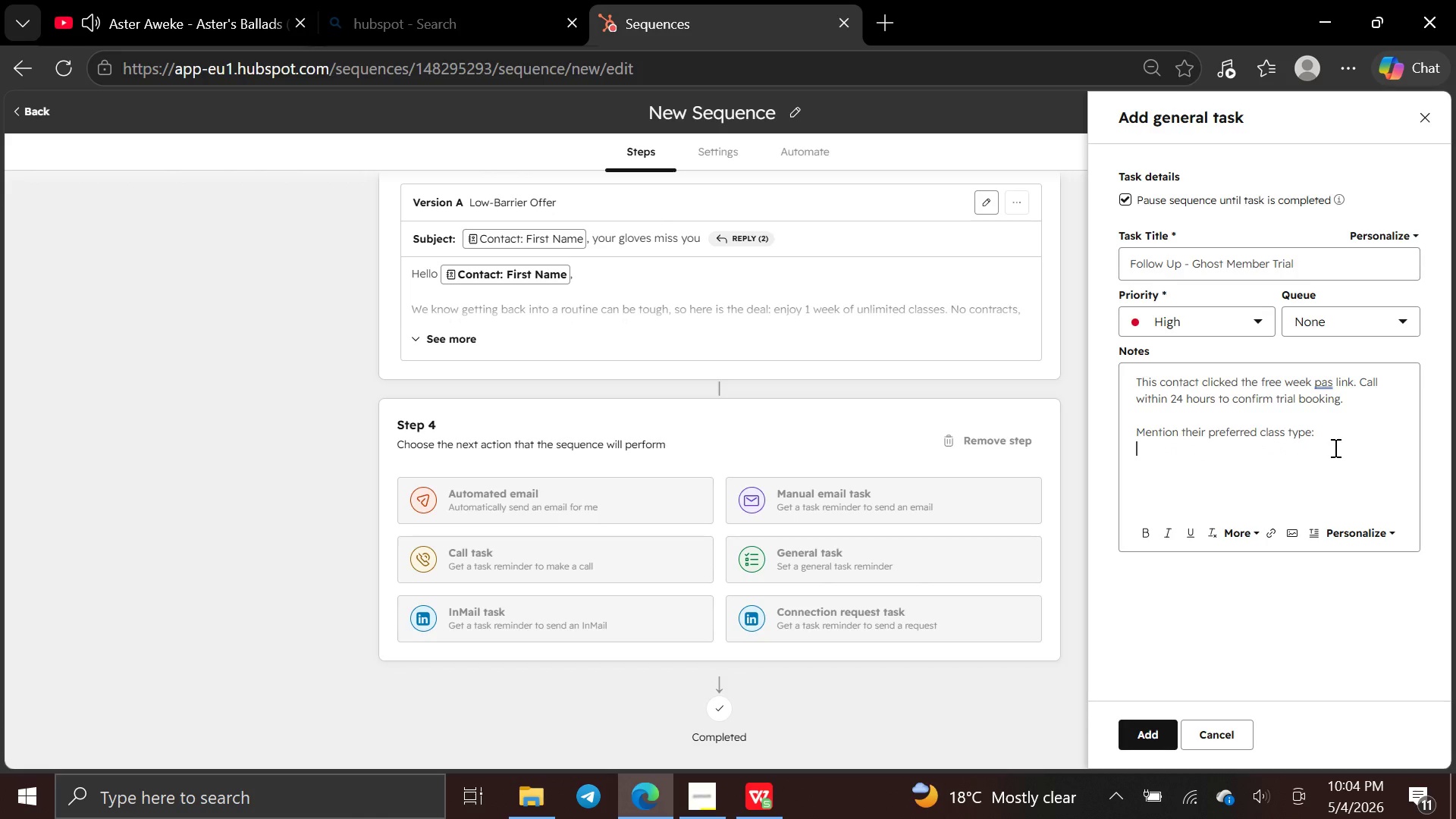 
left_click([1387, 535])
 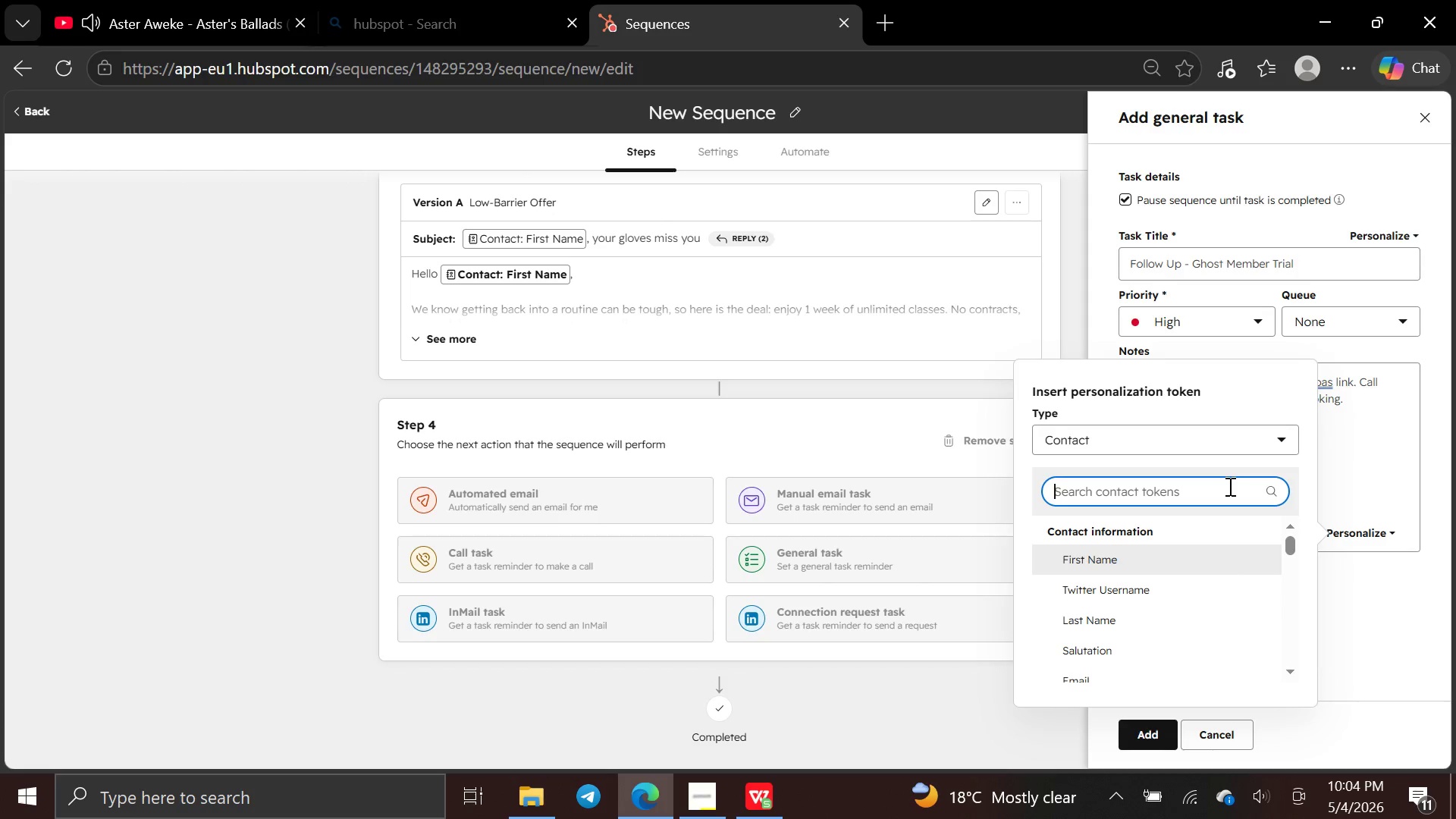 
type(preferr)
 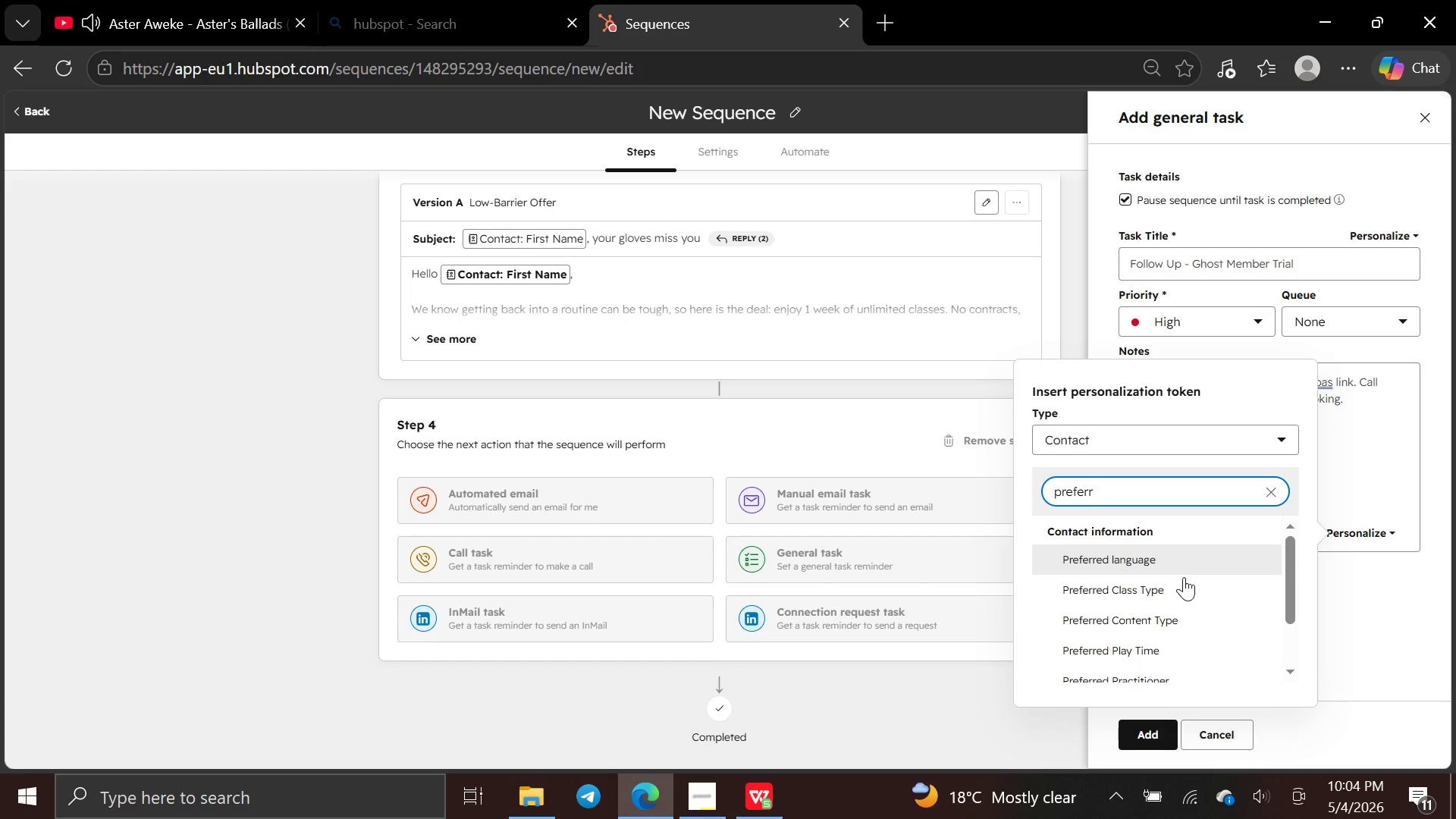 
left_click([1178, 589])
 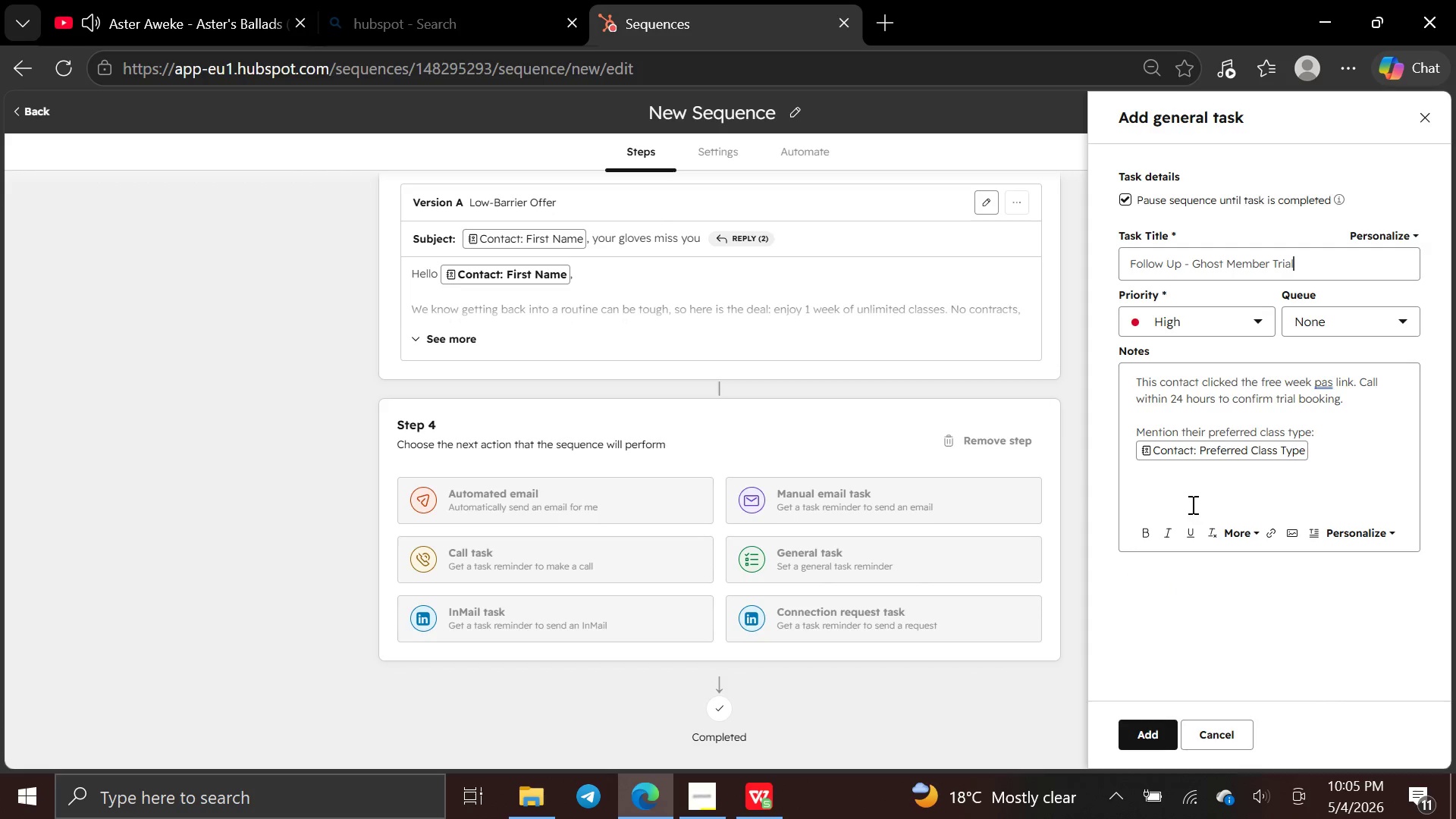 
left_click([1164, 496])
 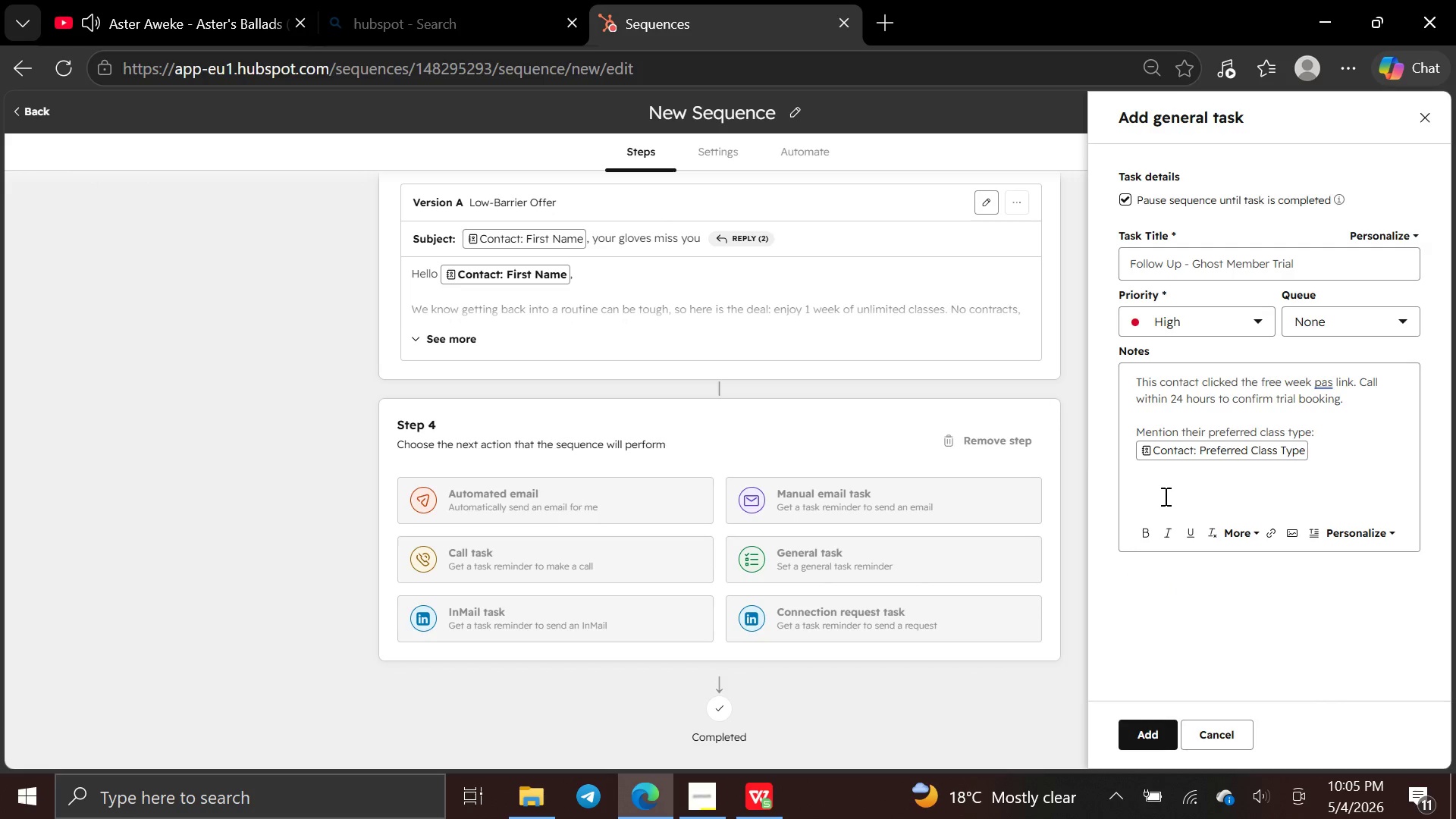 
double_click([1164, 496])
 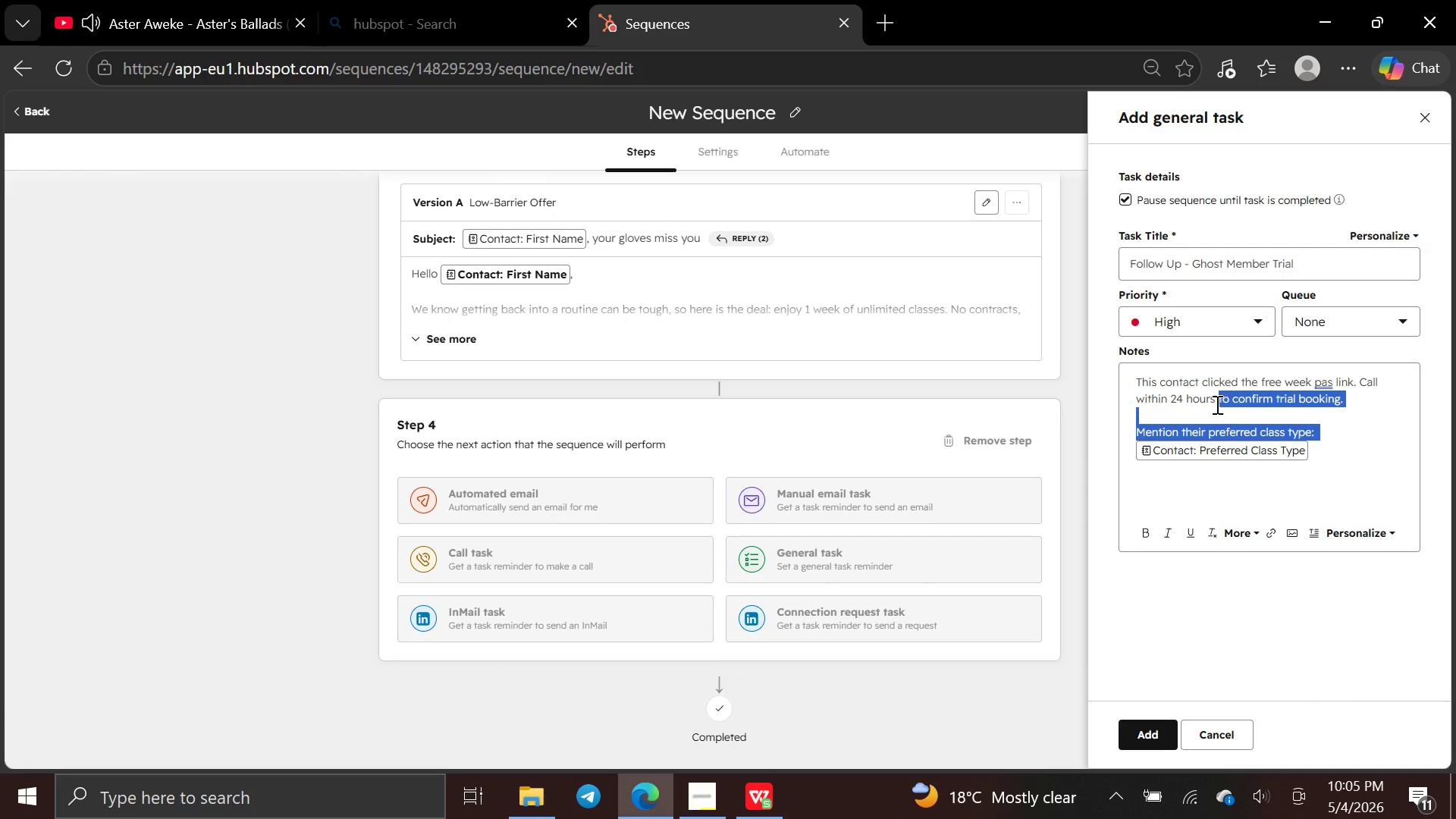 
left_click([1215, 404])
 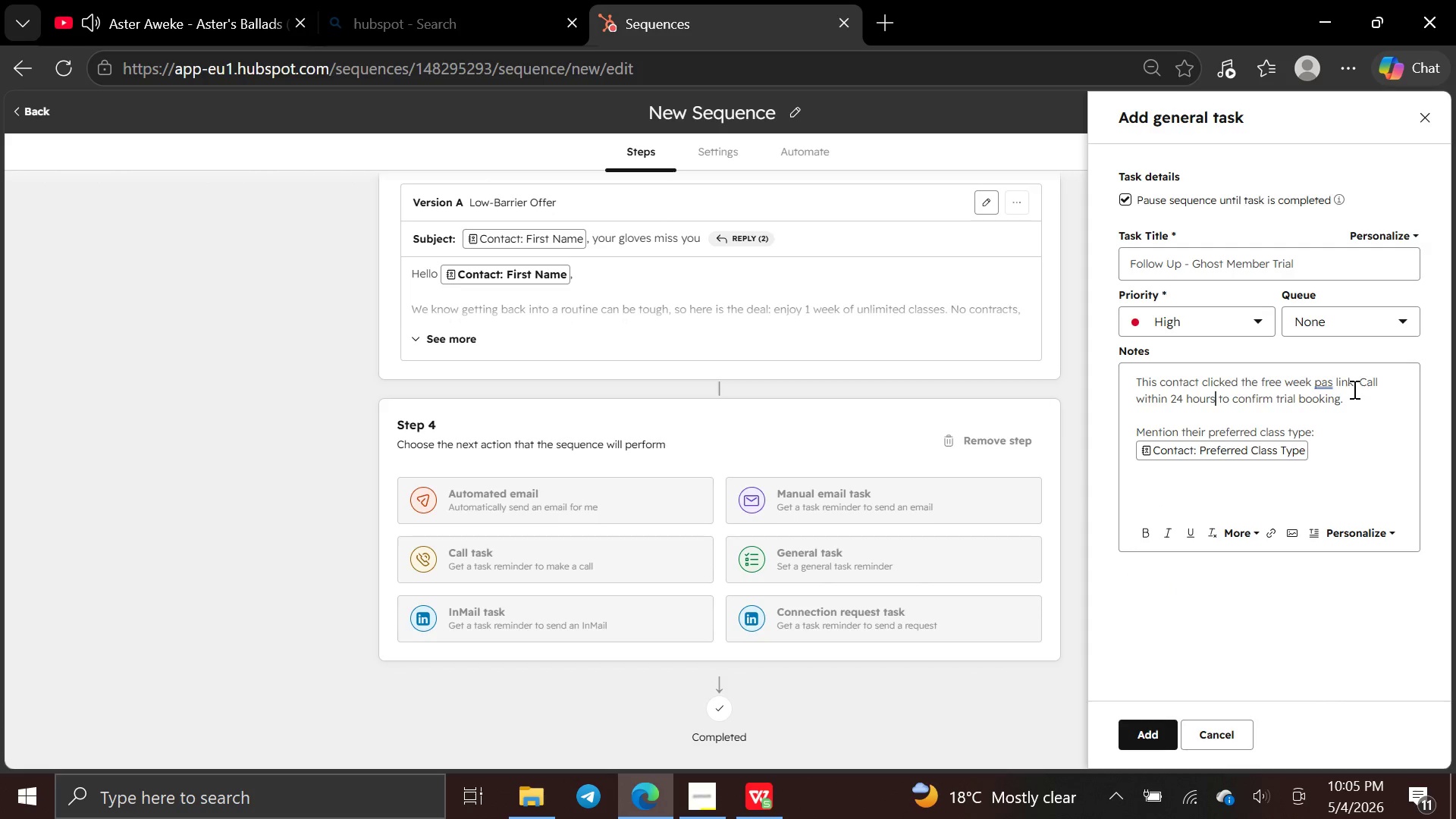 
left_click([1349, 397])
 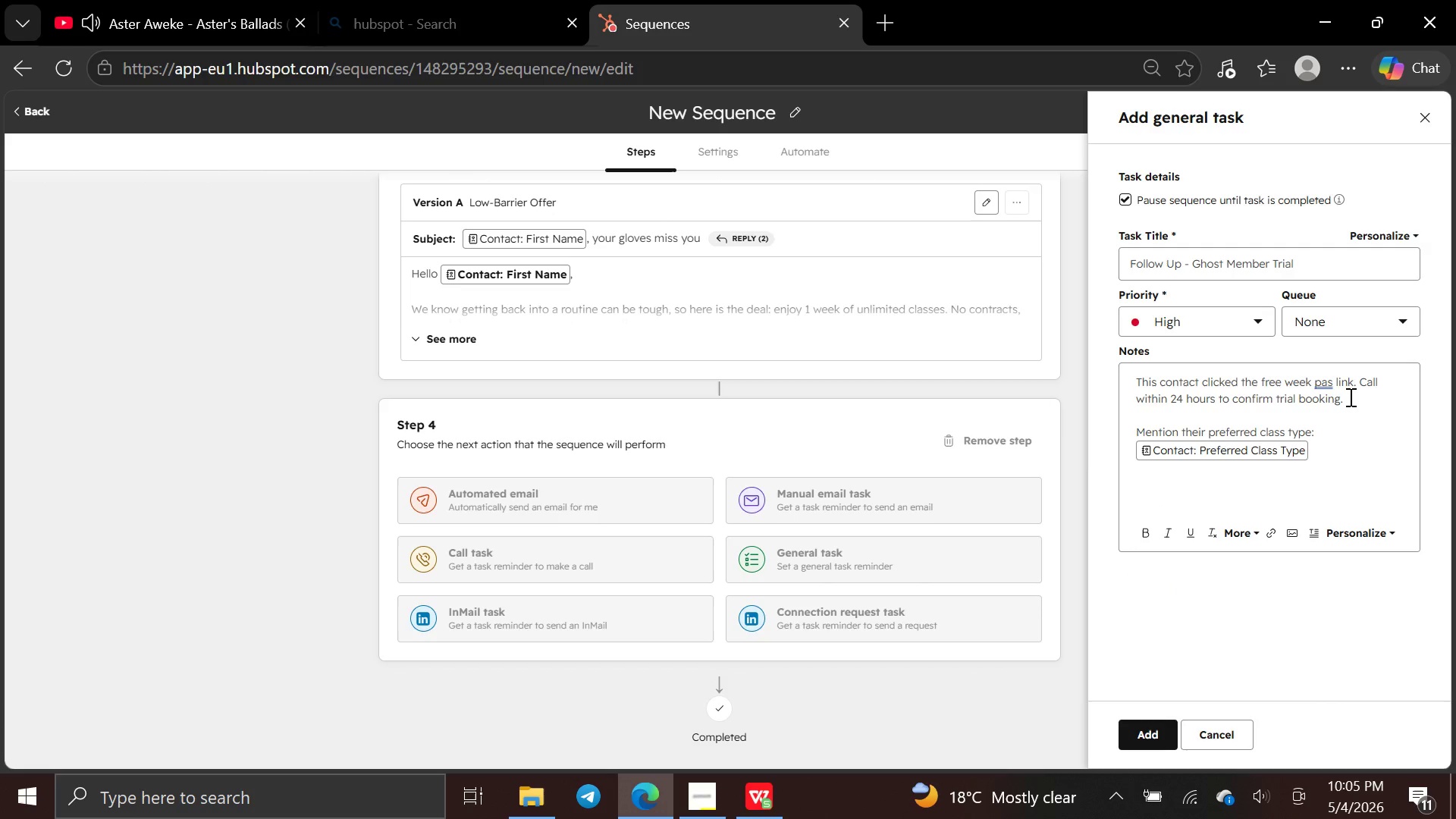 
key(Enter)
 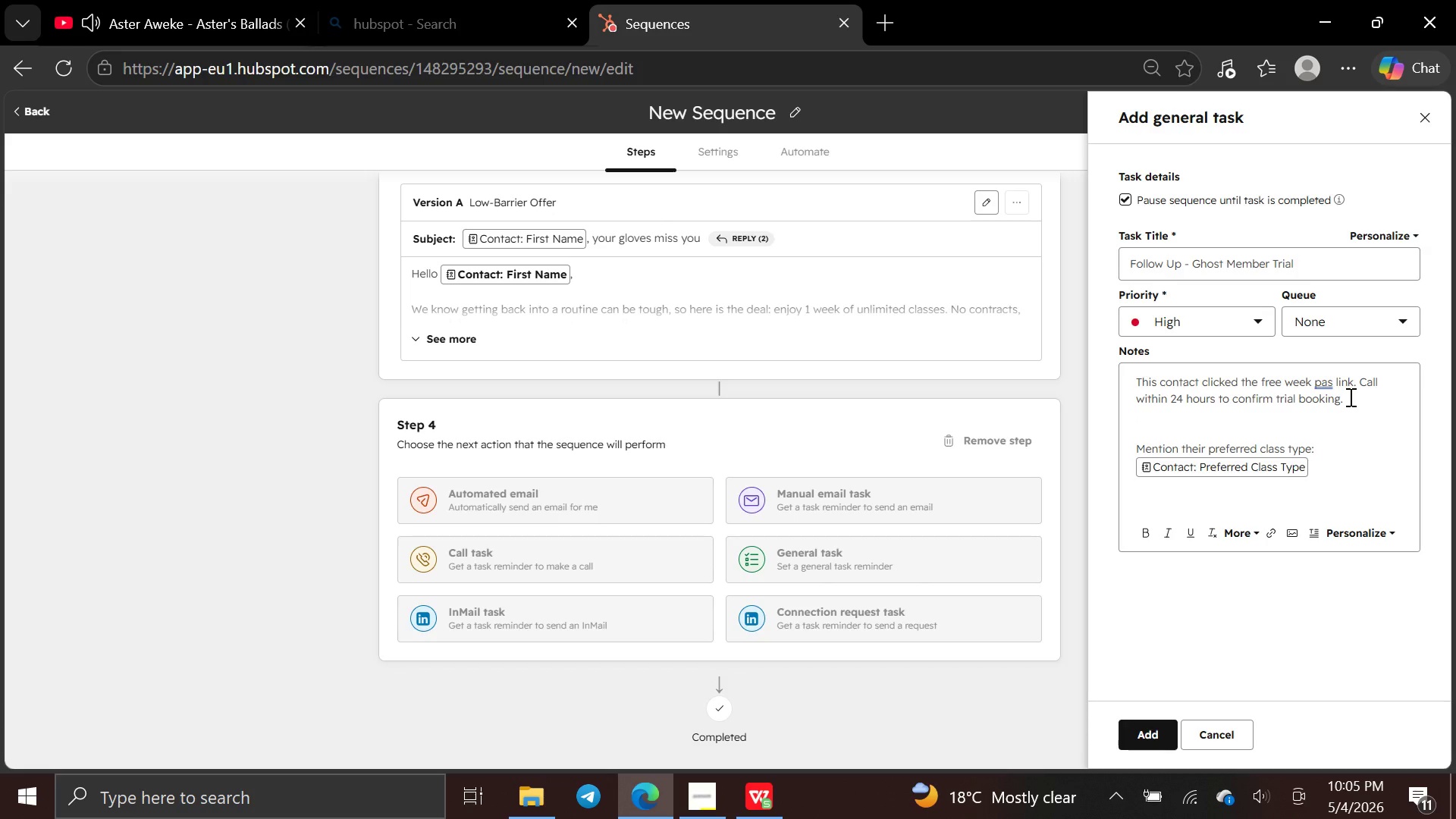 
key(Enter)
 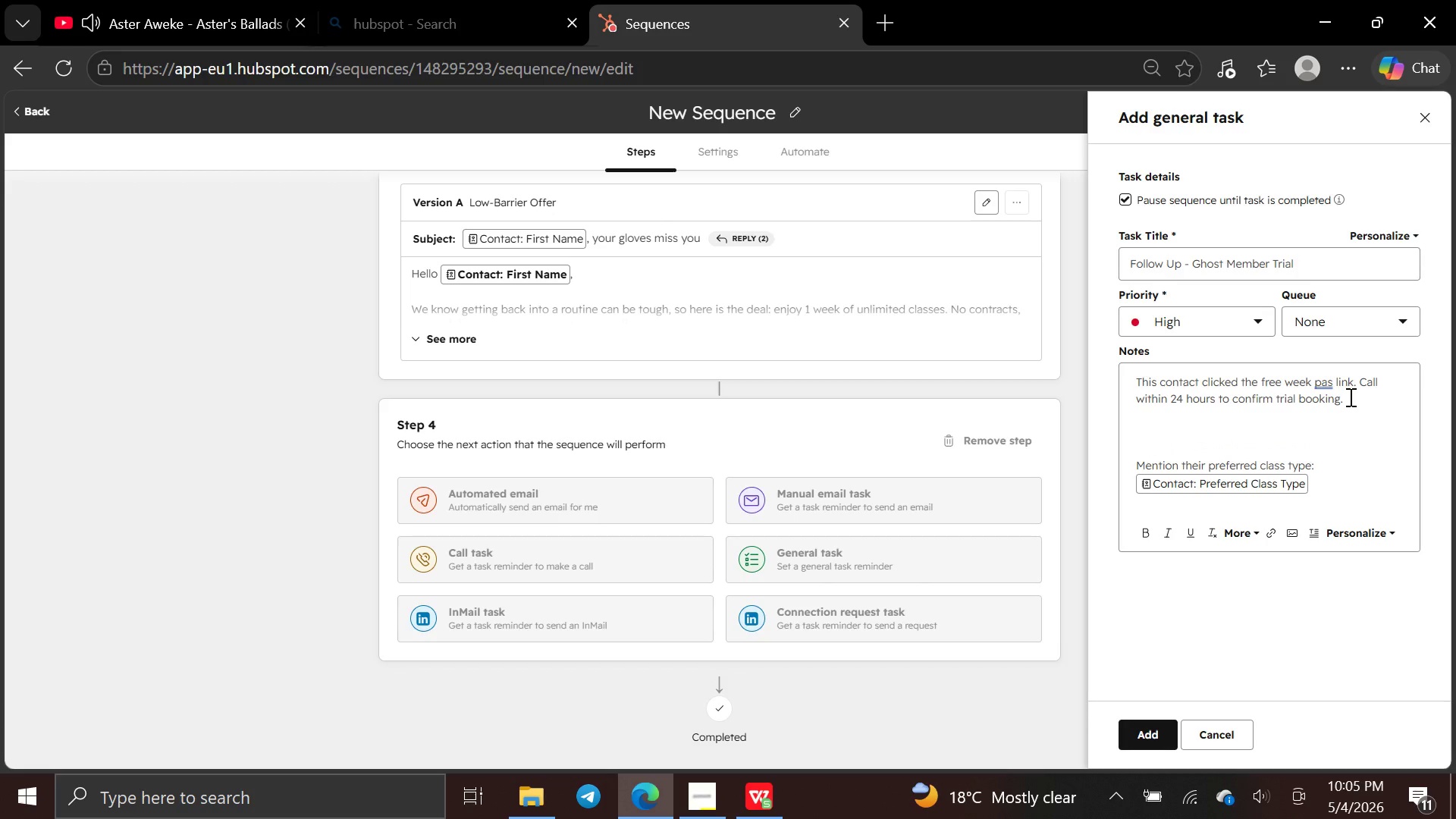 
type(Remind them of their )
 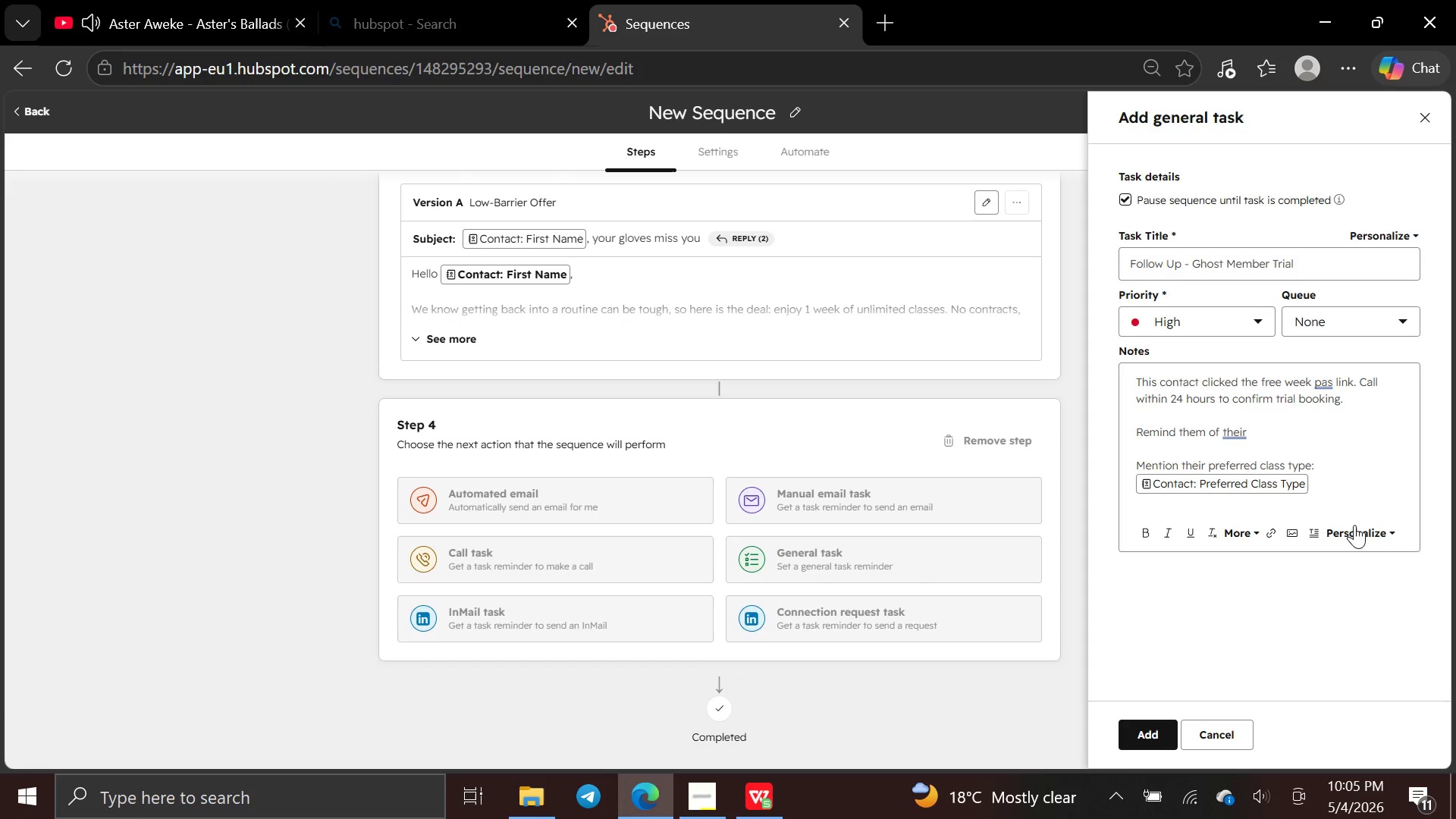 
wait(7.91)
 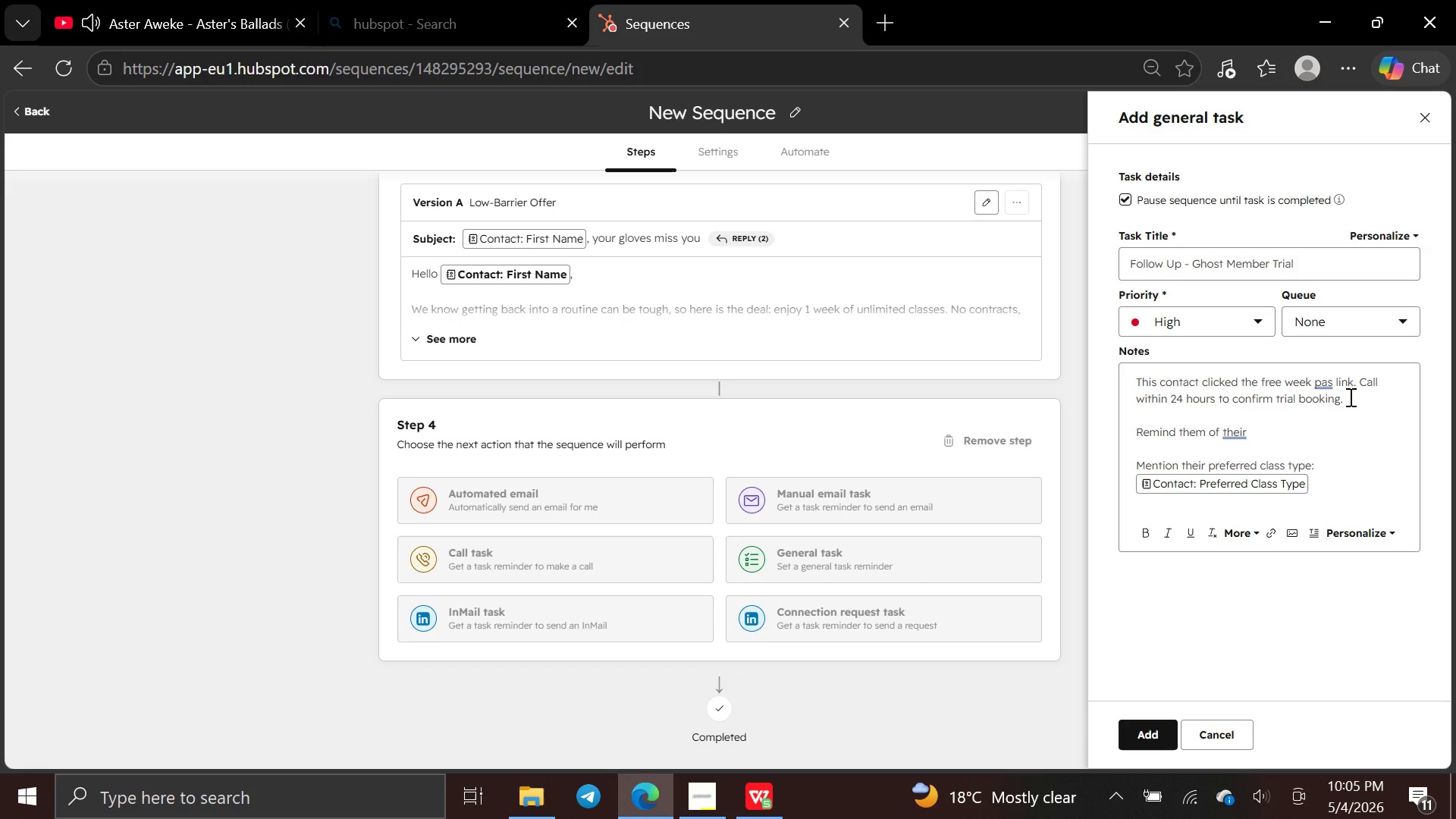 
left_click([1354, 535])
 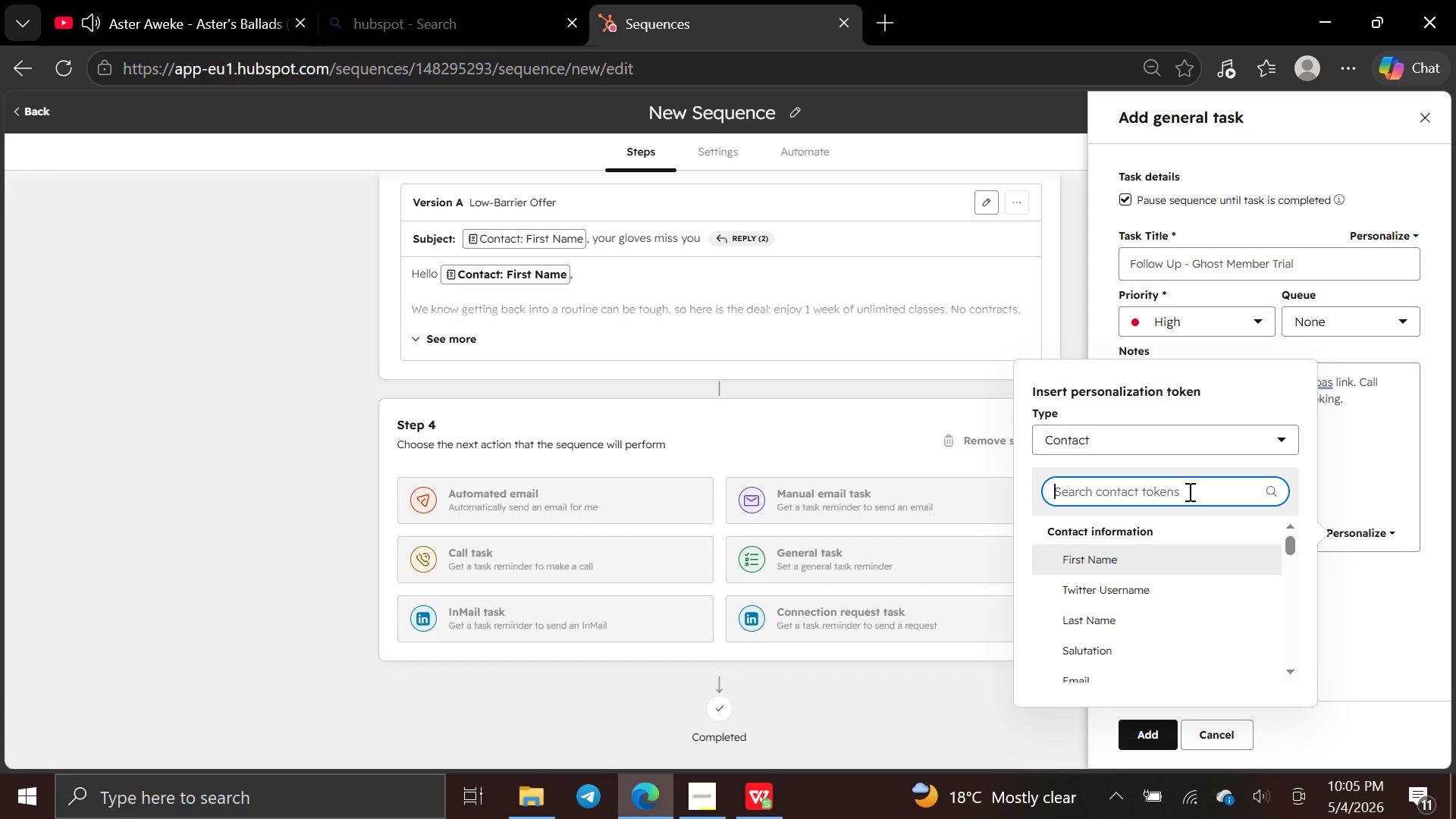 
type(memb)
 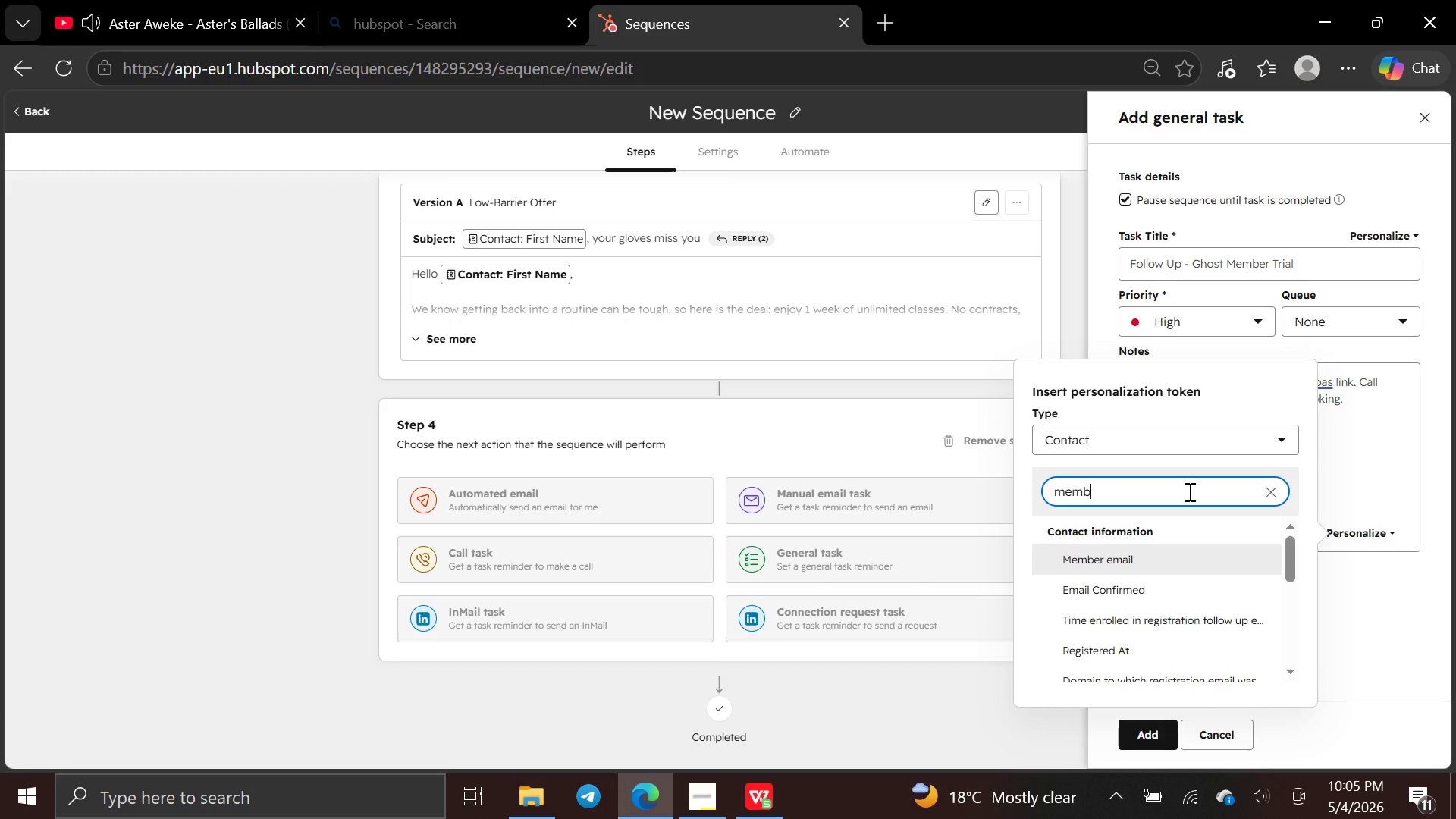 
wait(5.62)
 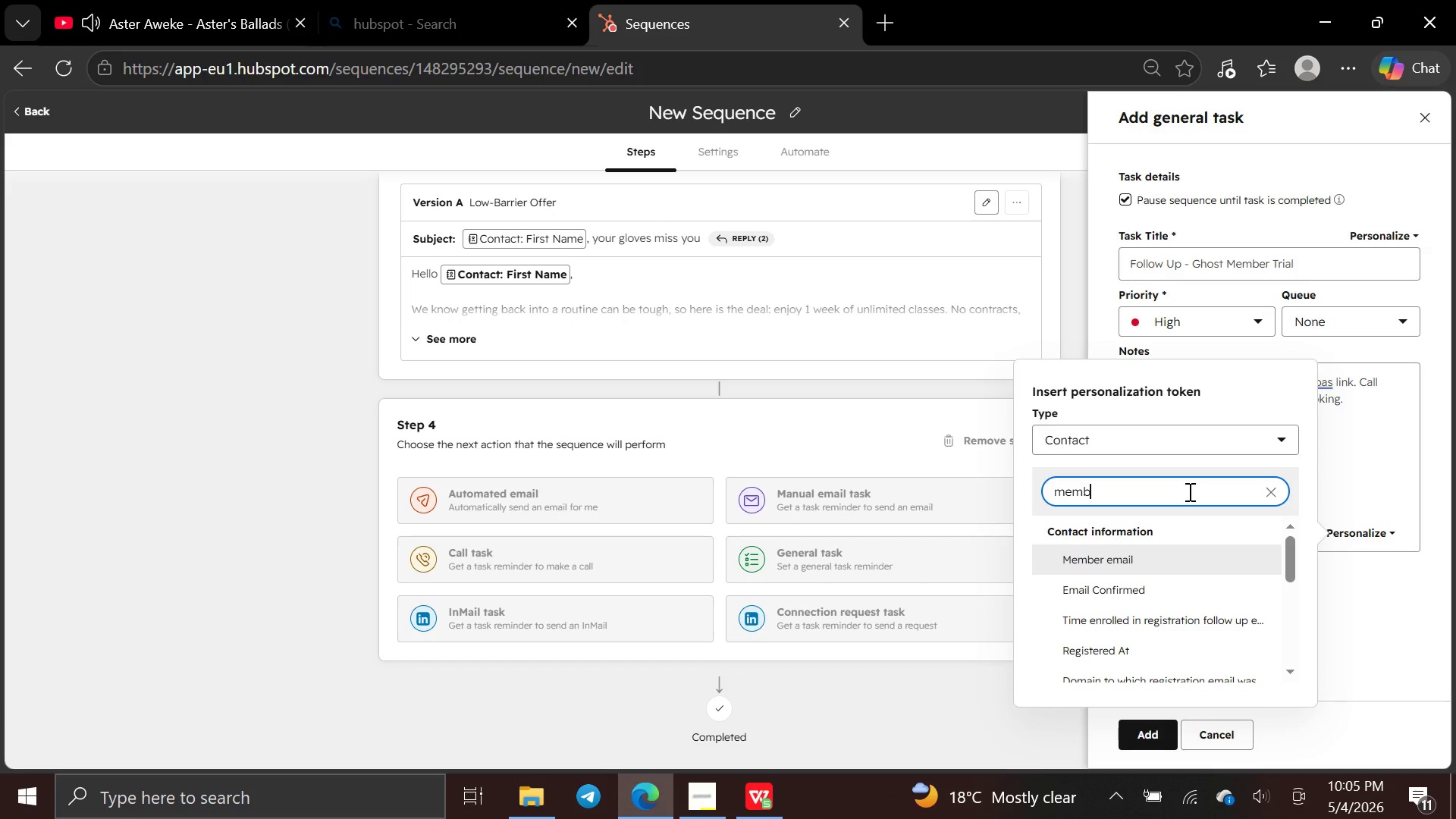 
type(ership )
 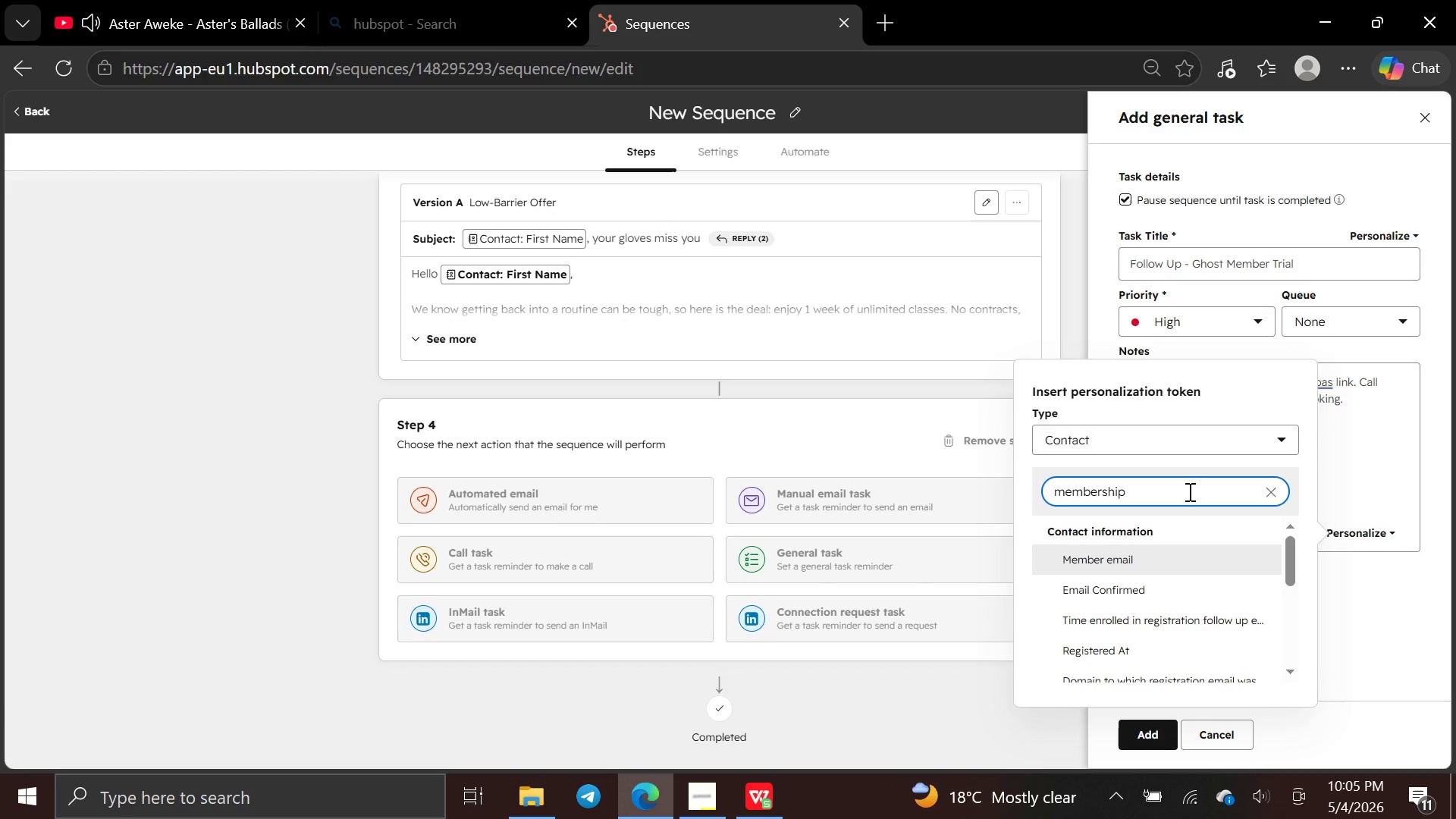 
type(tier)
 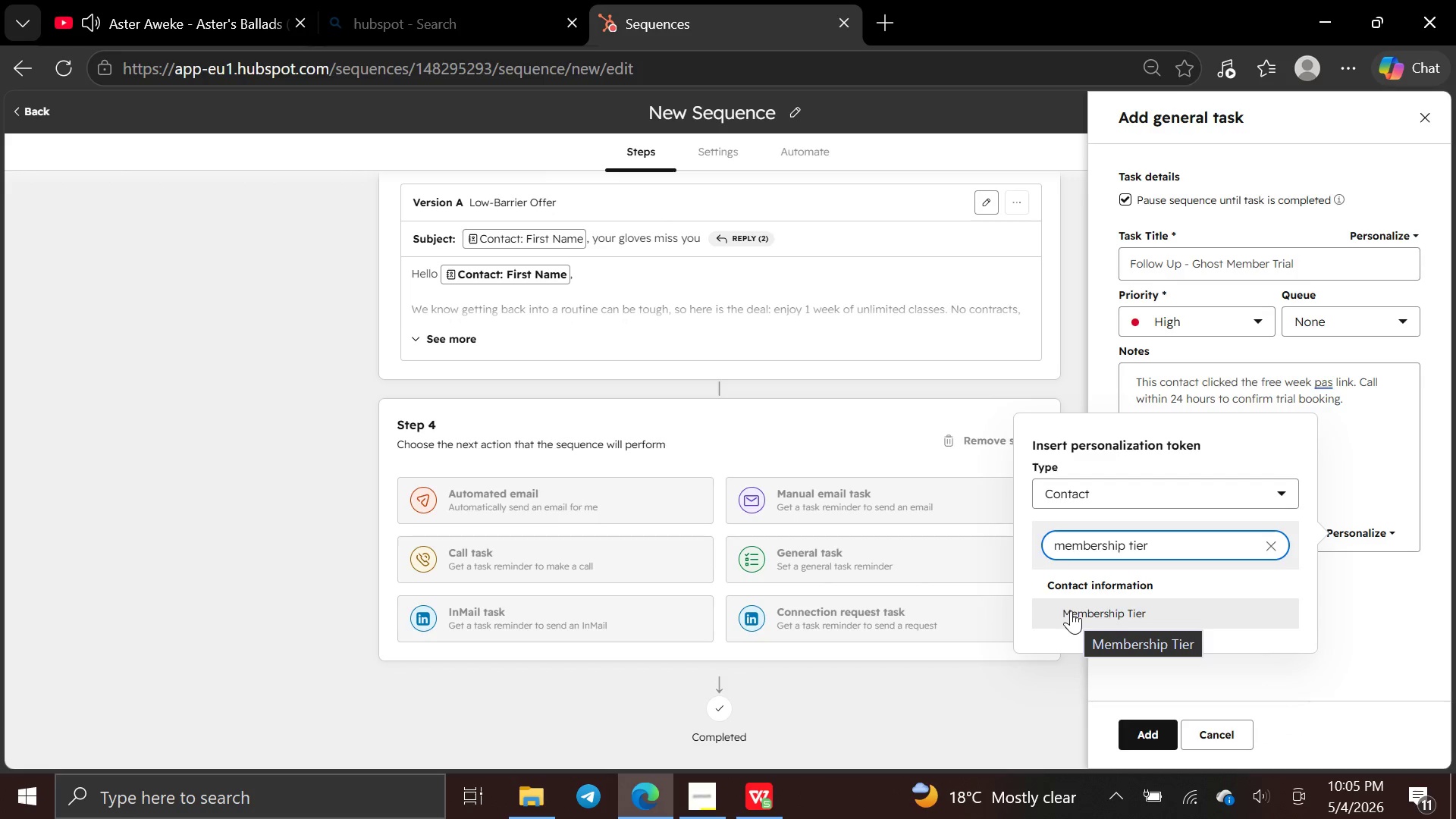 
left_click([1071, 610])
 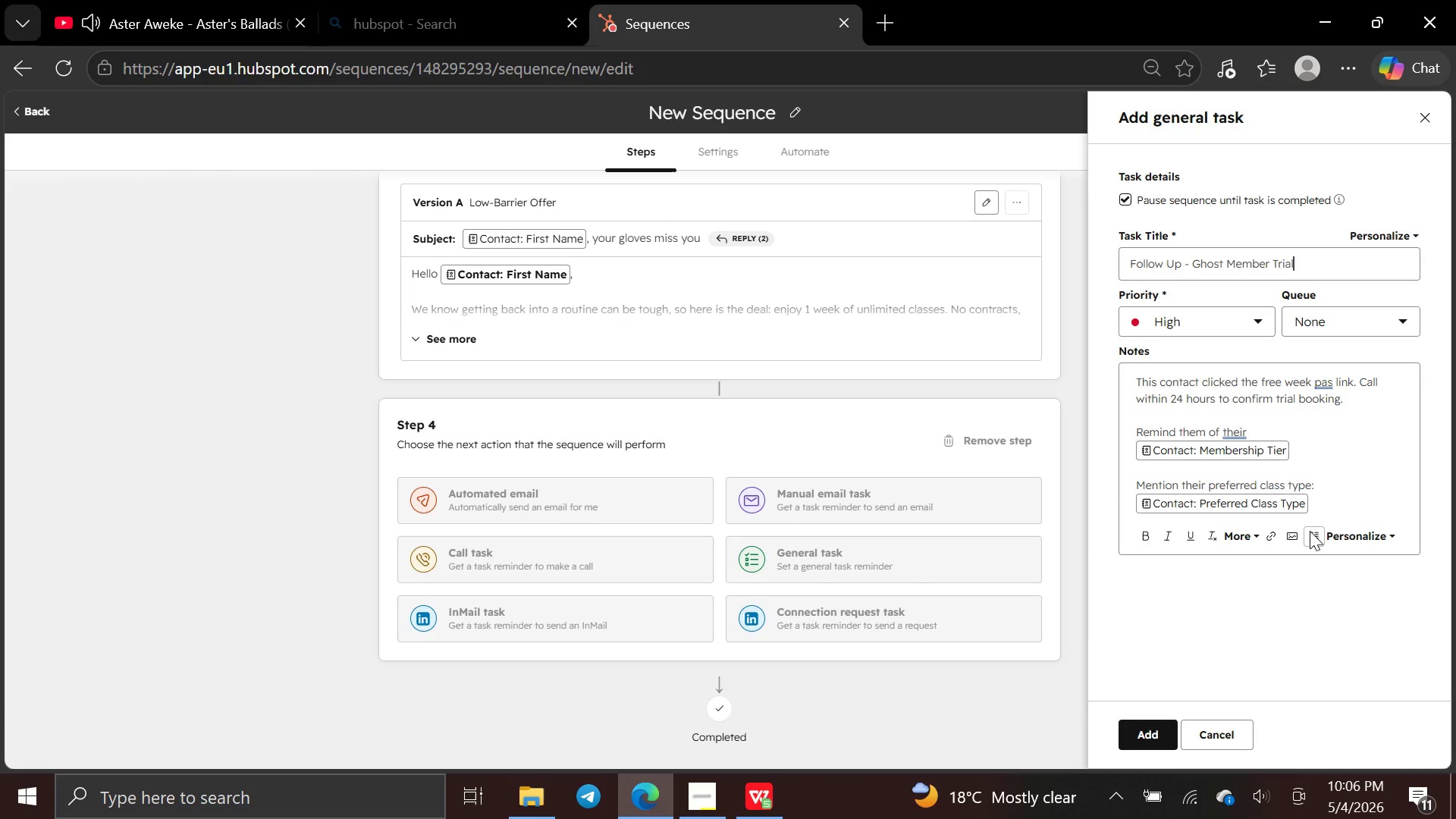 
mouse_move([1304, 441])
 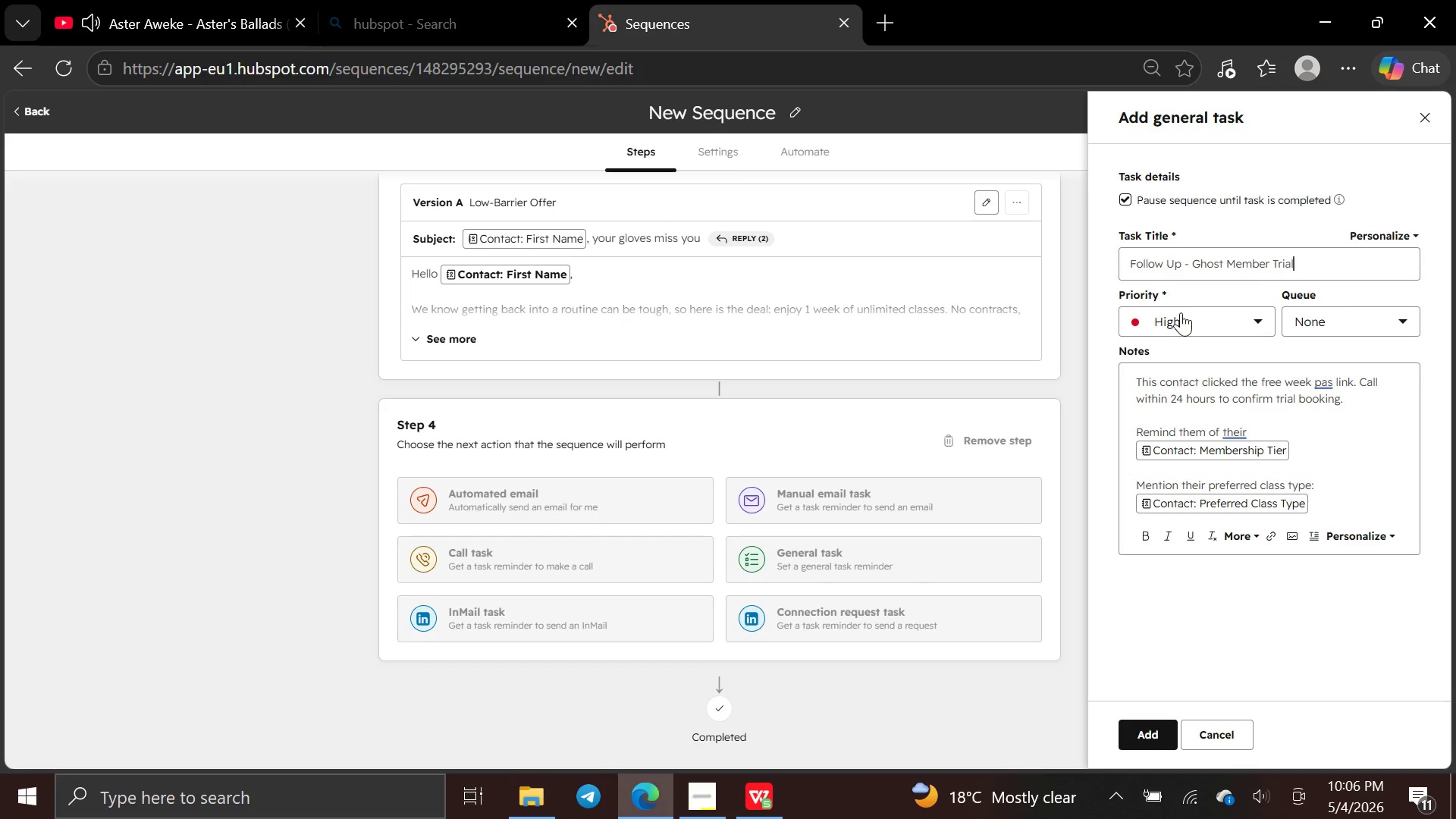 
wait(7.1)
 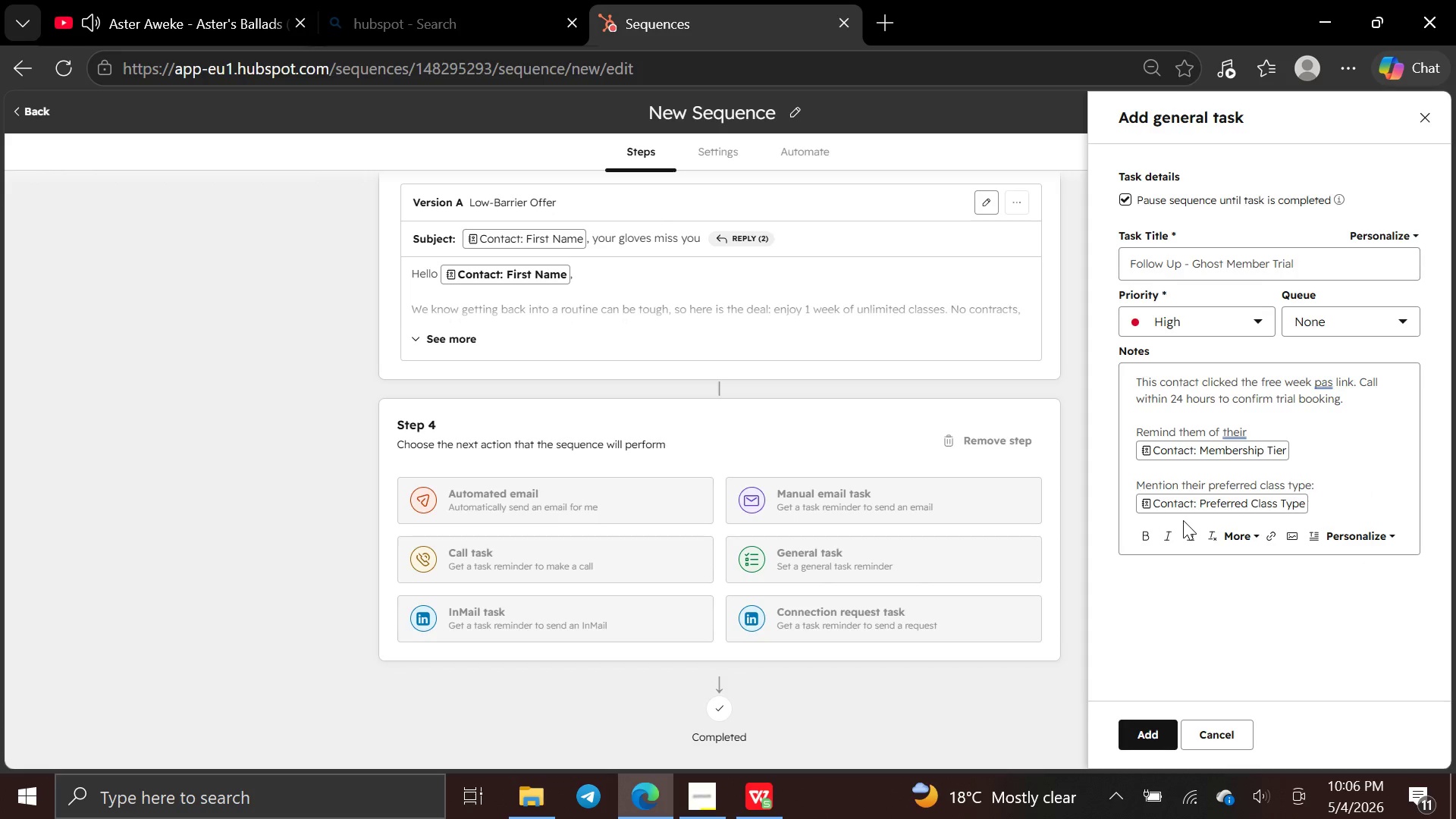 
left_click([1140, 743])
 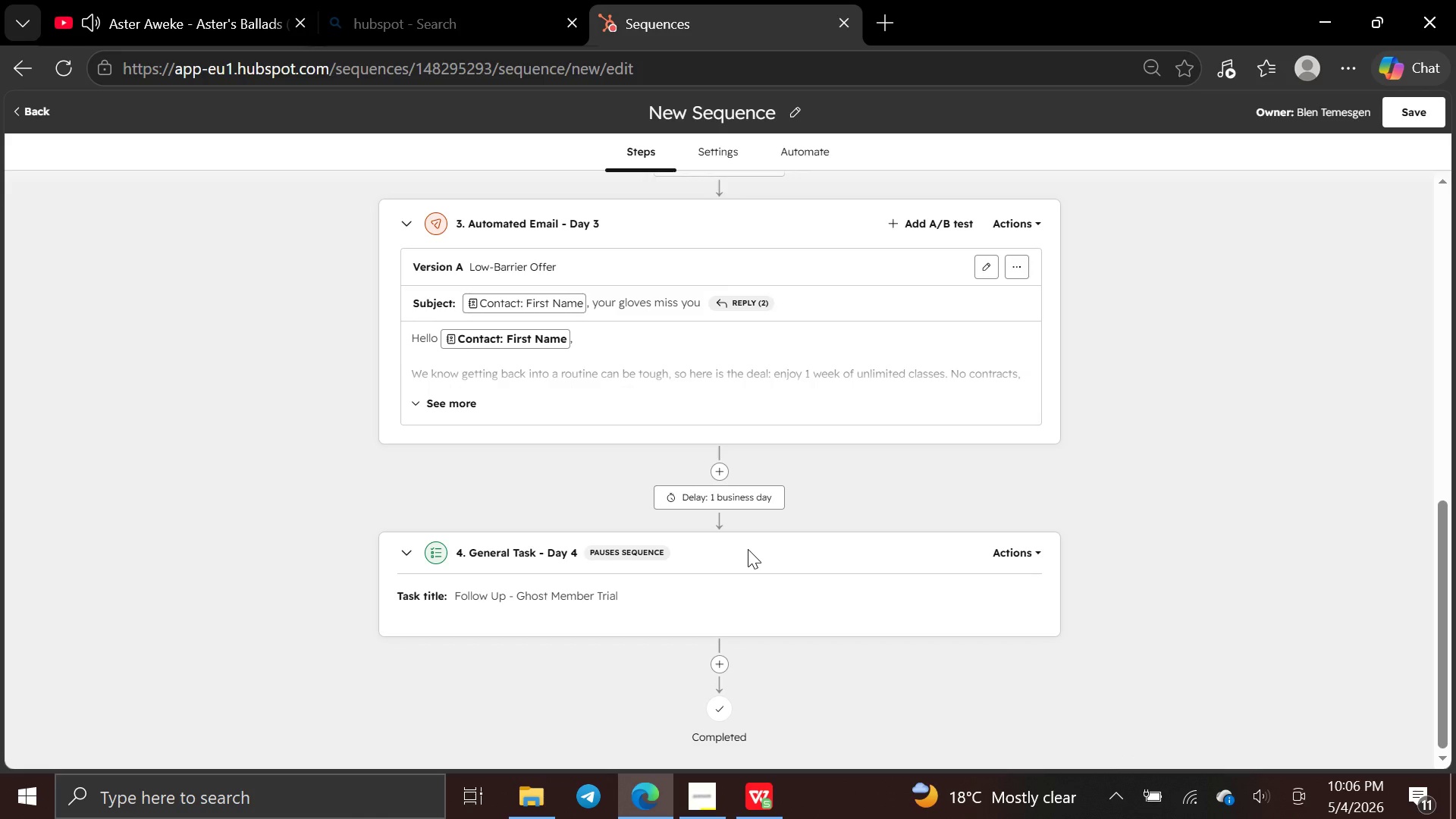 
wait(27.59)
 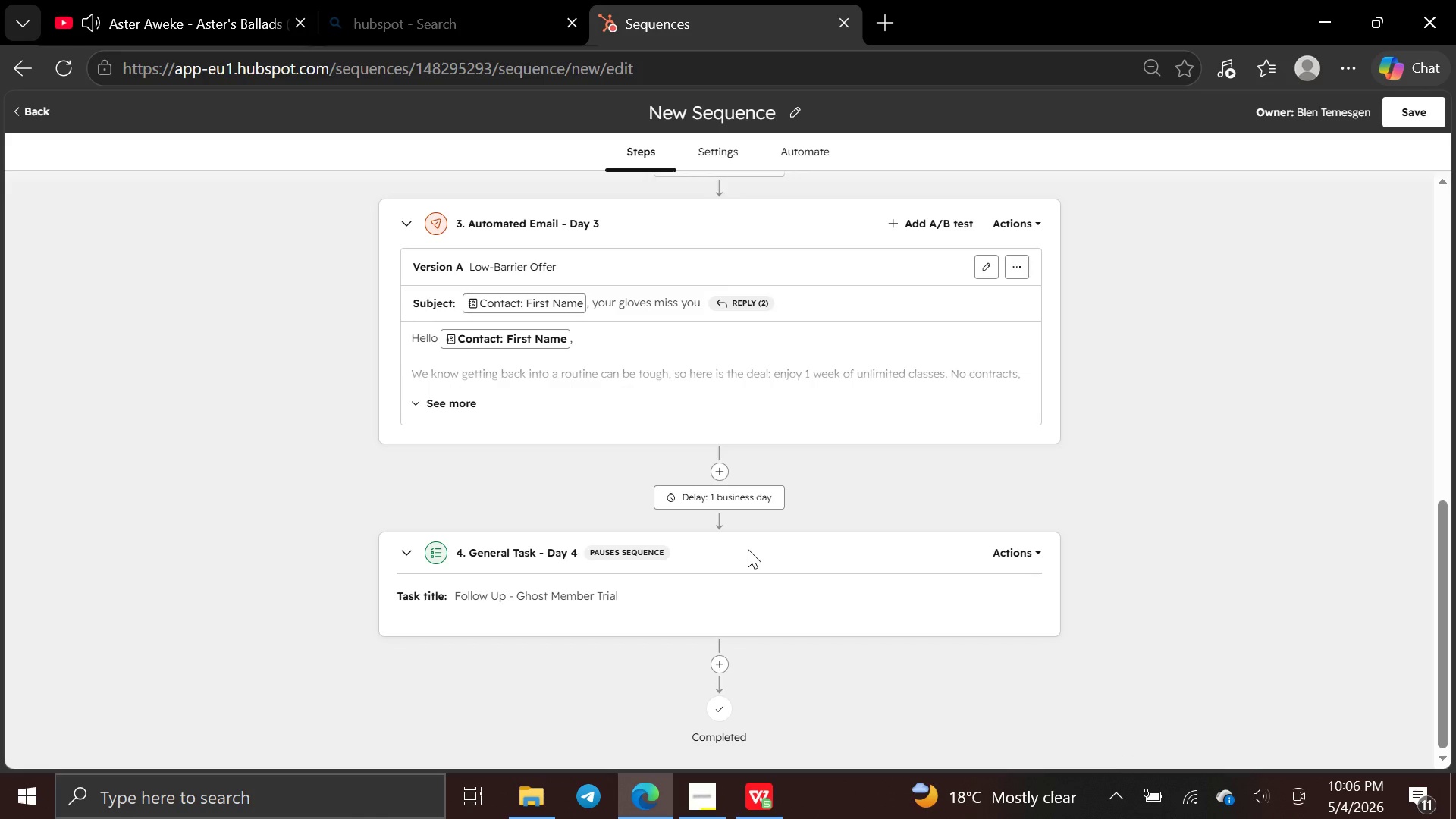 
left_click([717, 666])
 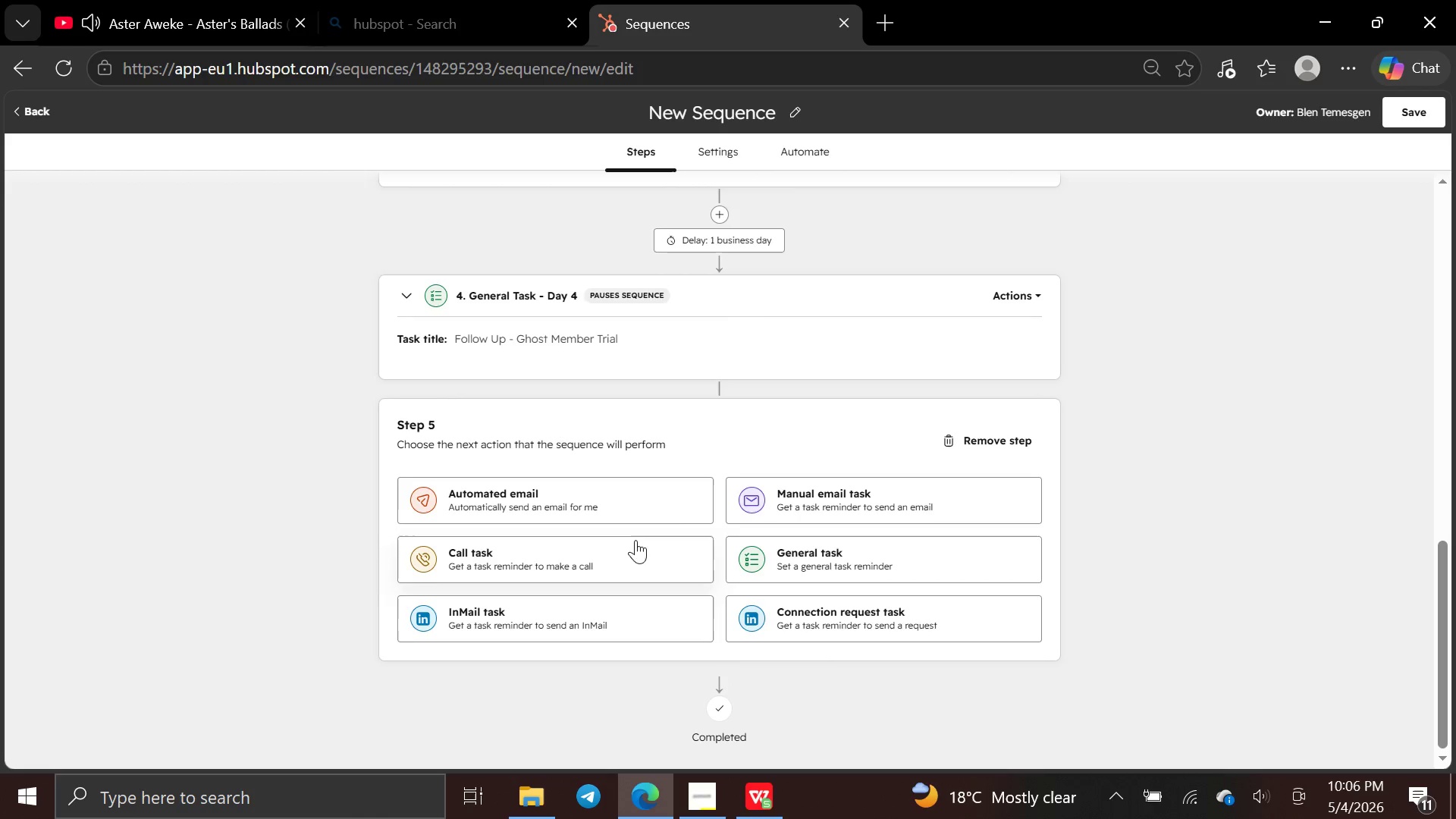 
left_click([624, 498])
 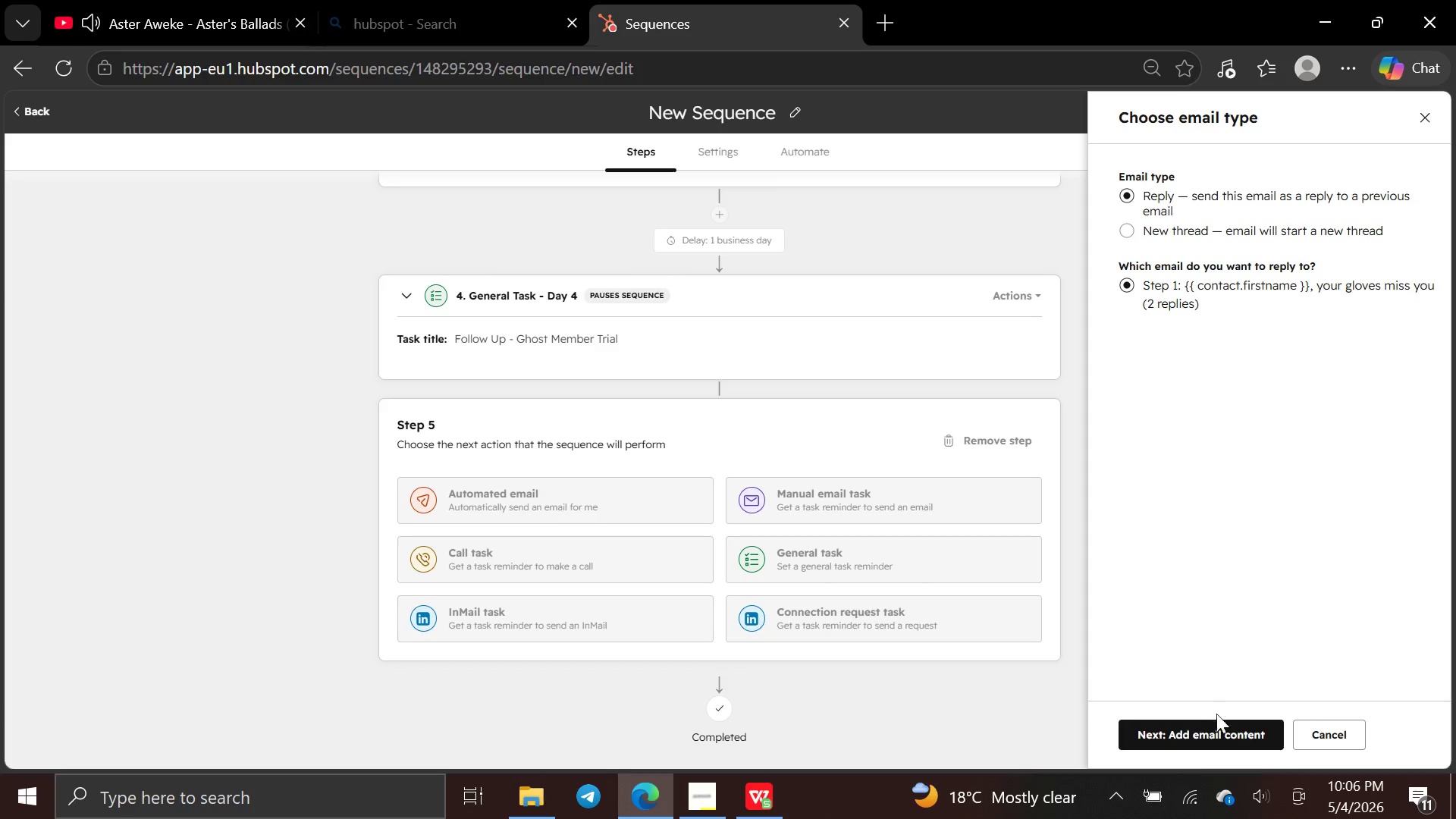 
left_click([1183, 739])
 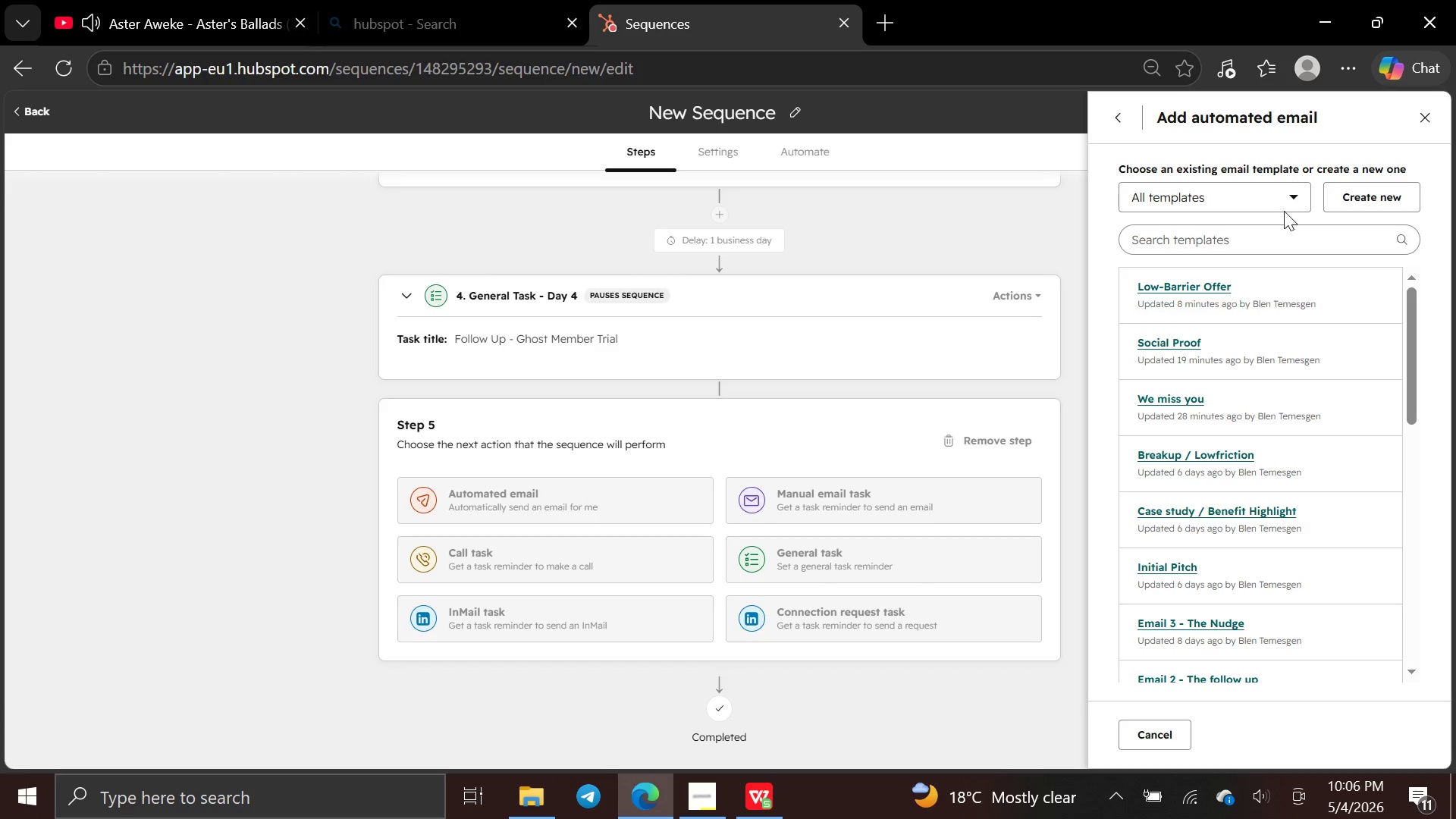 
left_click([1347, 199])
 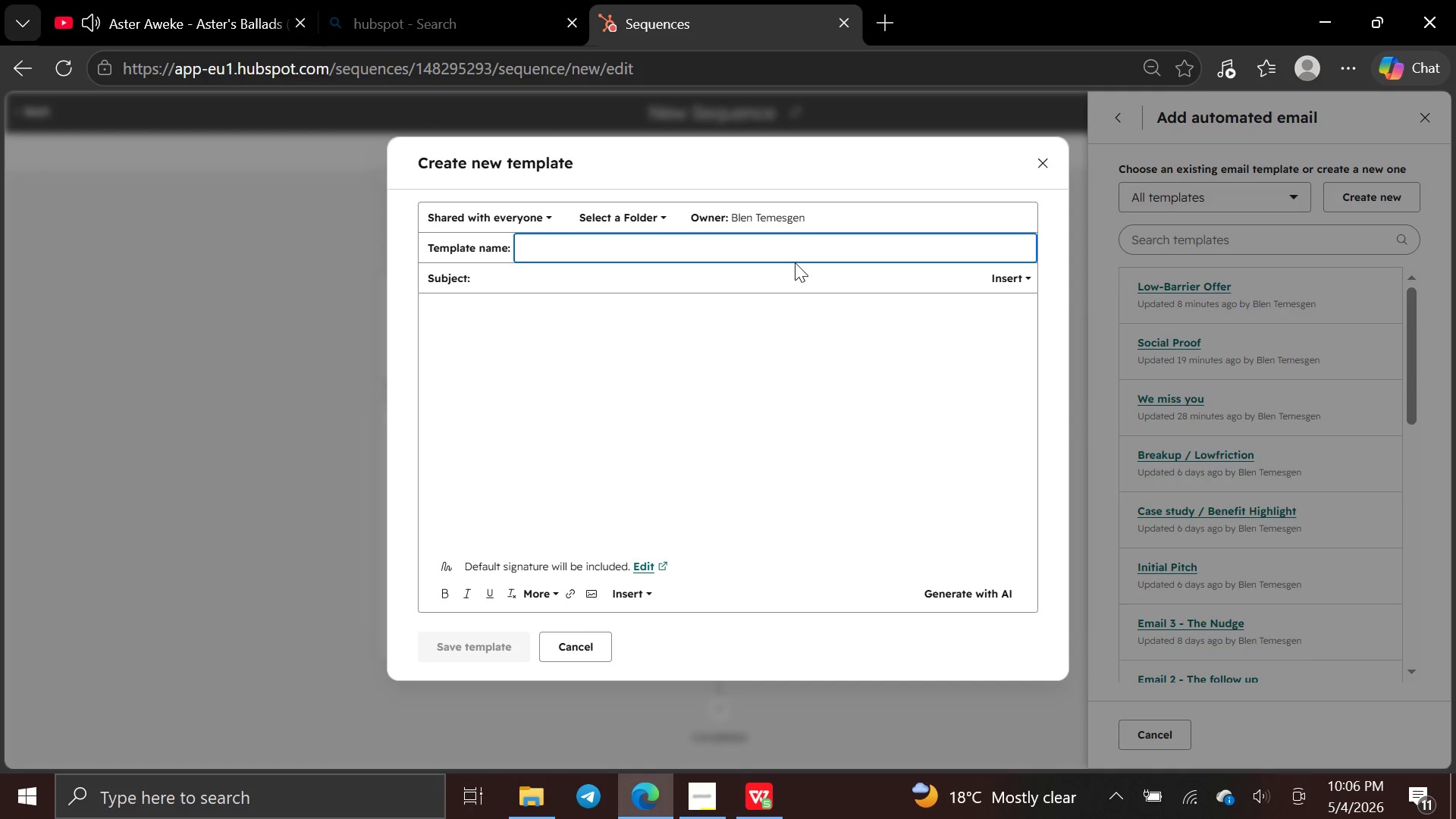 
type(Break-Up)
 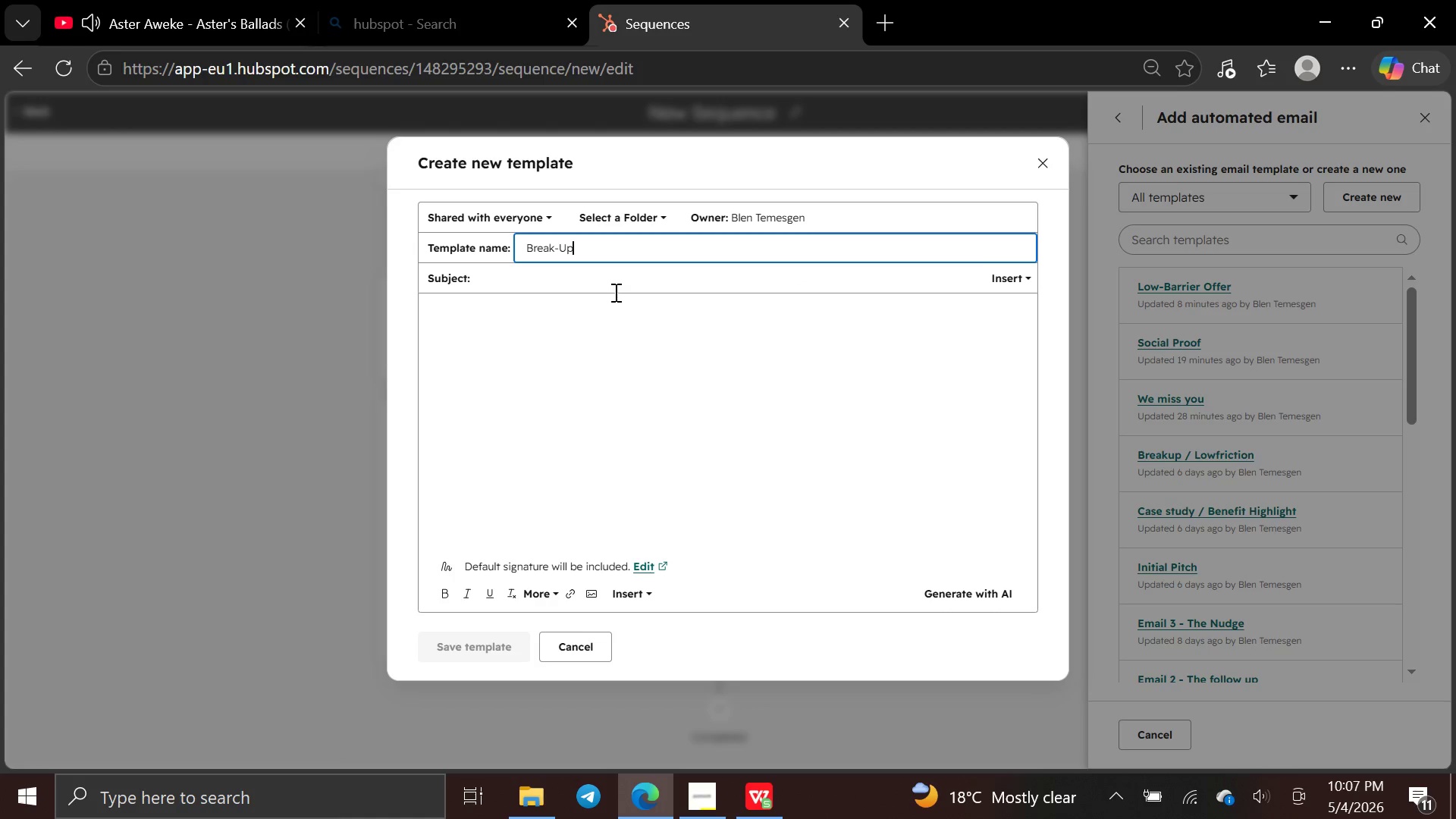 
left_click([615, 291])
 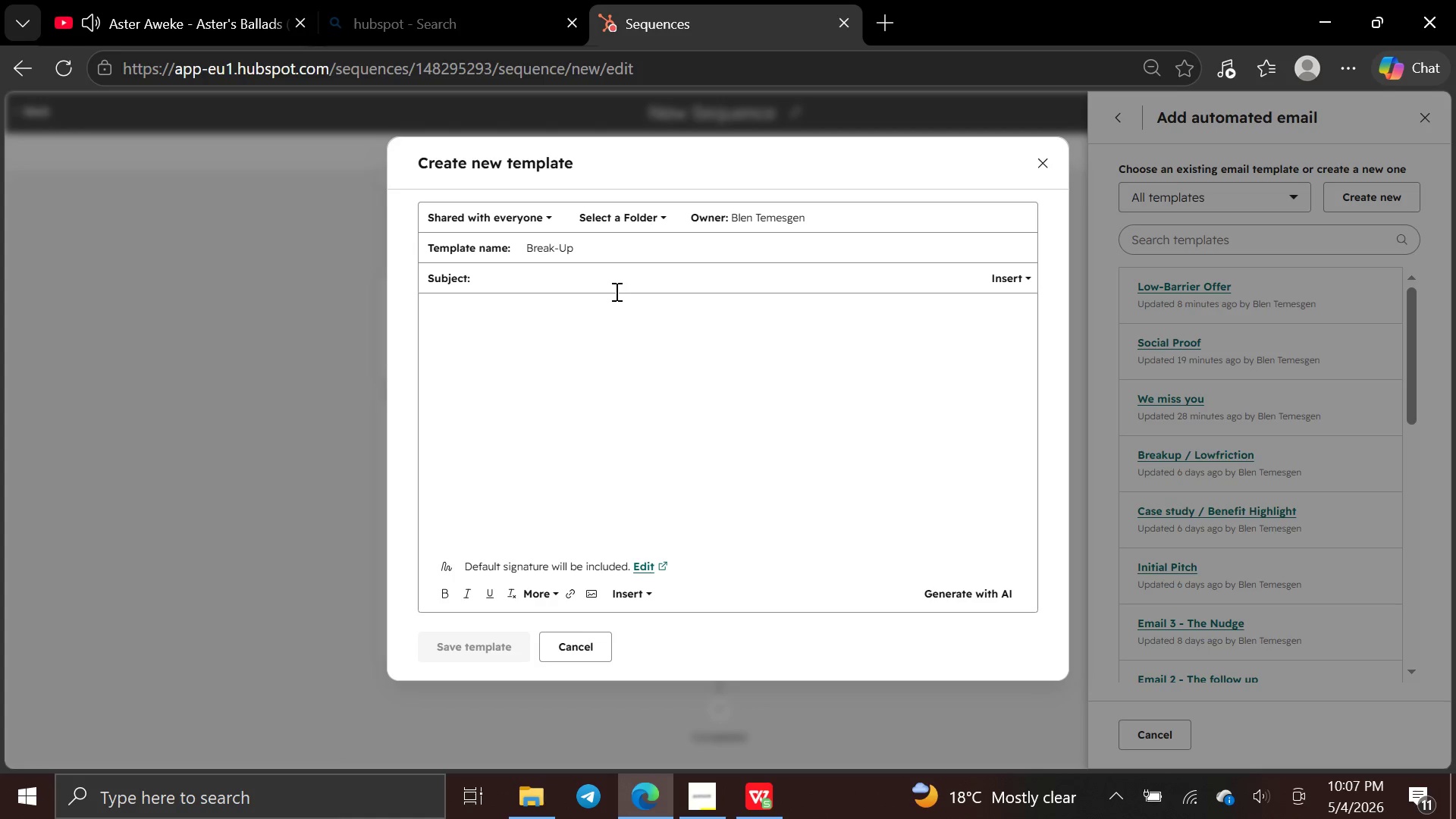 
type(Should we stop reaching)
 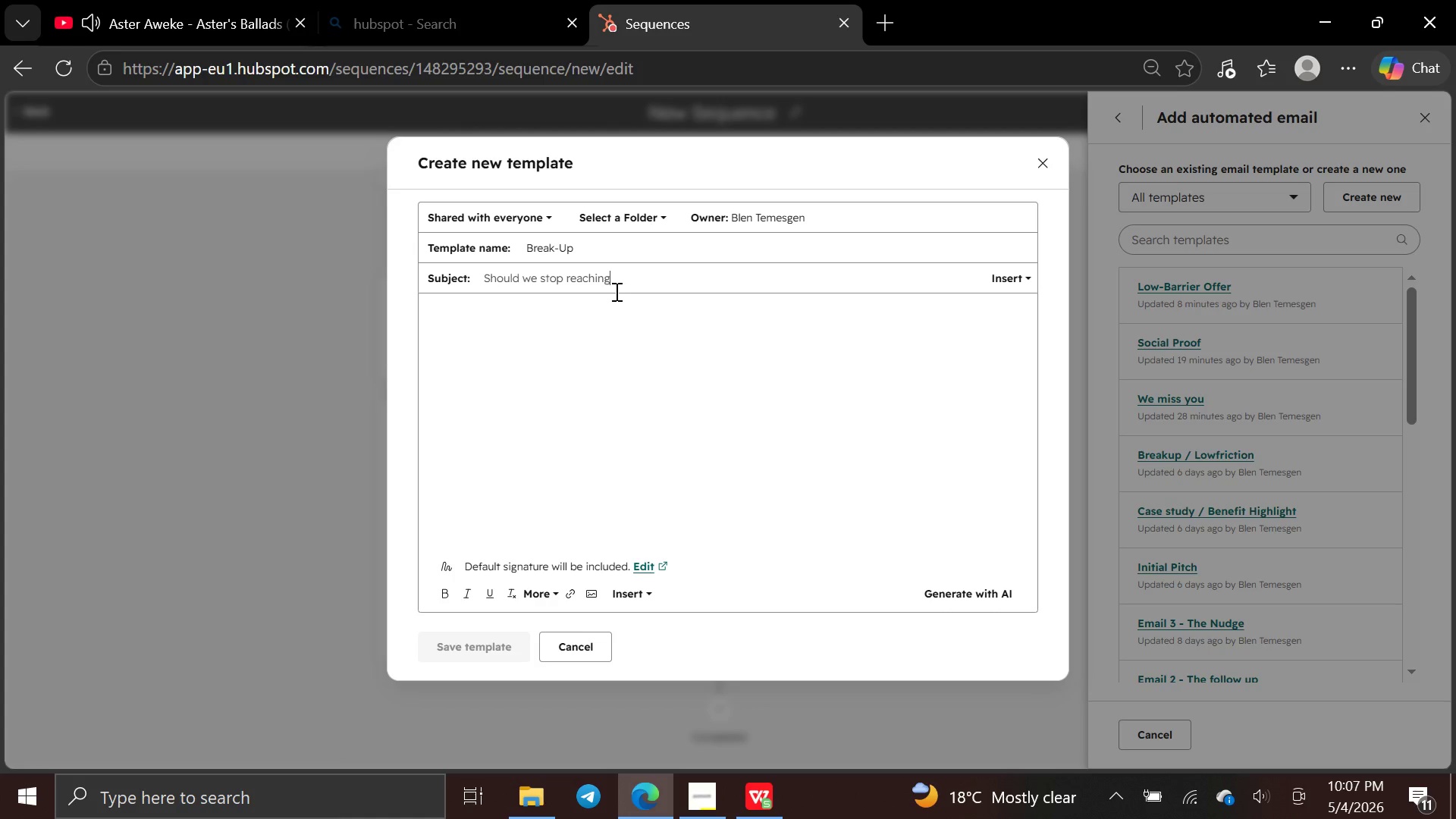 
wait(7.49)
 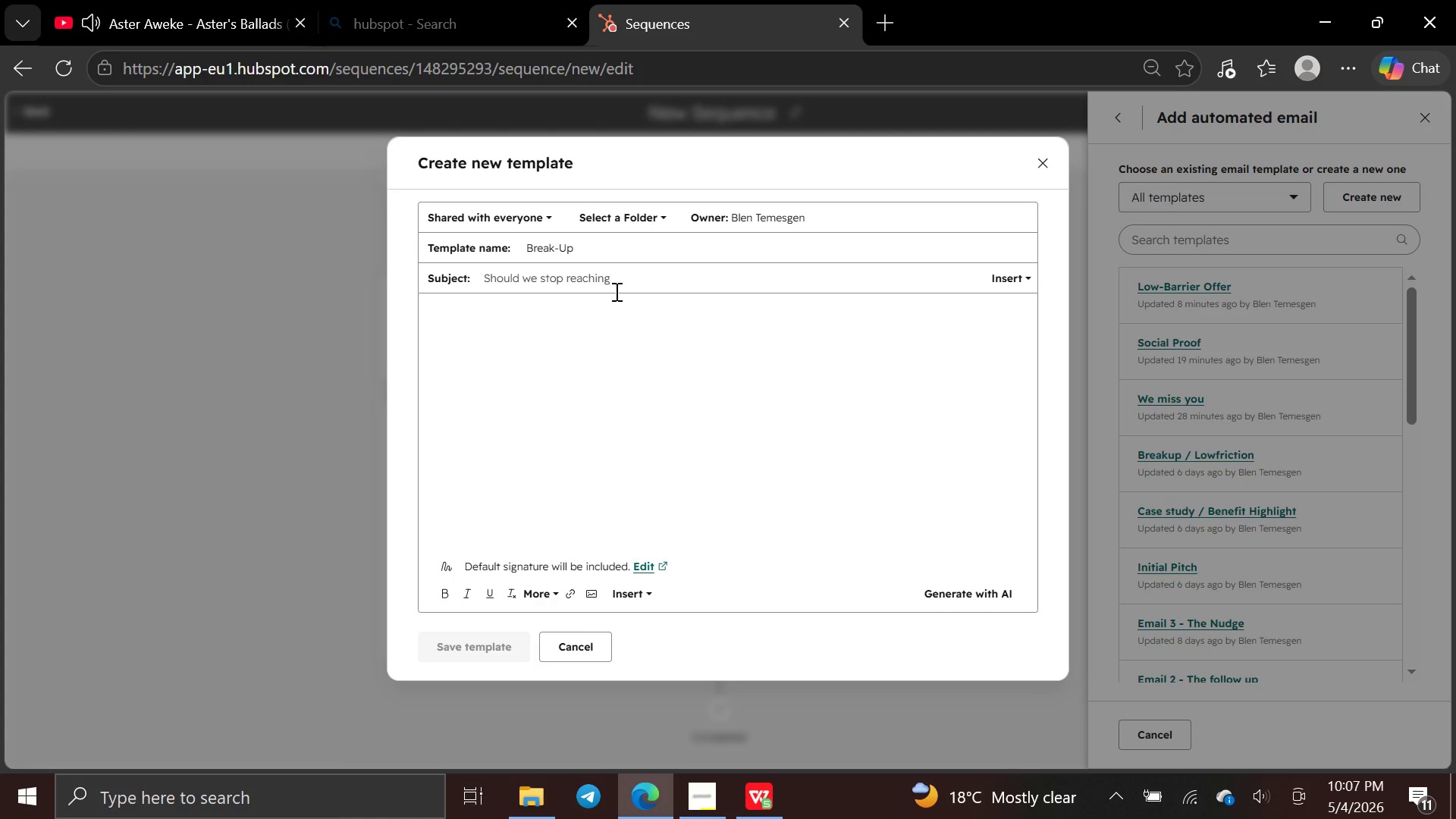 
type( out)
 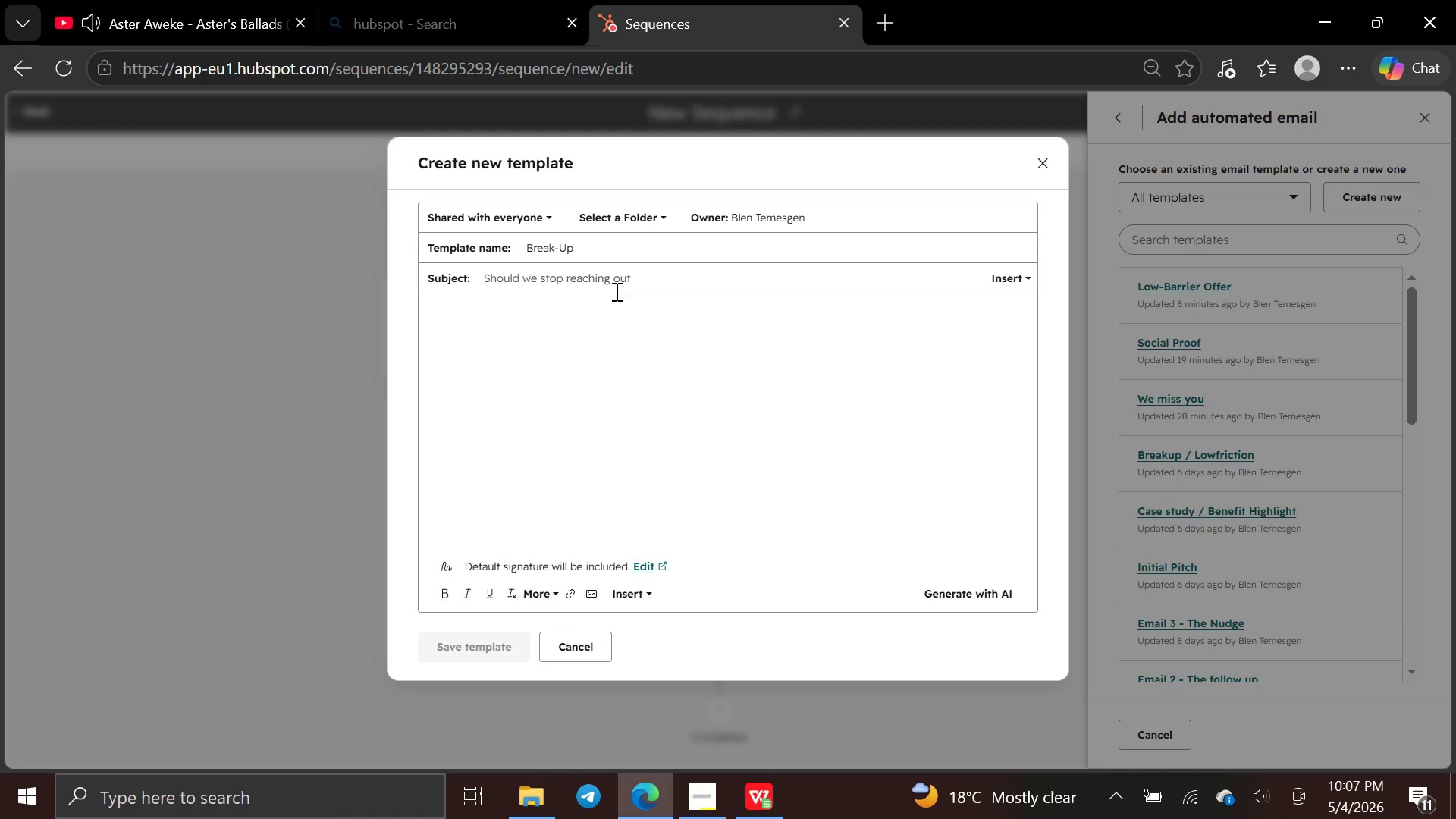 
wait(5.61)
 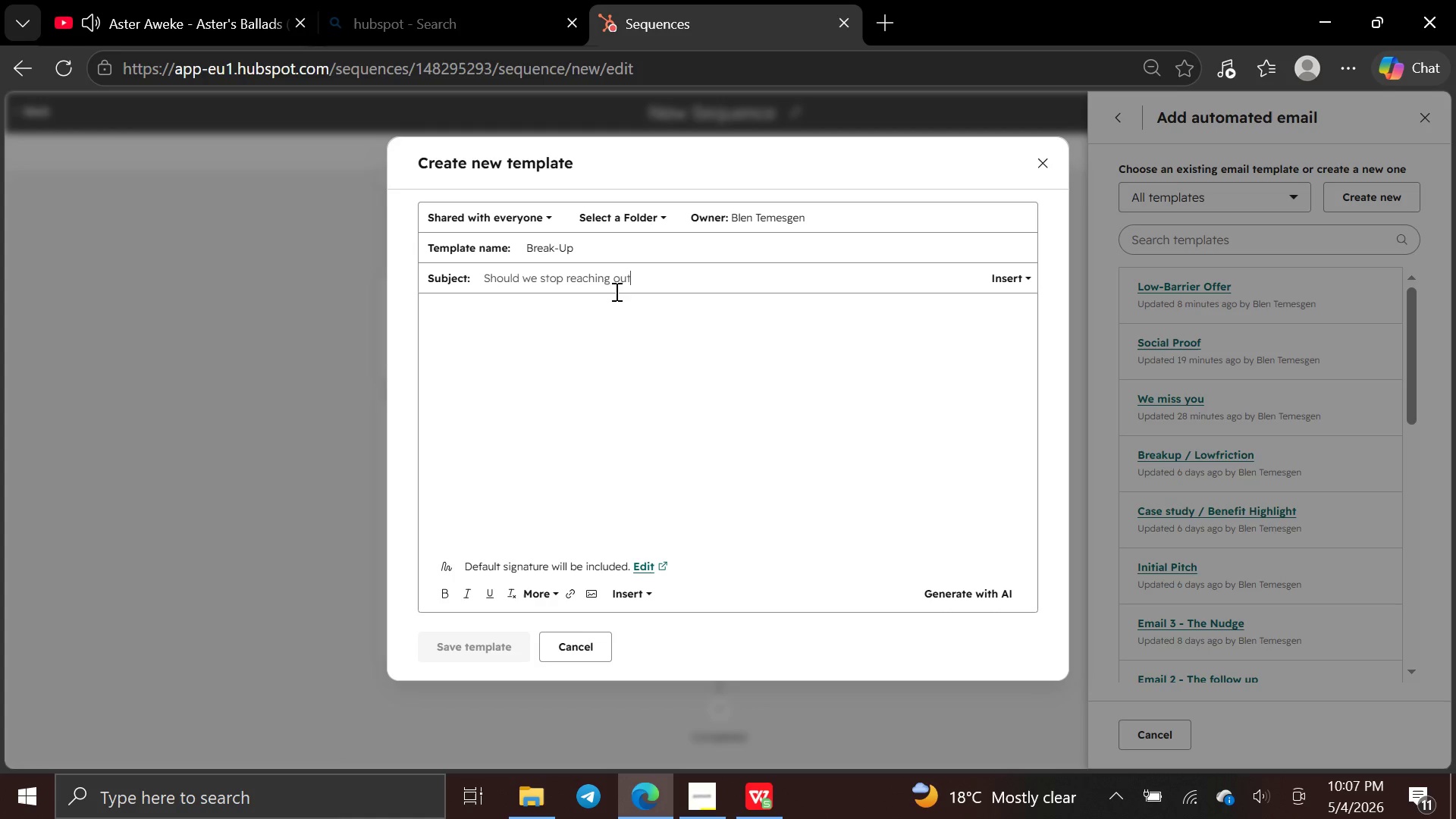 
key(Shift+Slash)
 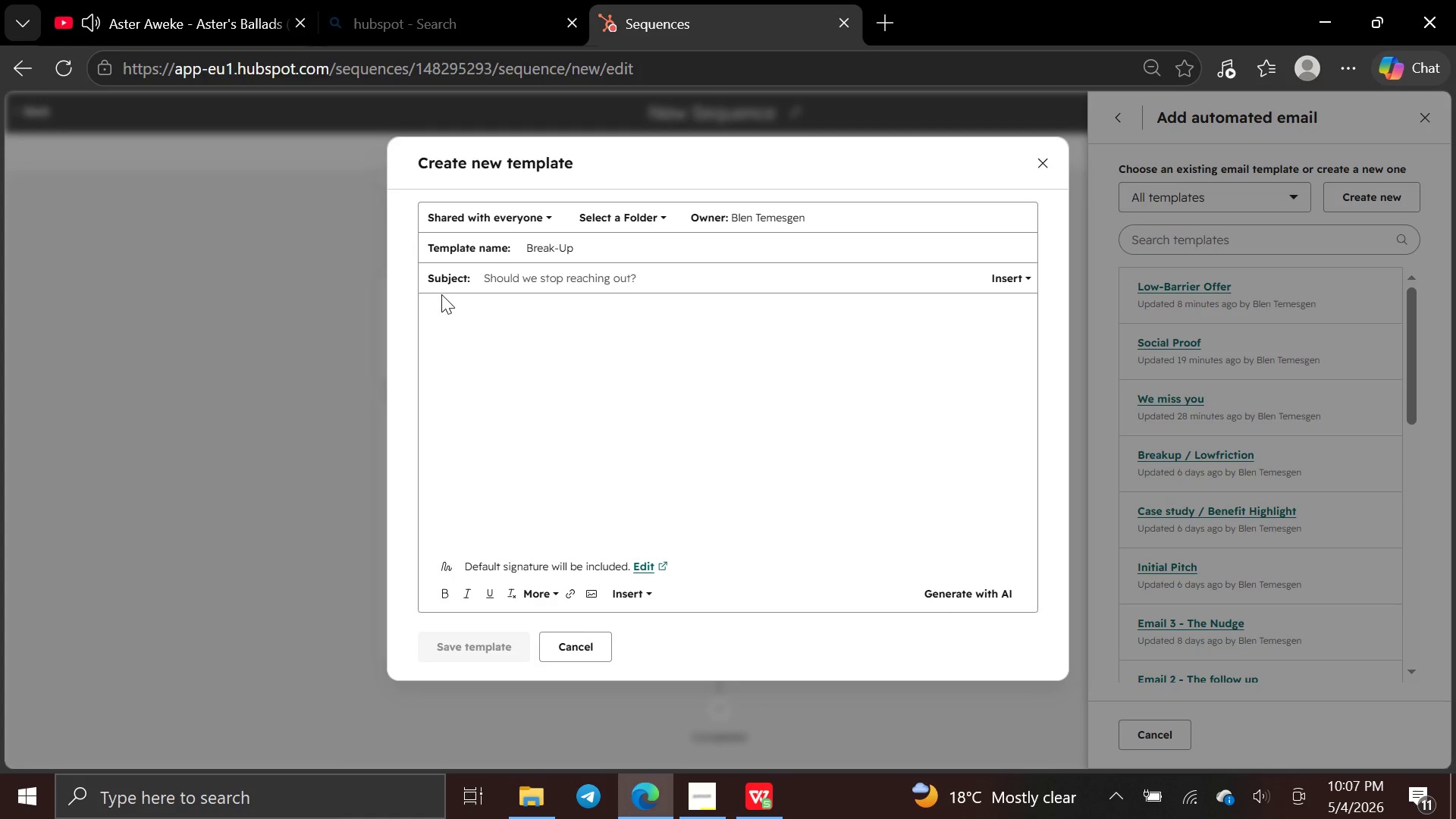 
left_click([430, 306])
 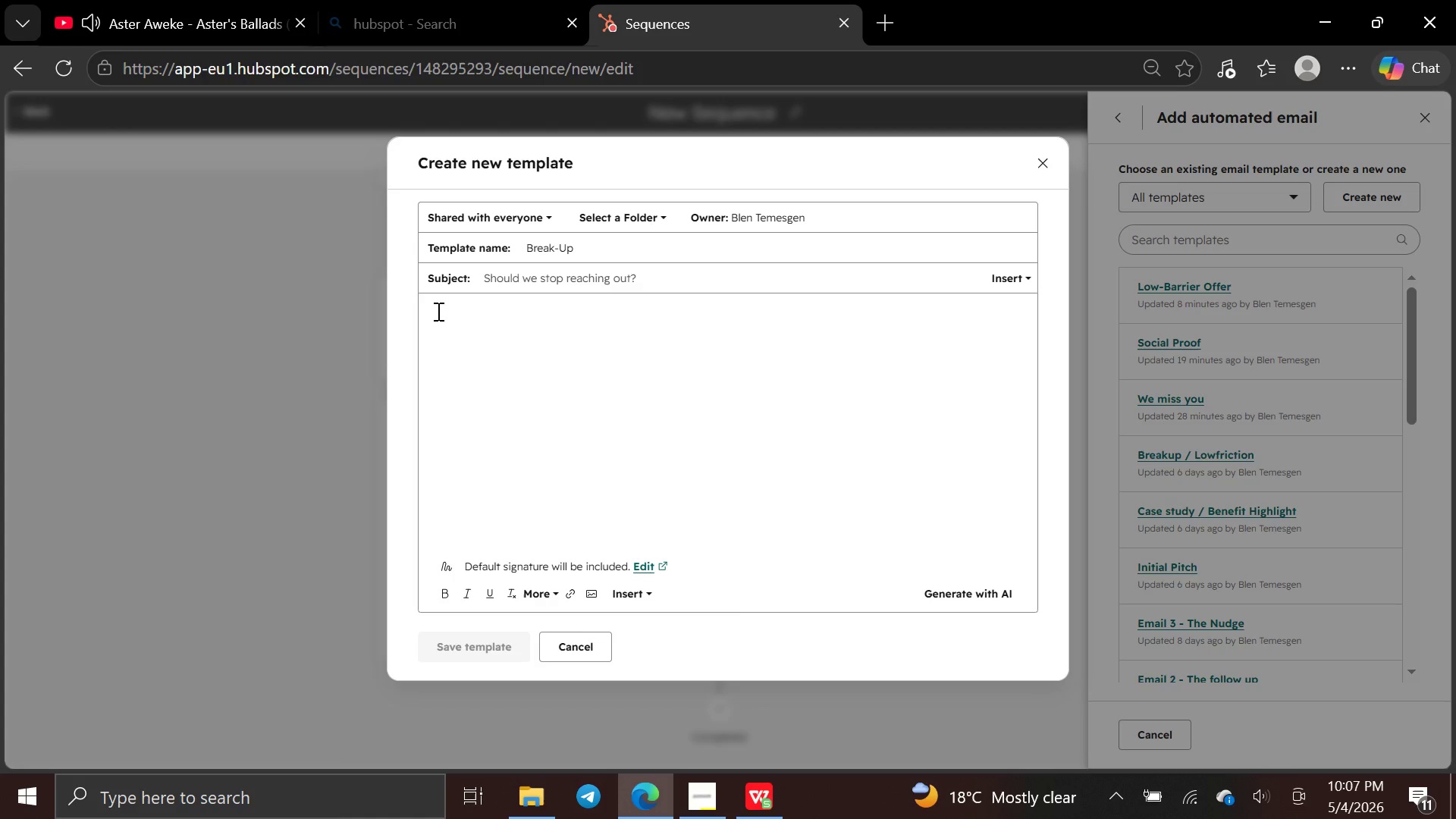 
left_click([437, 311])
 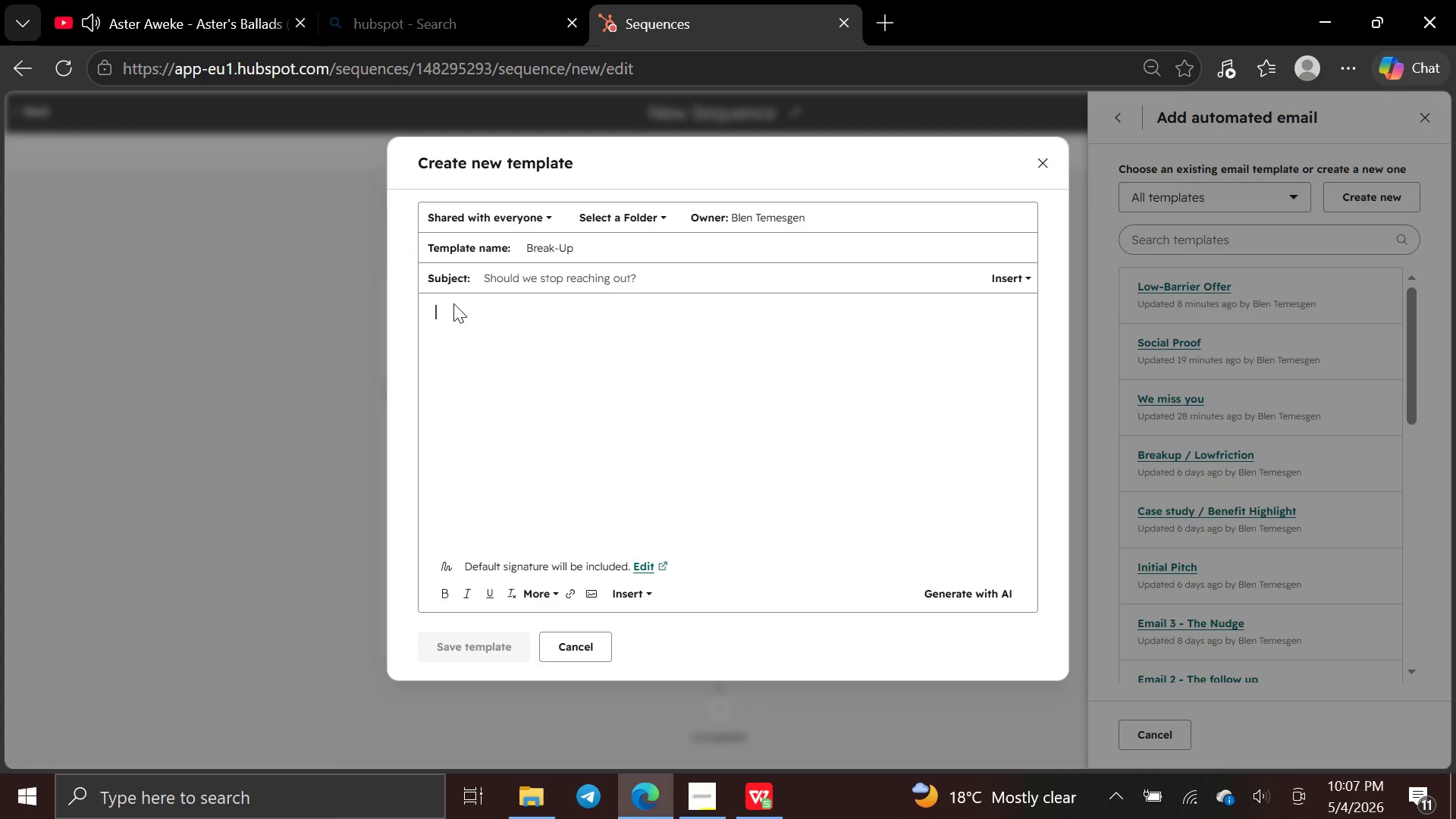 
type(Hello )
 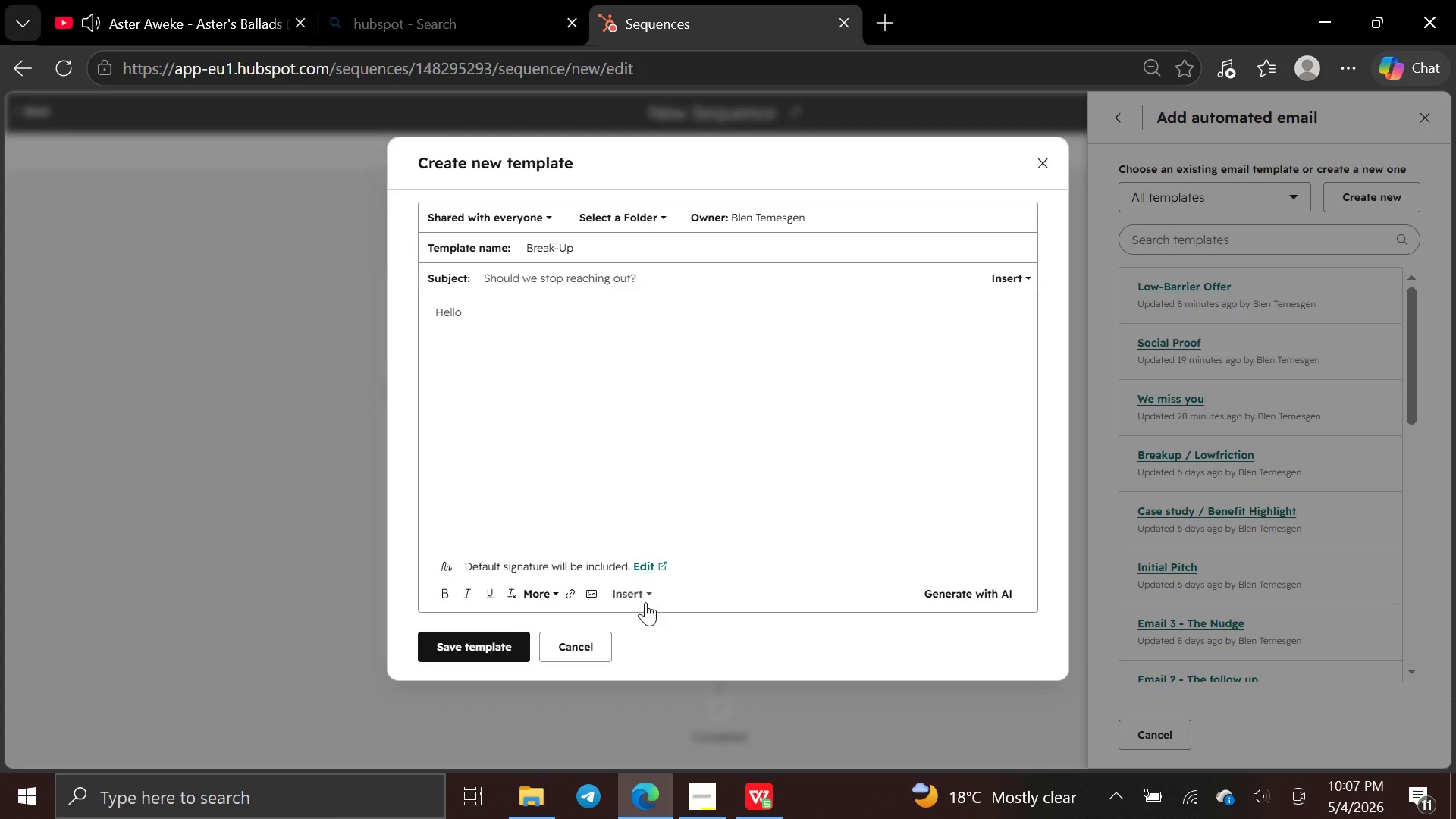 
left_click([637, 592])
 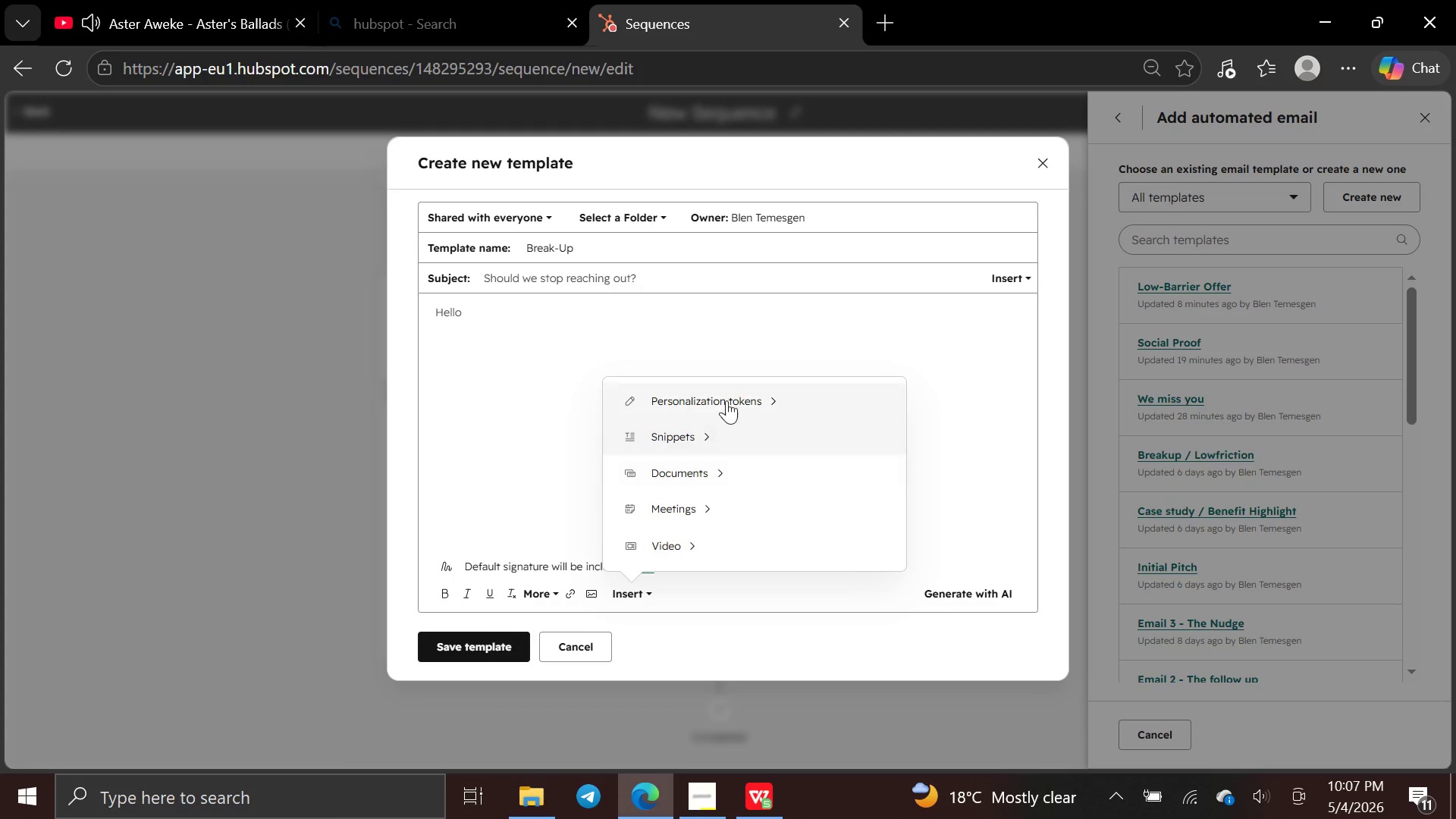 
left_click([726, 396])
 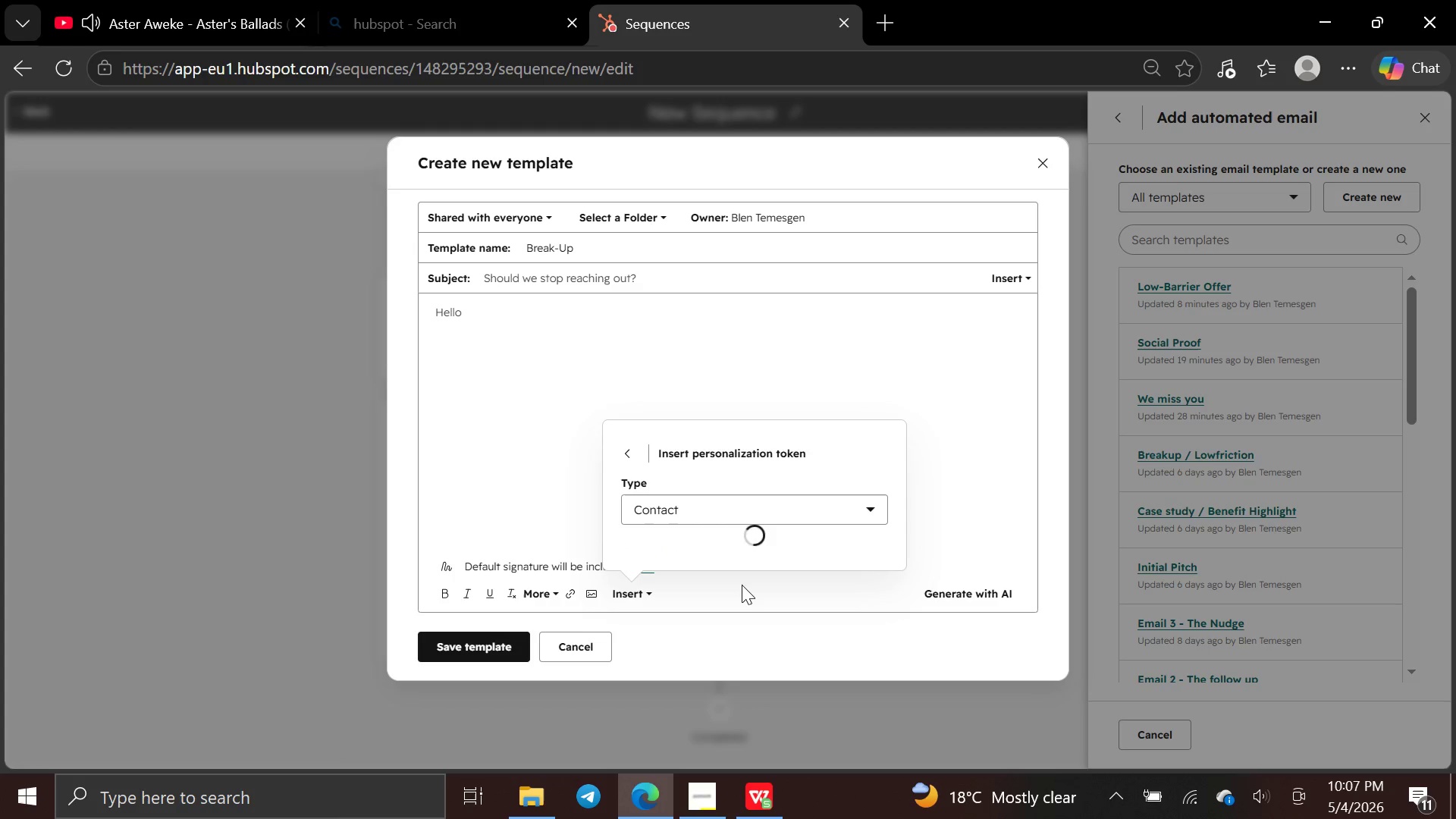 
wait(11.83)
 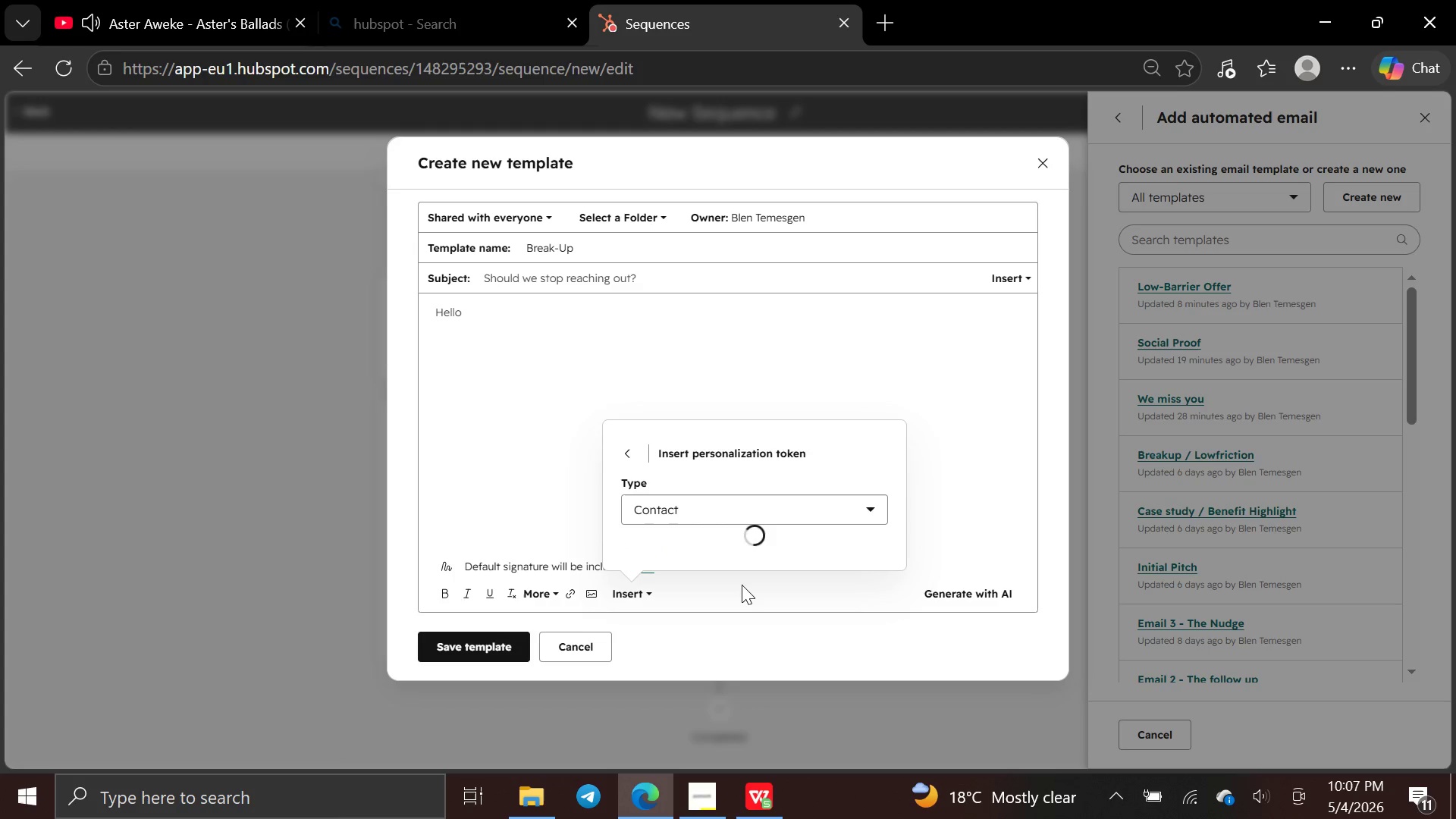 
left_click([789, 491])
 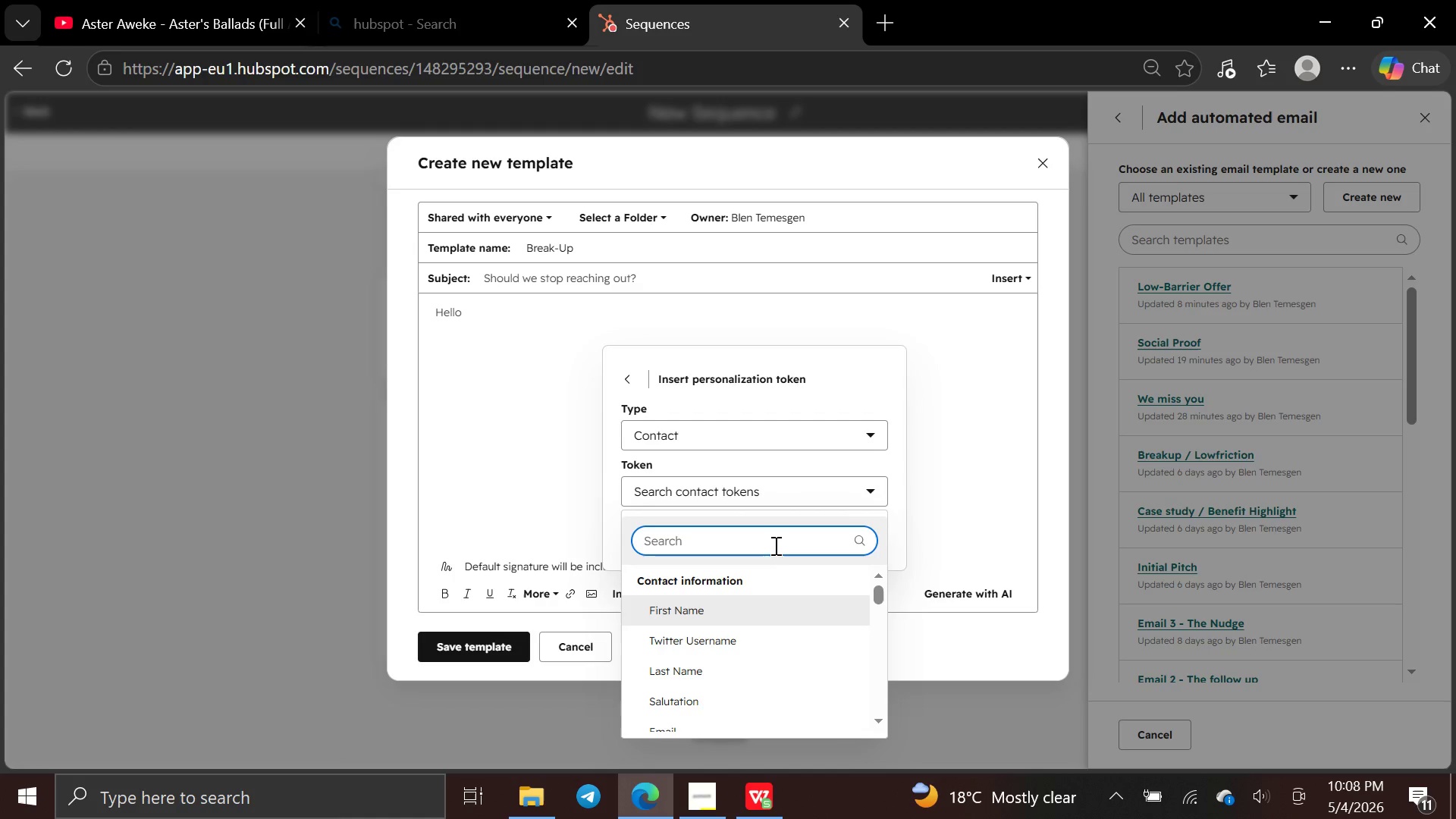 
left_click([811, 613])
 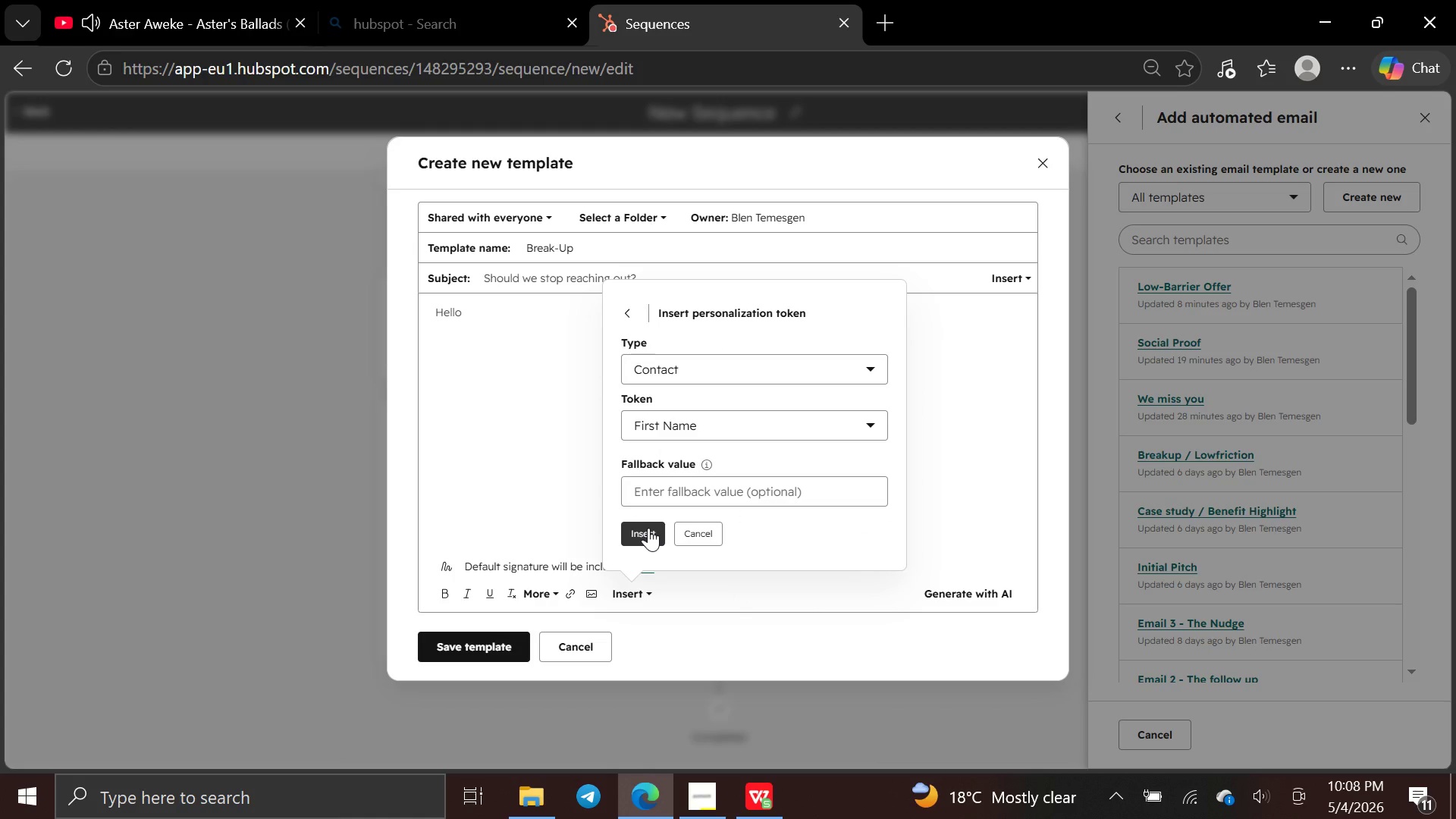 
left_click([648, 528])
 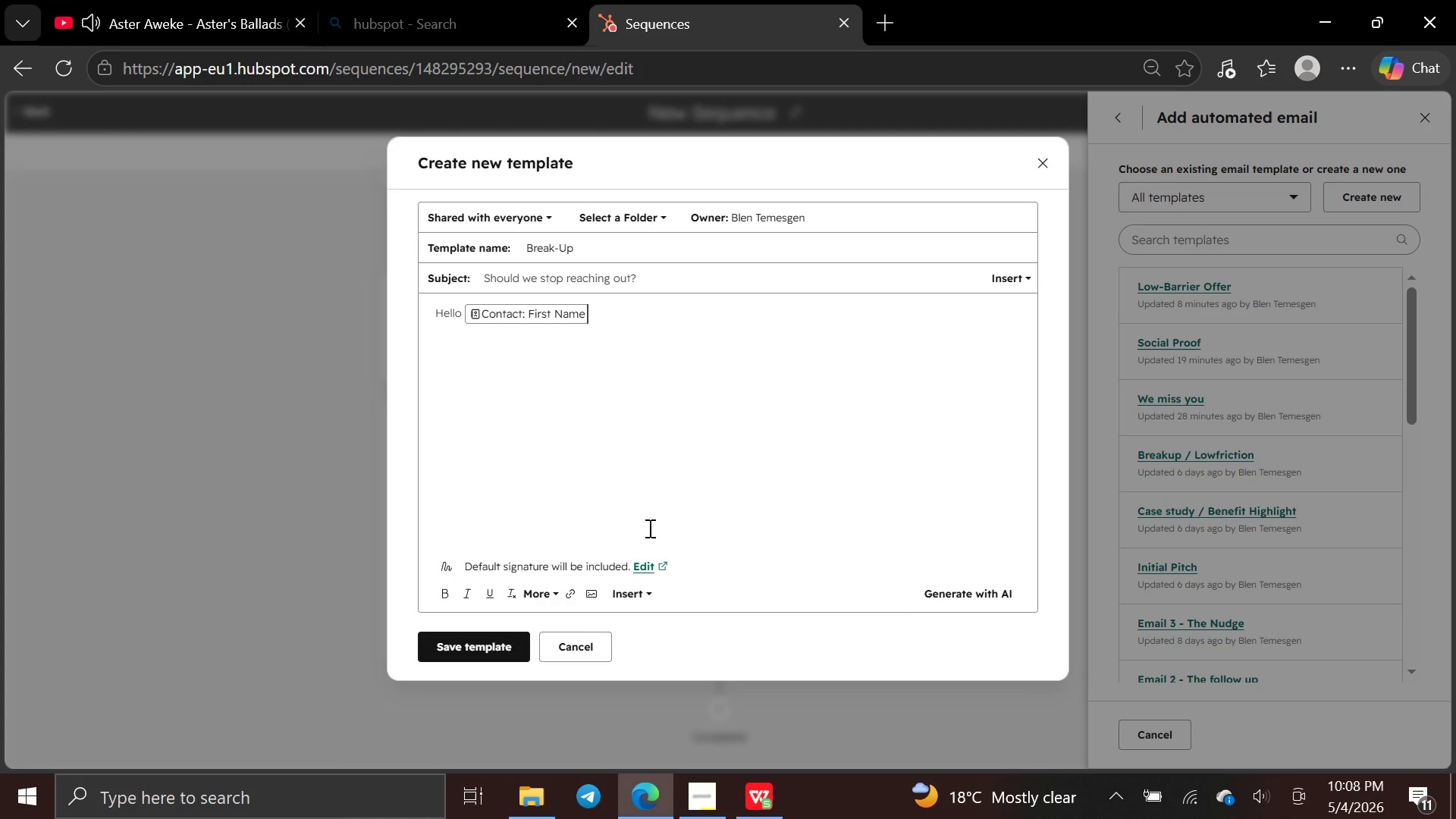 
key(Comma)
 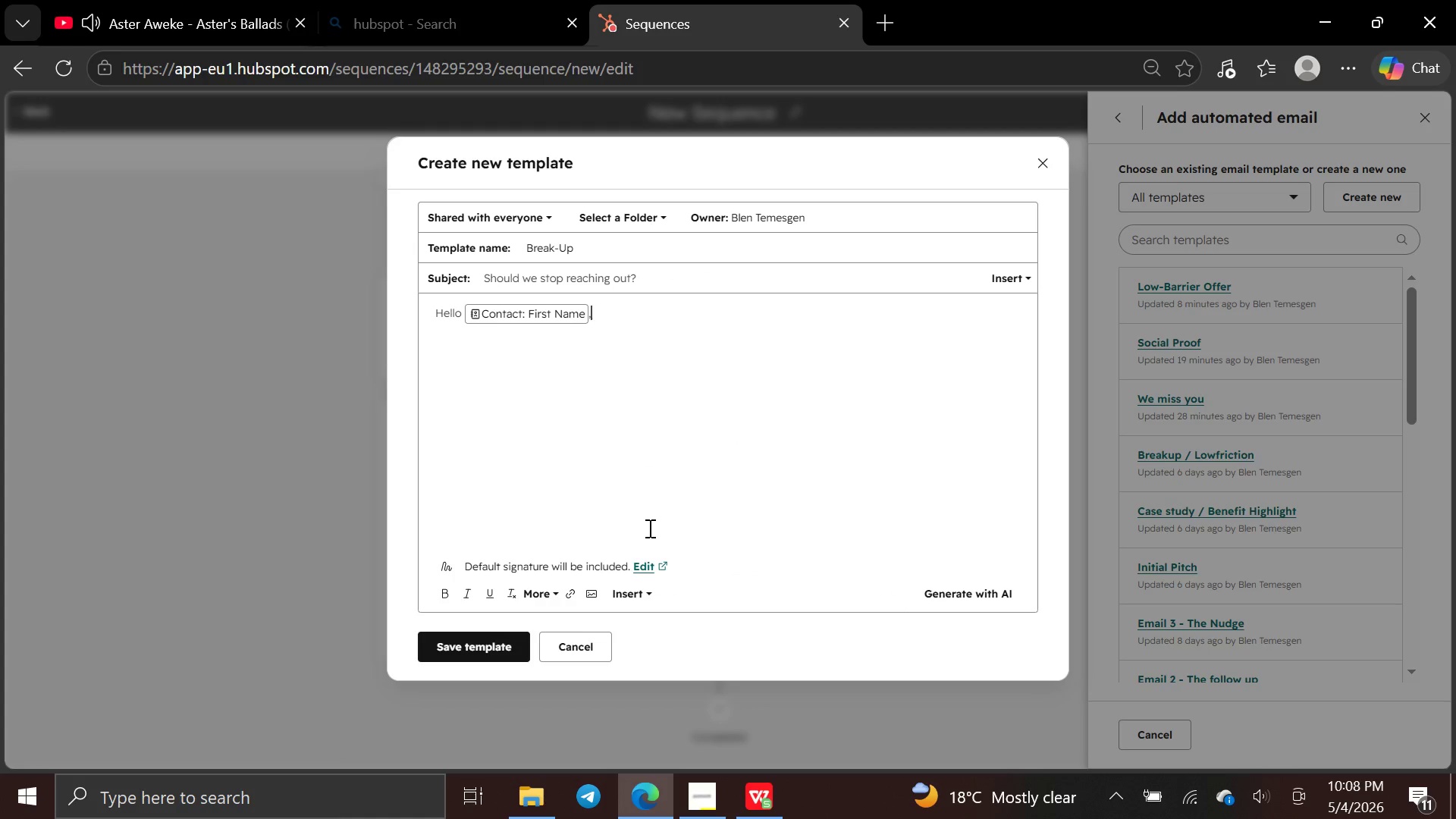 
key(Enter)
 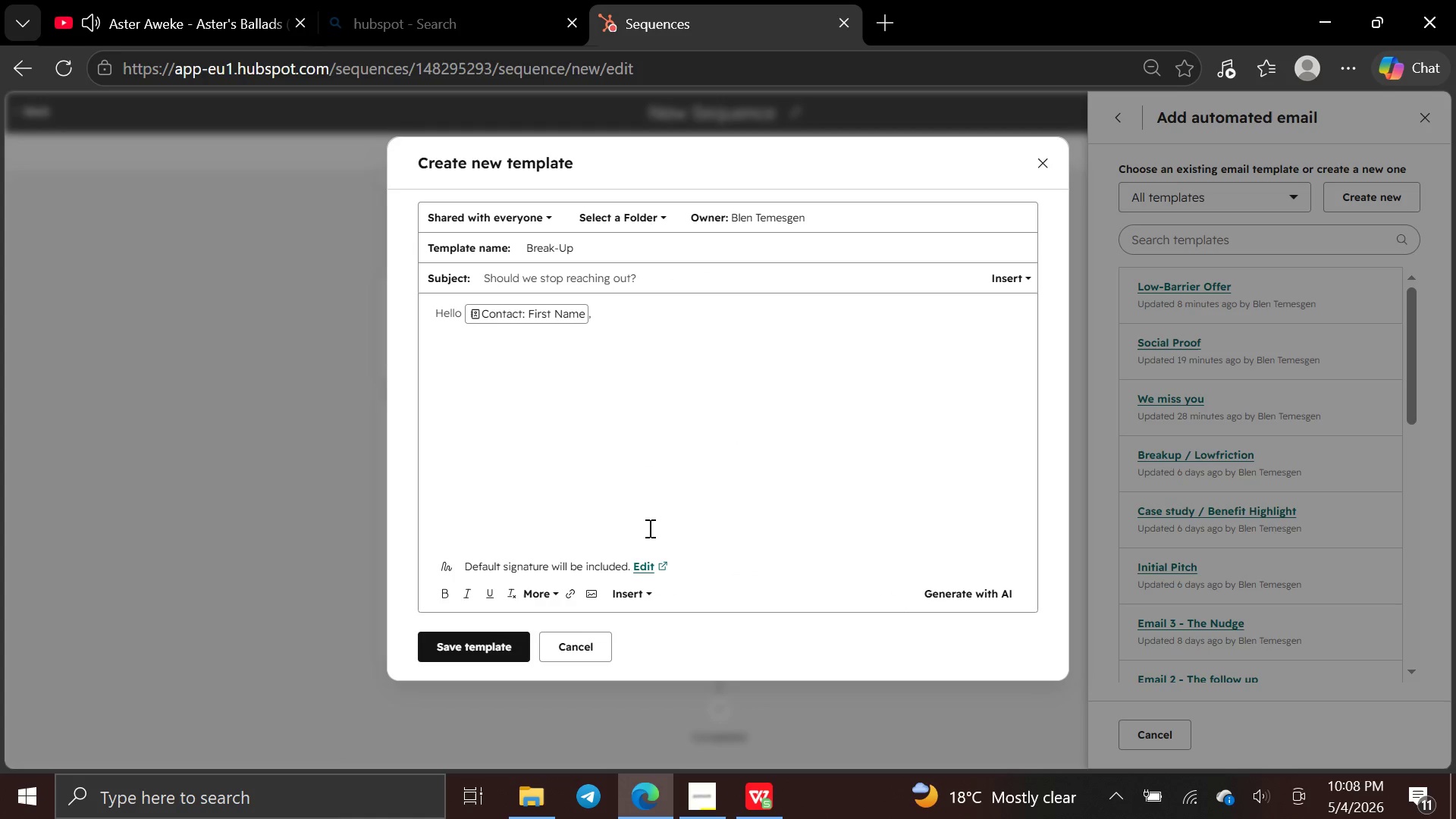 
key(Enter)
 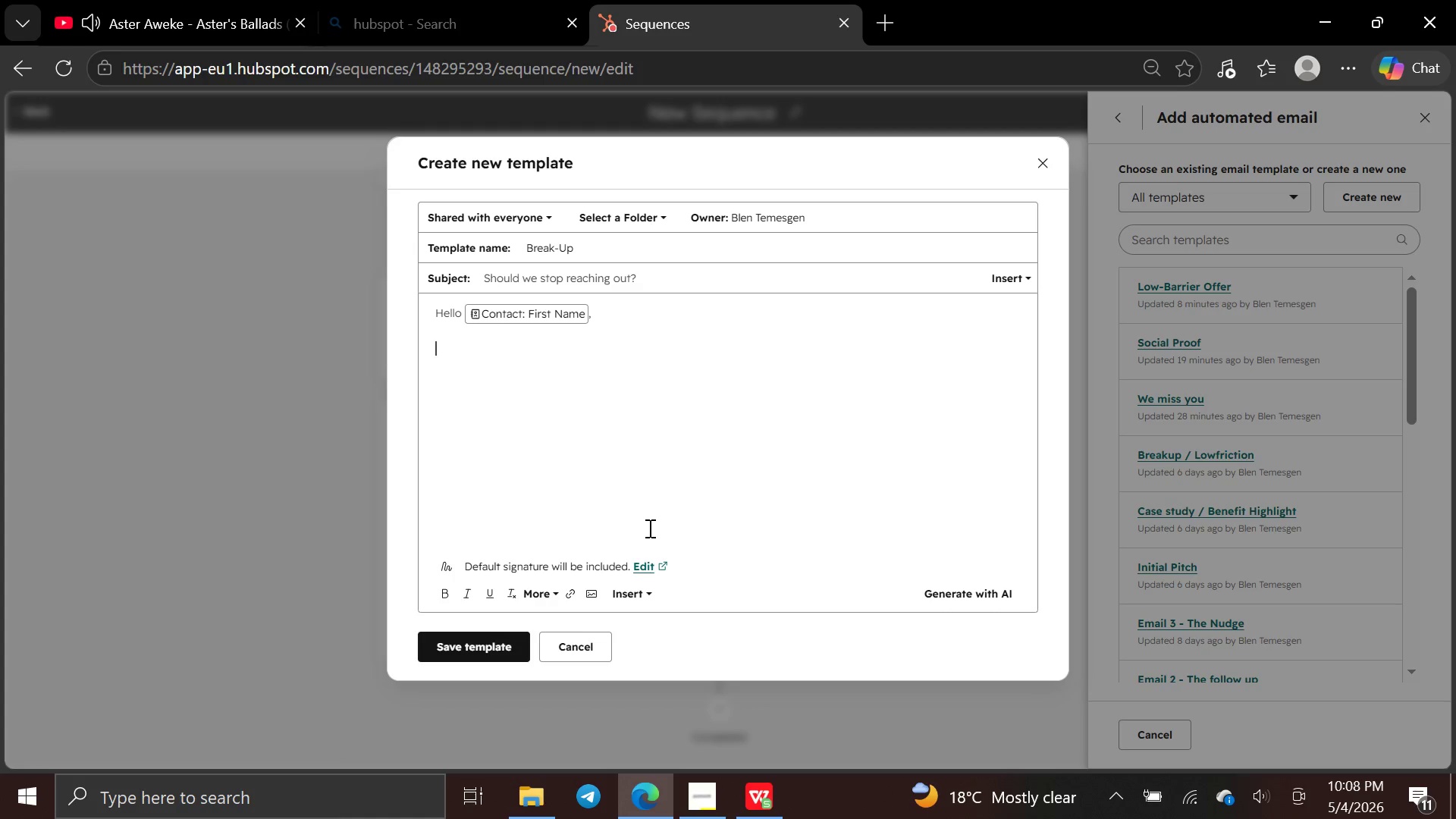 
wait(6.91)
 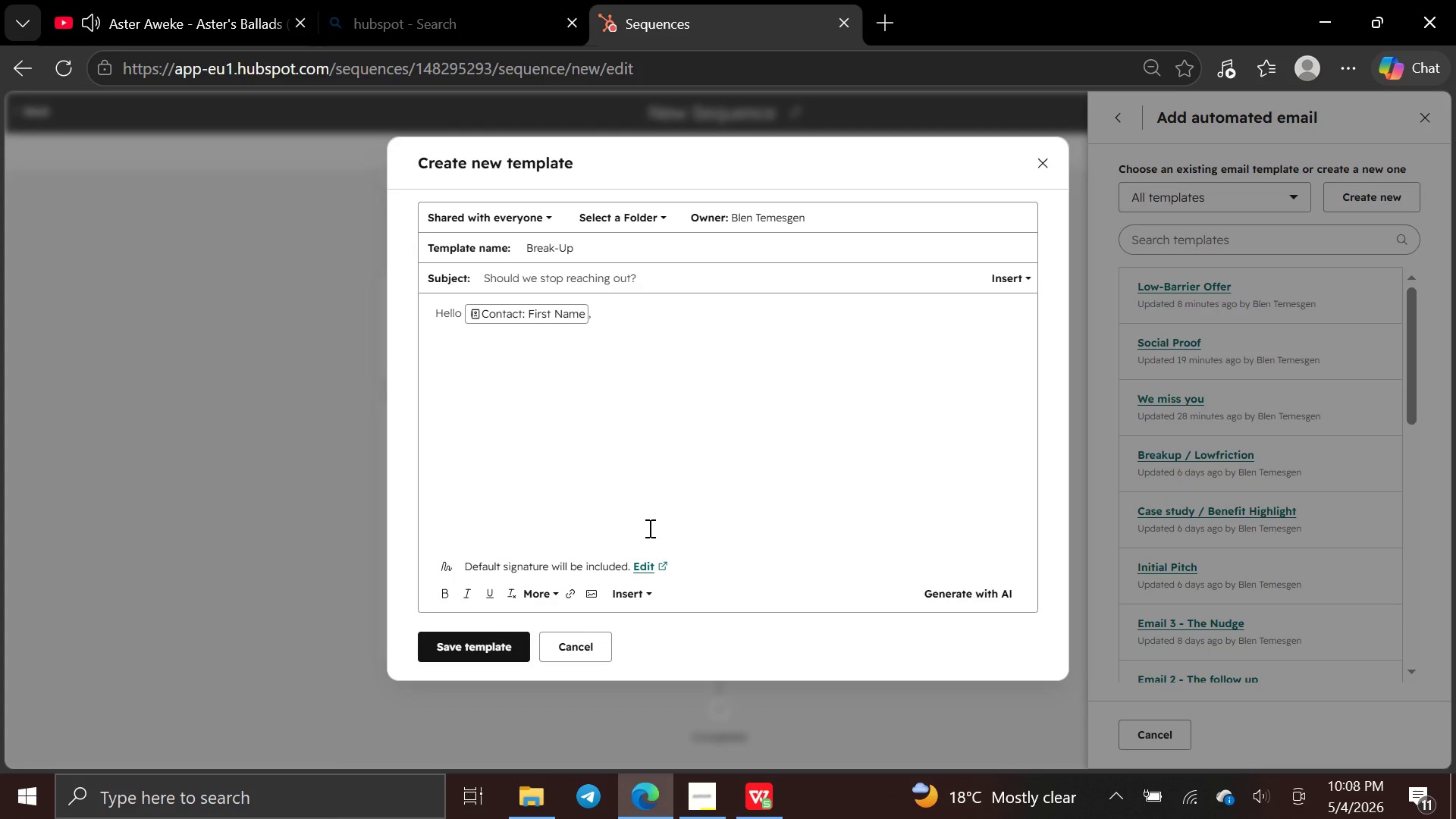 
type(We don't to crowd your inbox. If you would like )
 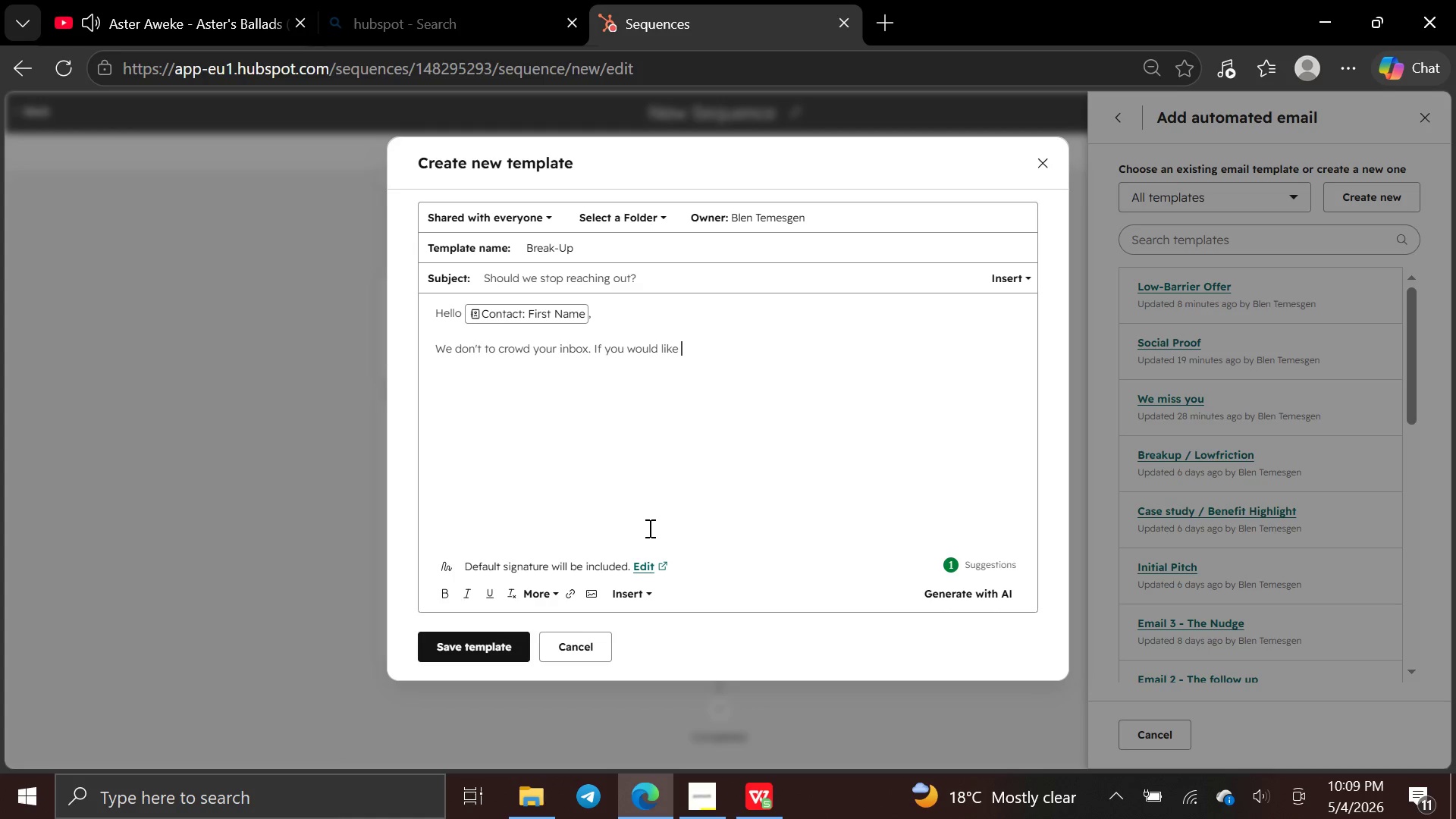 
key(Backspace)
 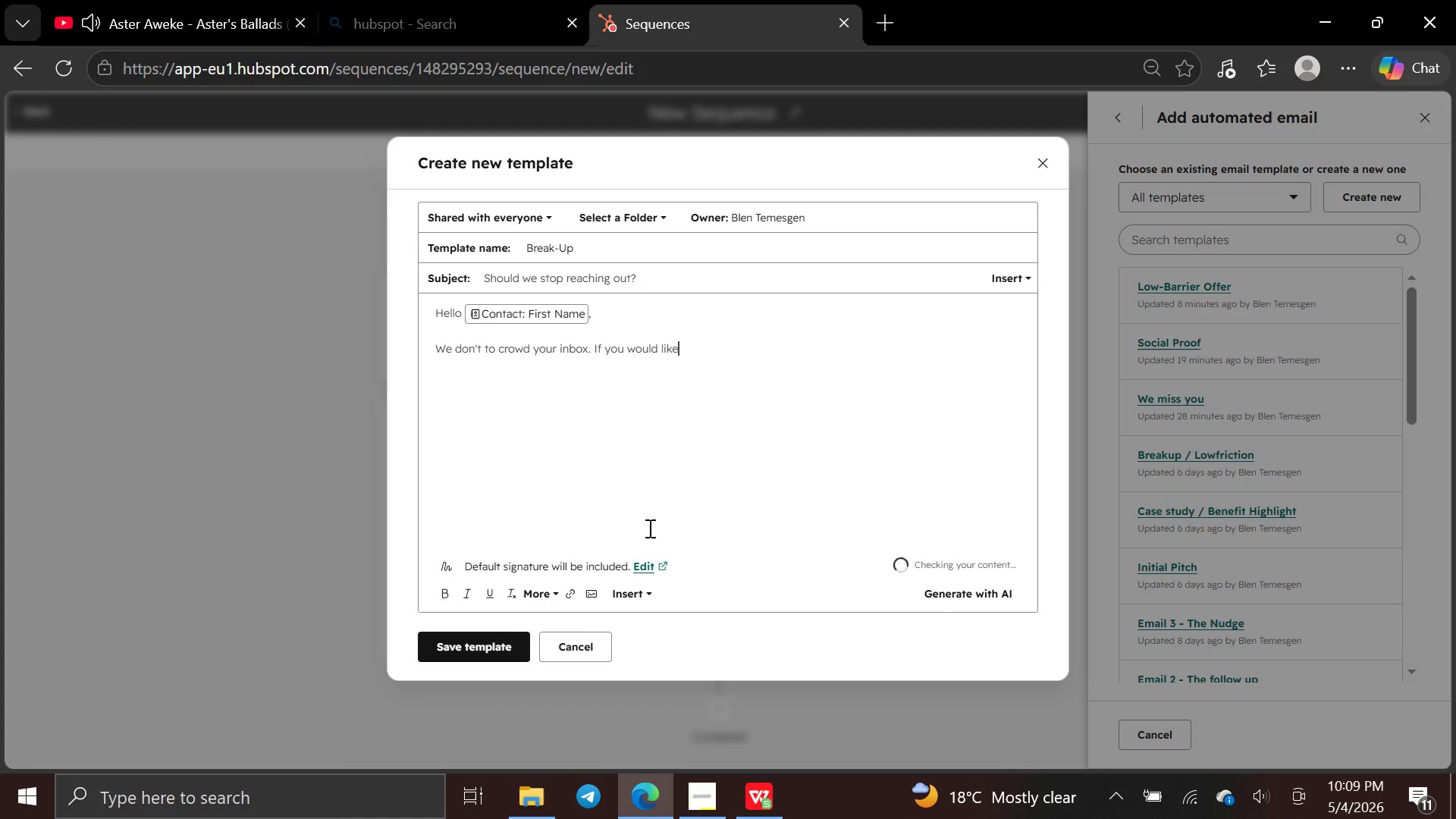 
key(Backspace)
 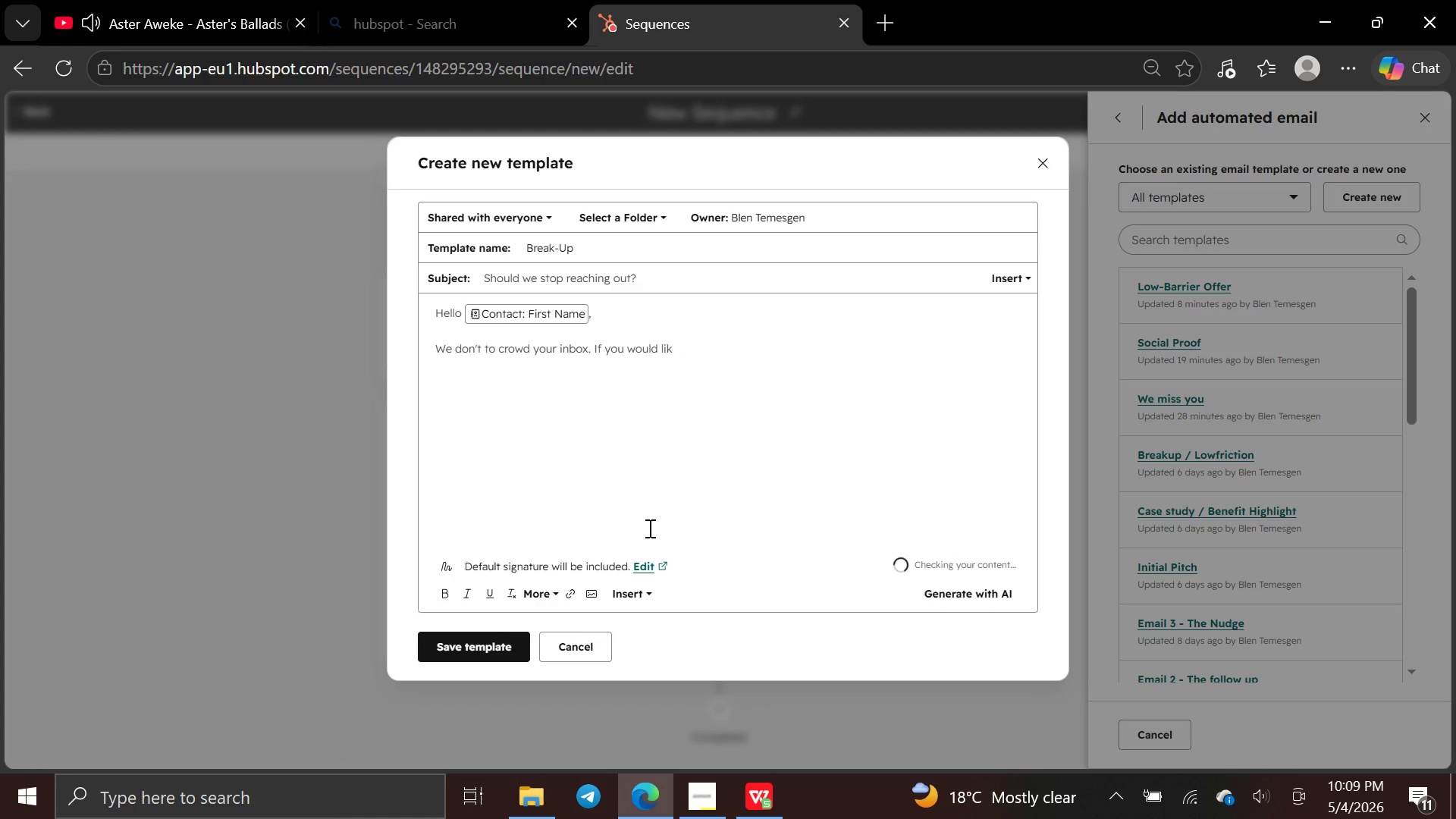 
key(Backspace)
 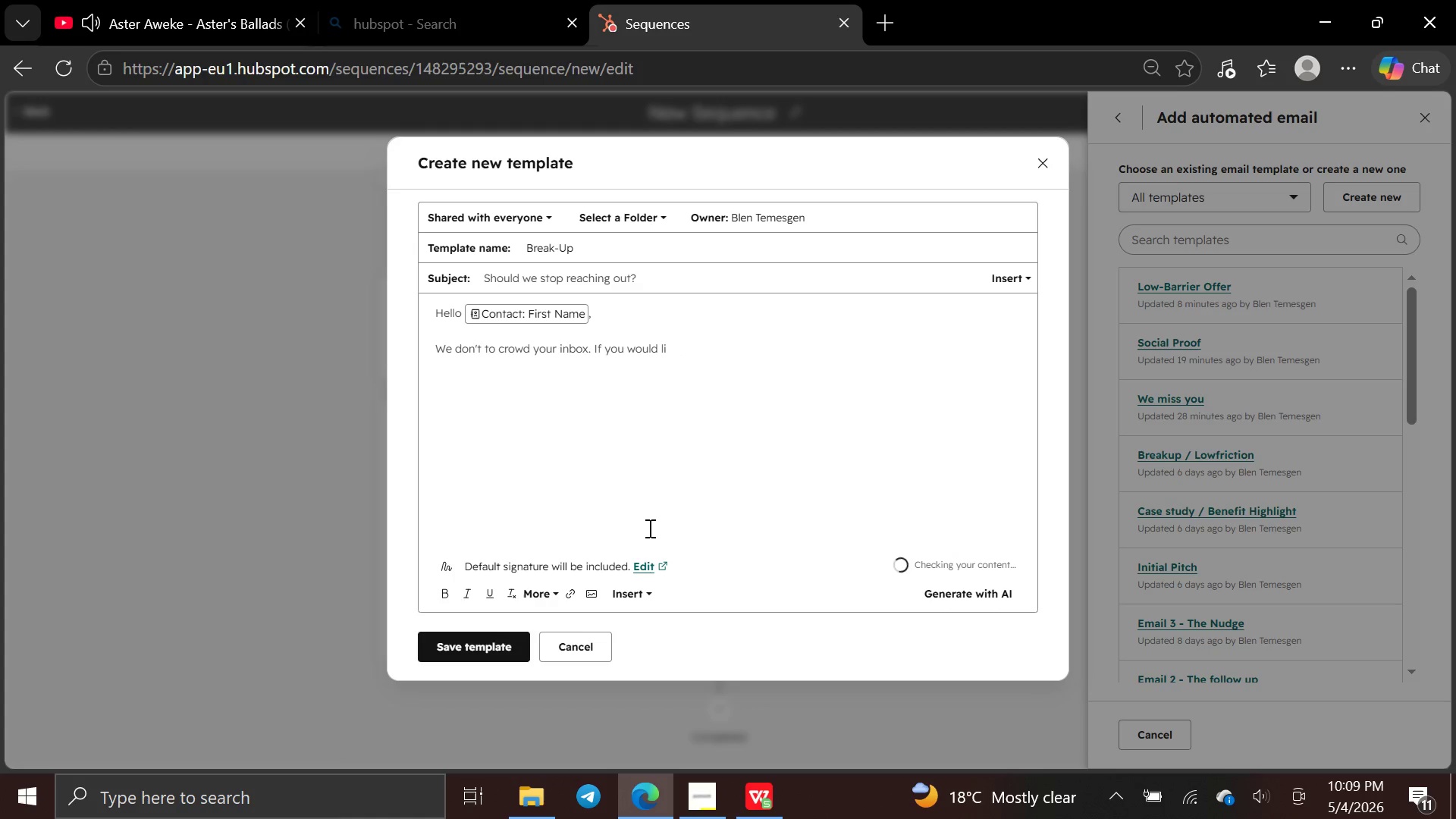 
key(Backspace)
 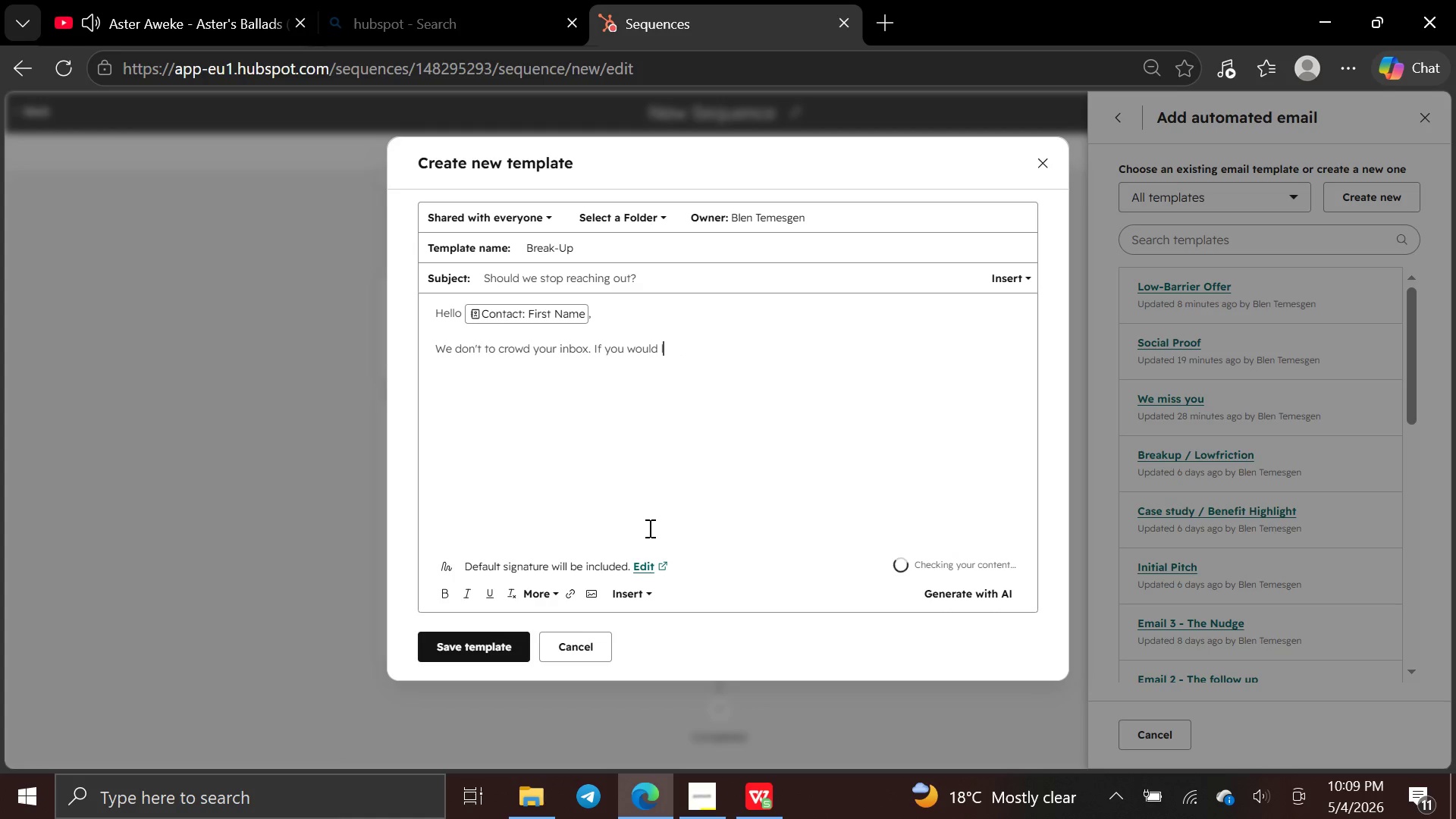 
key(Backspace)
 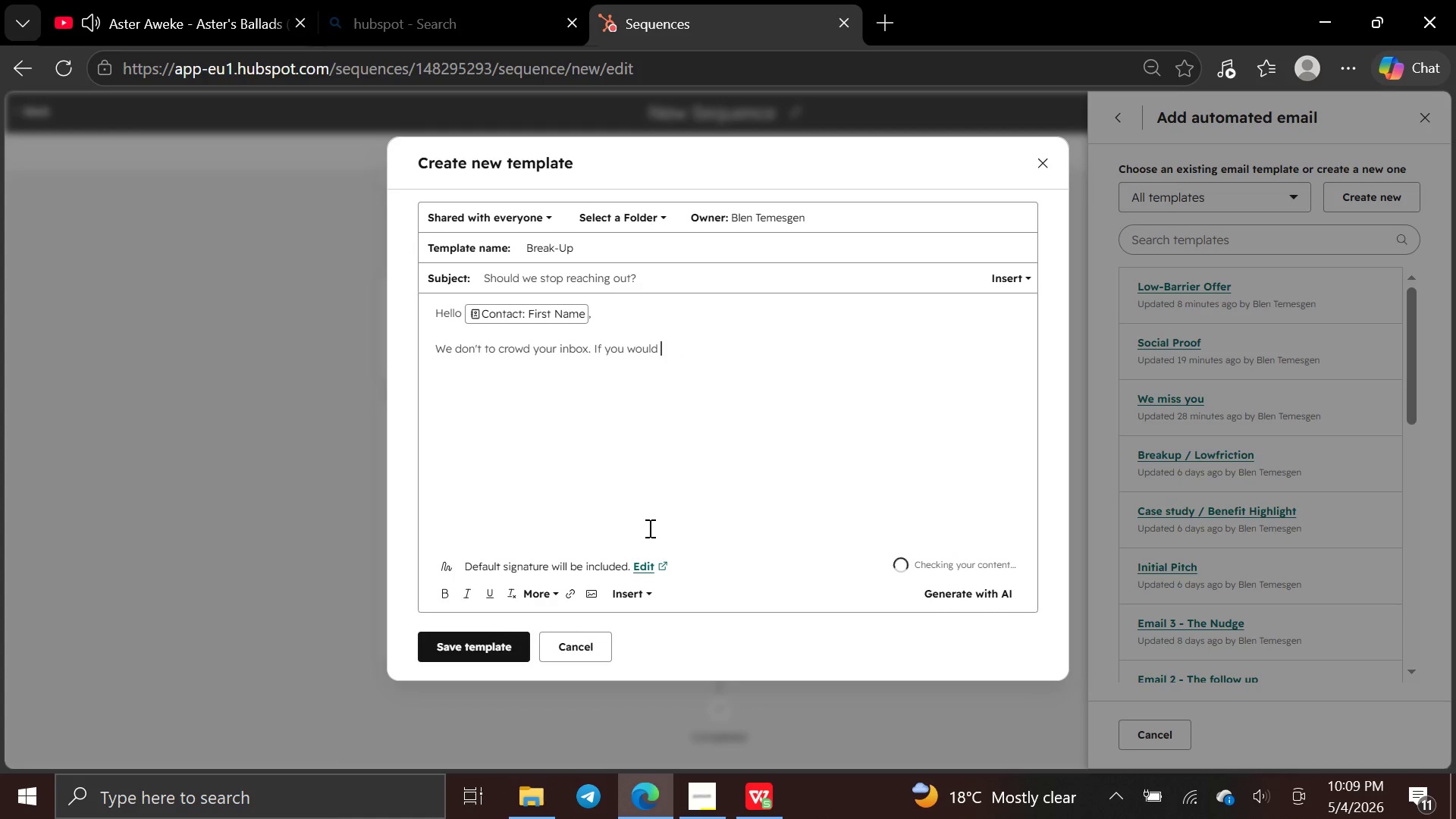 
key(R)
 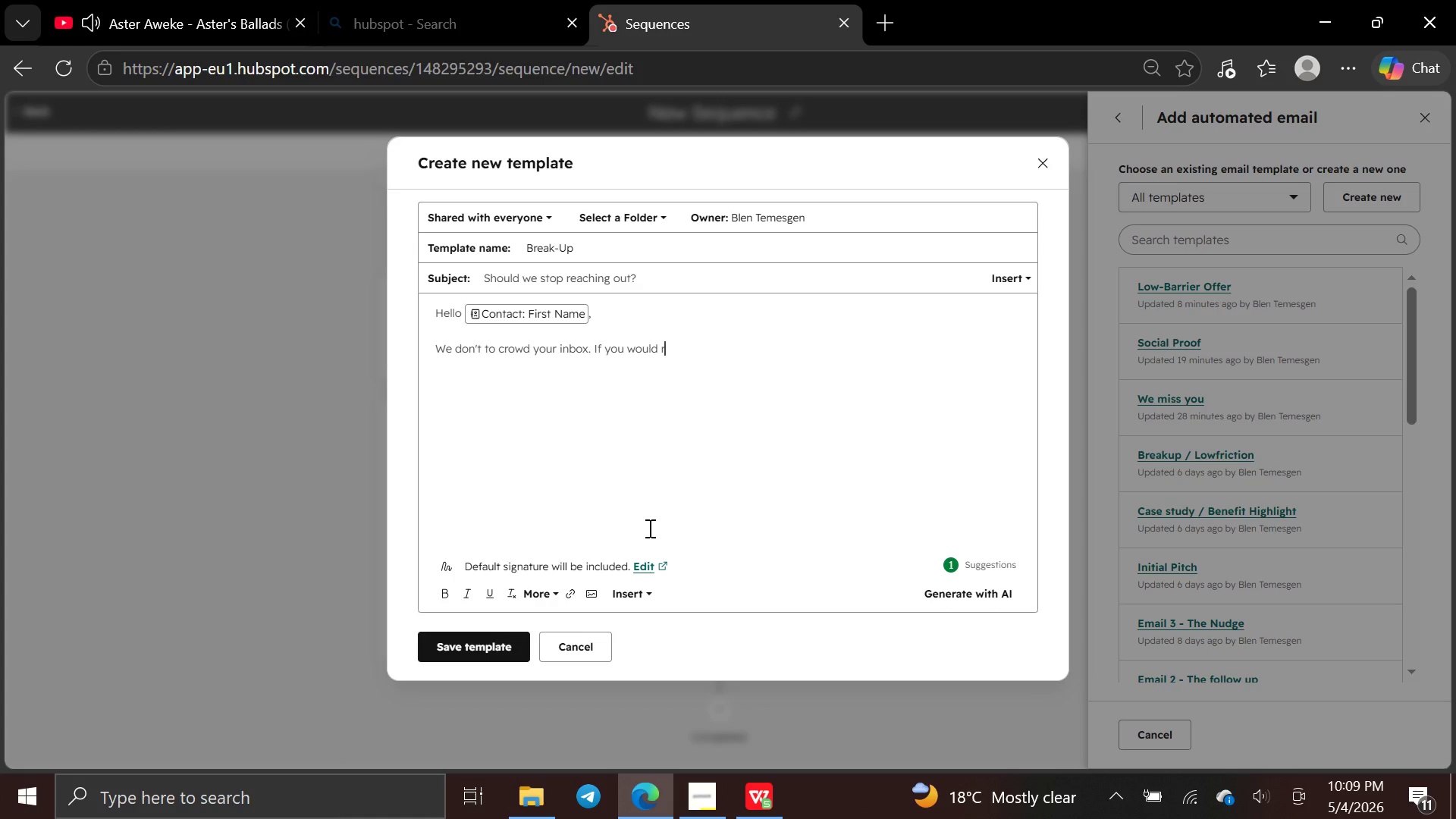 
type(ather not hear from us, just let us know)
 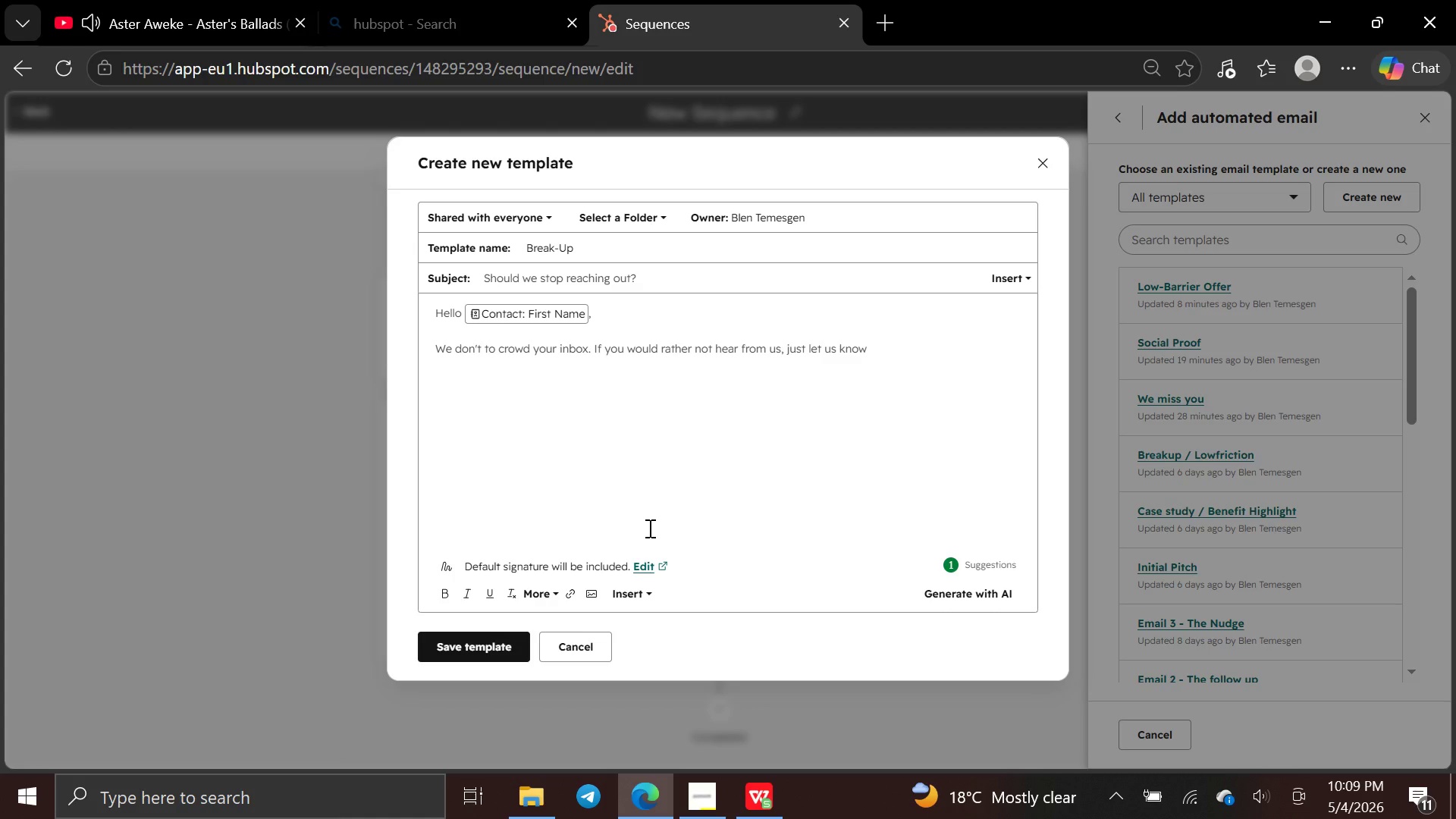 
wait(5.33)
 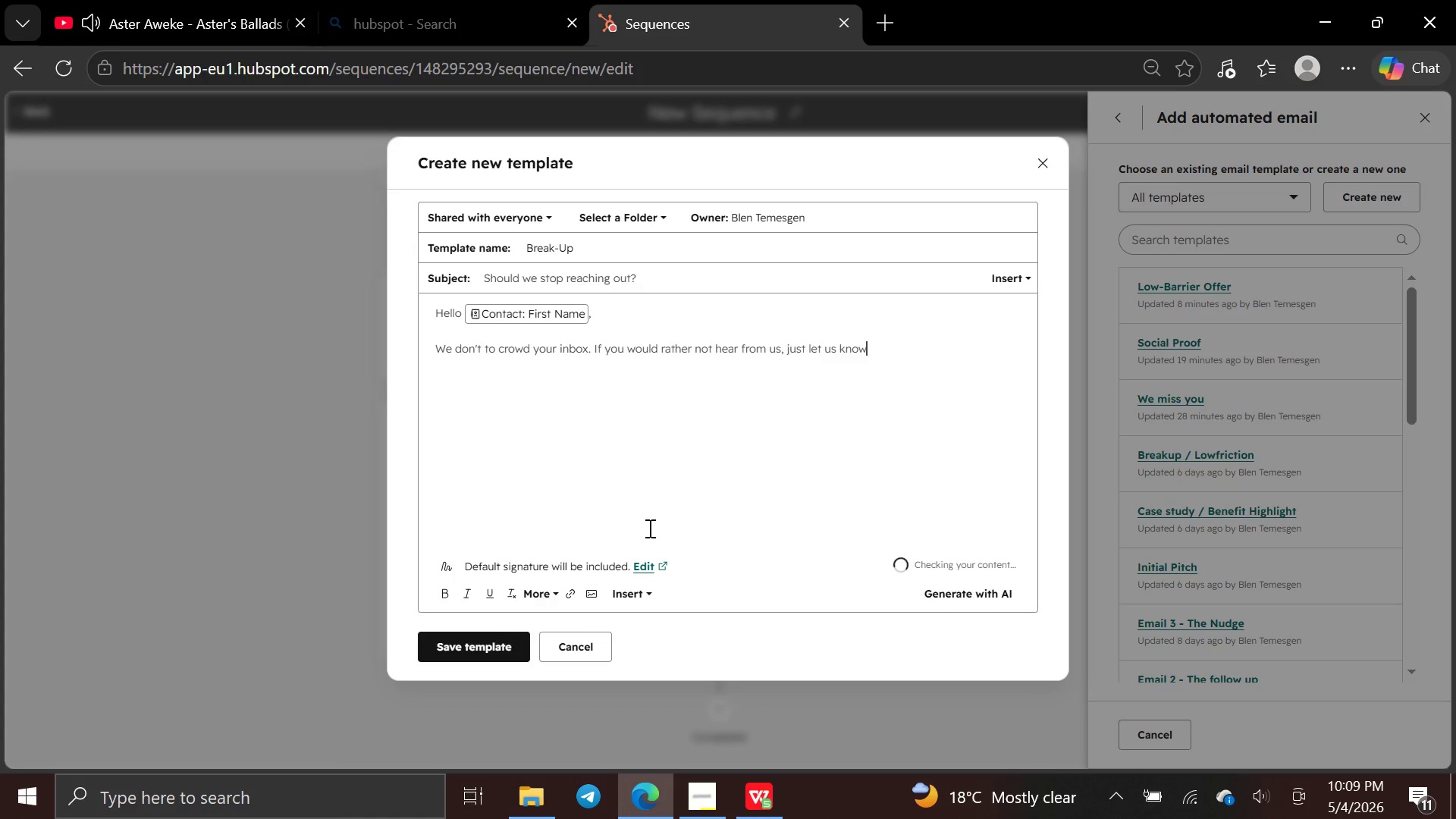 
type(, we will respect)
 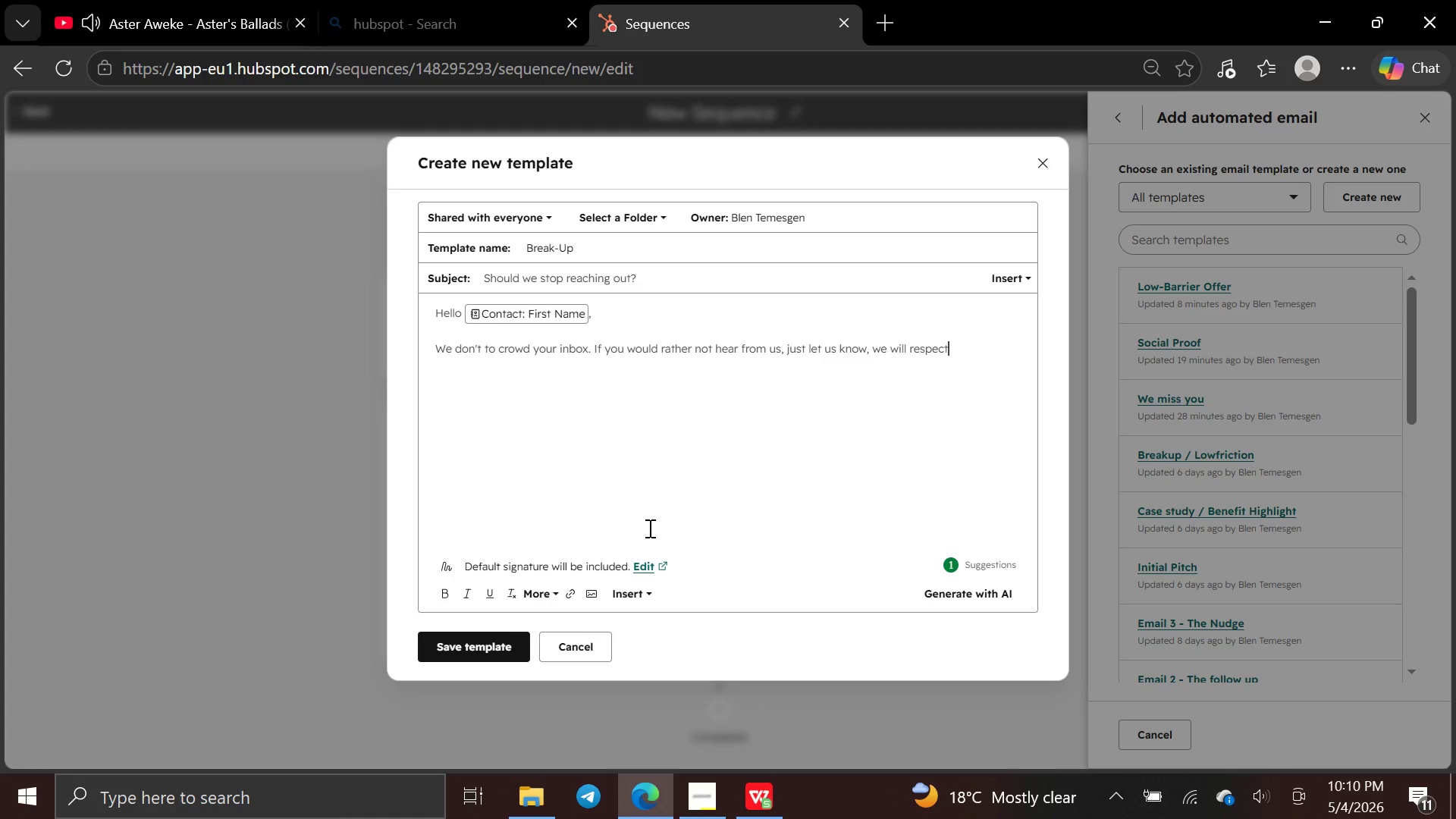 
wait(16.86)
 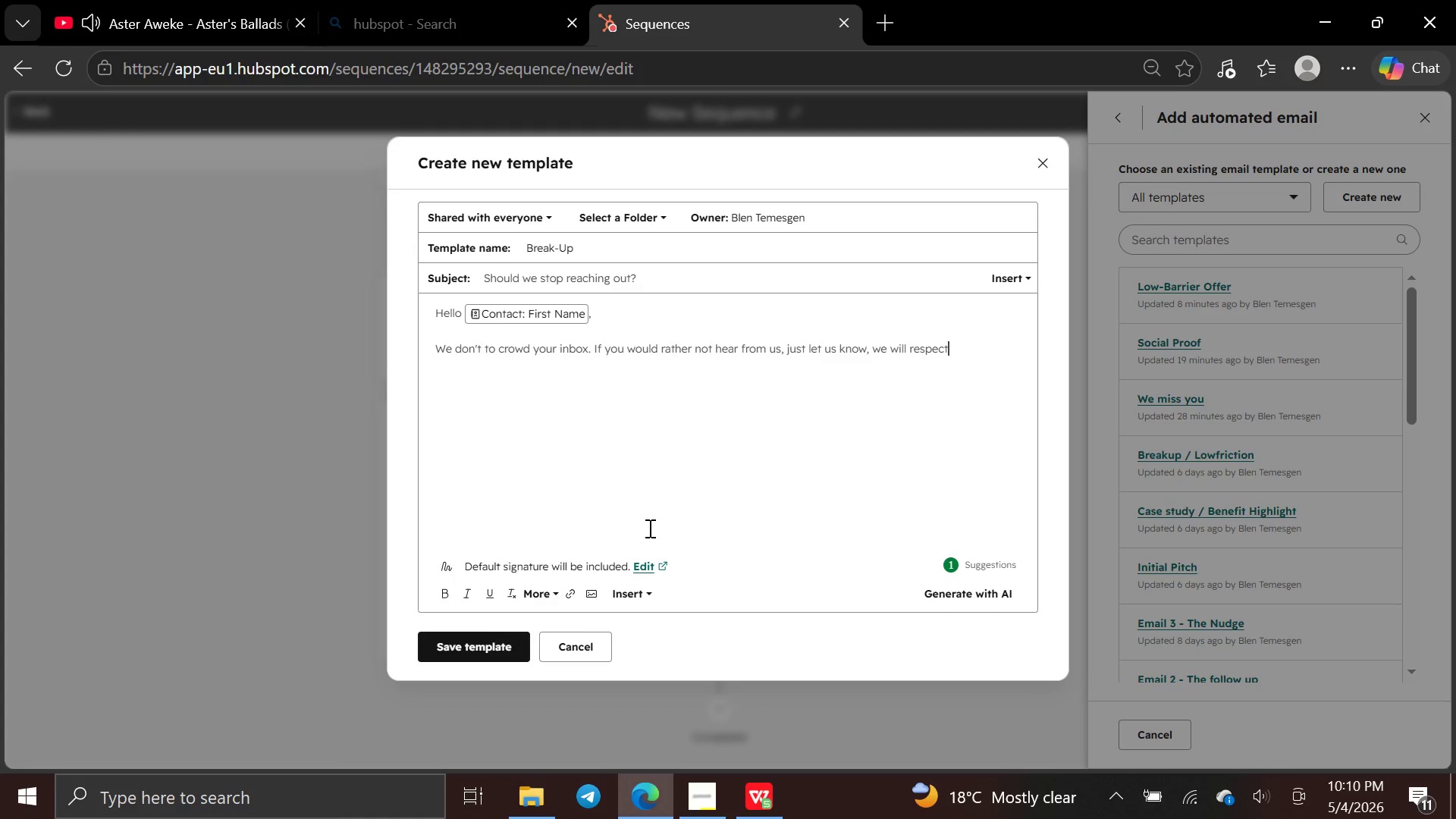 
type(yo)
key(Backspace)
key(Backspace)
type( your choice. But if you would )
 